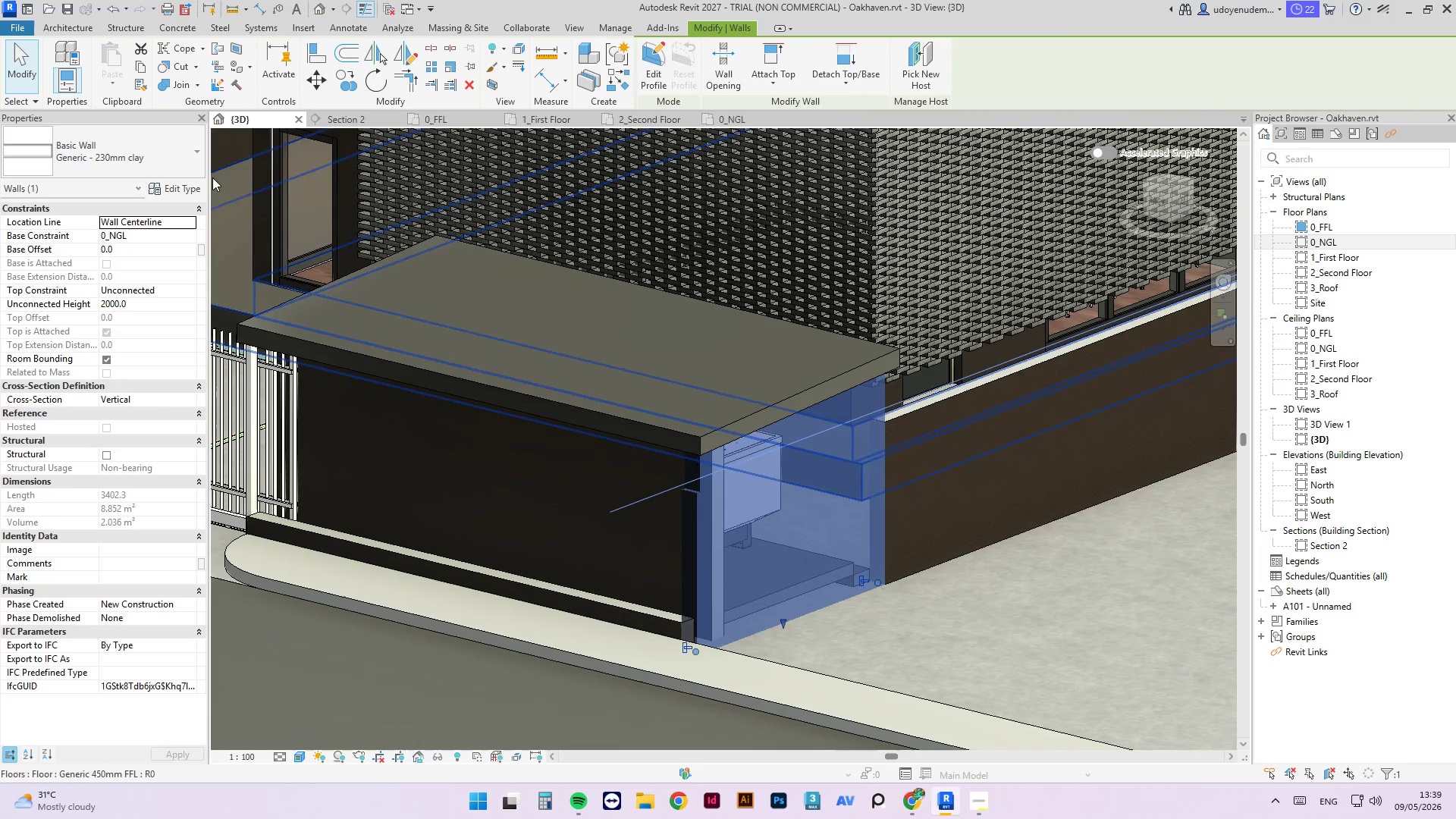 
left_click([782, 54])
 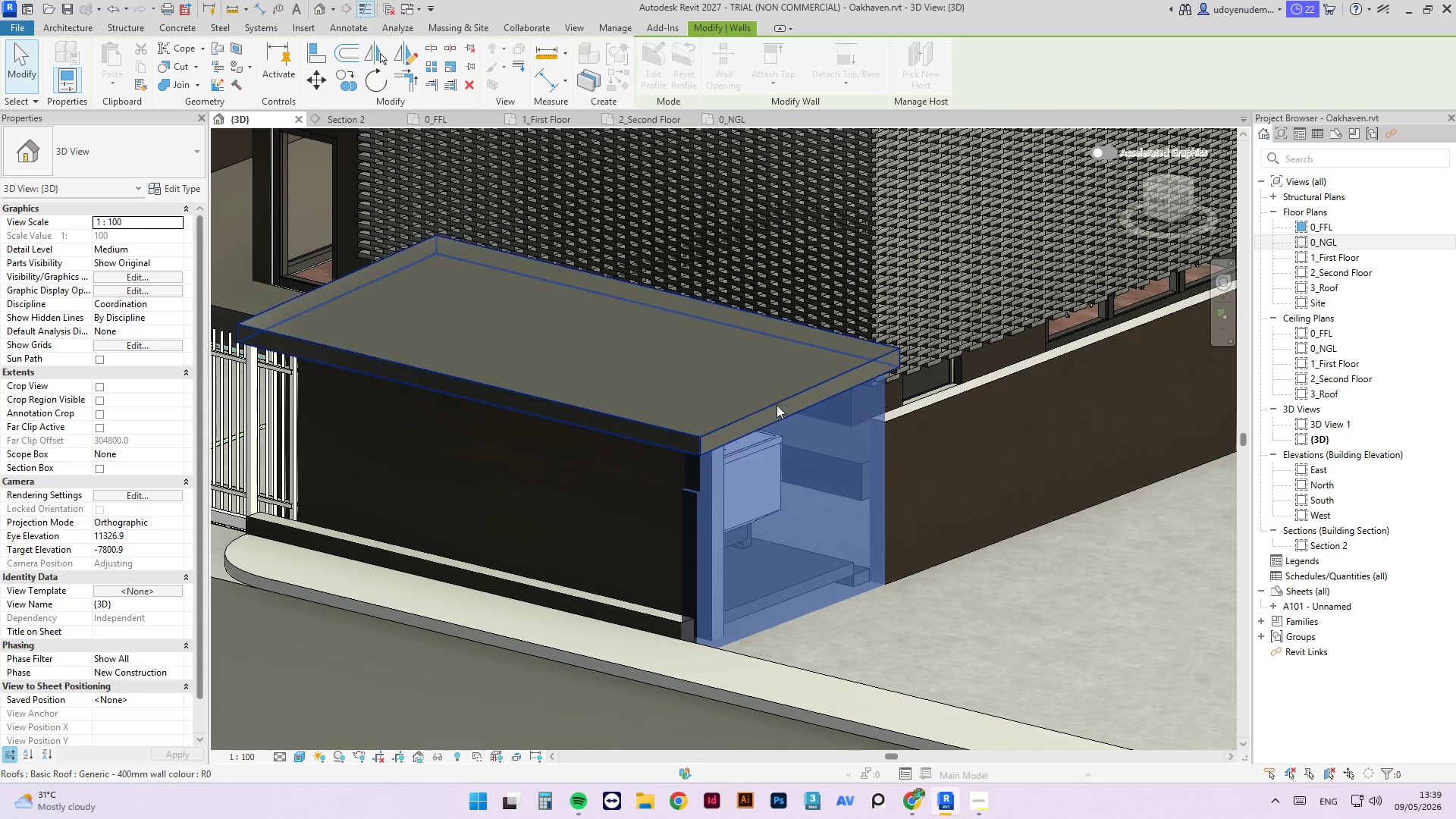 
left_click([777, 405])
 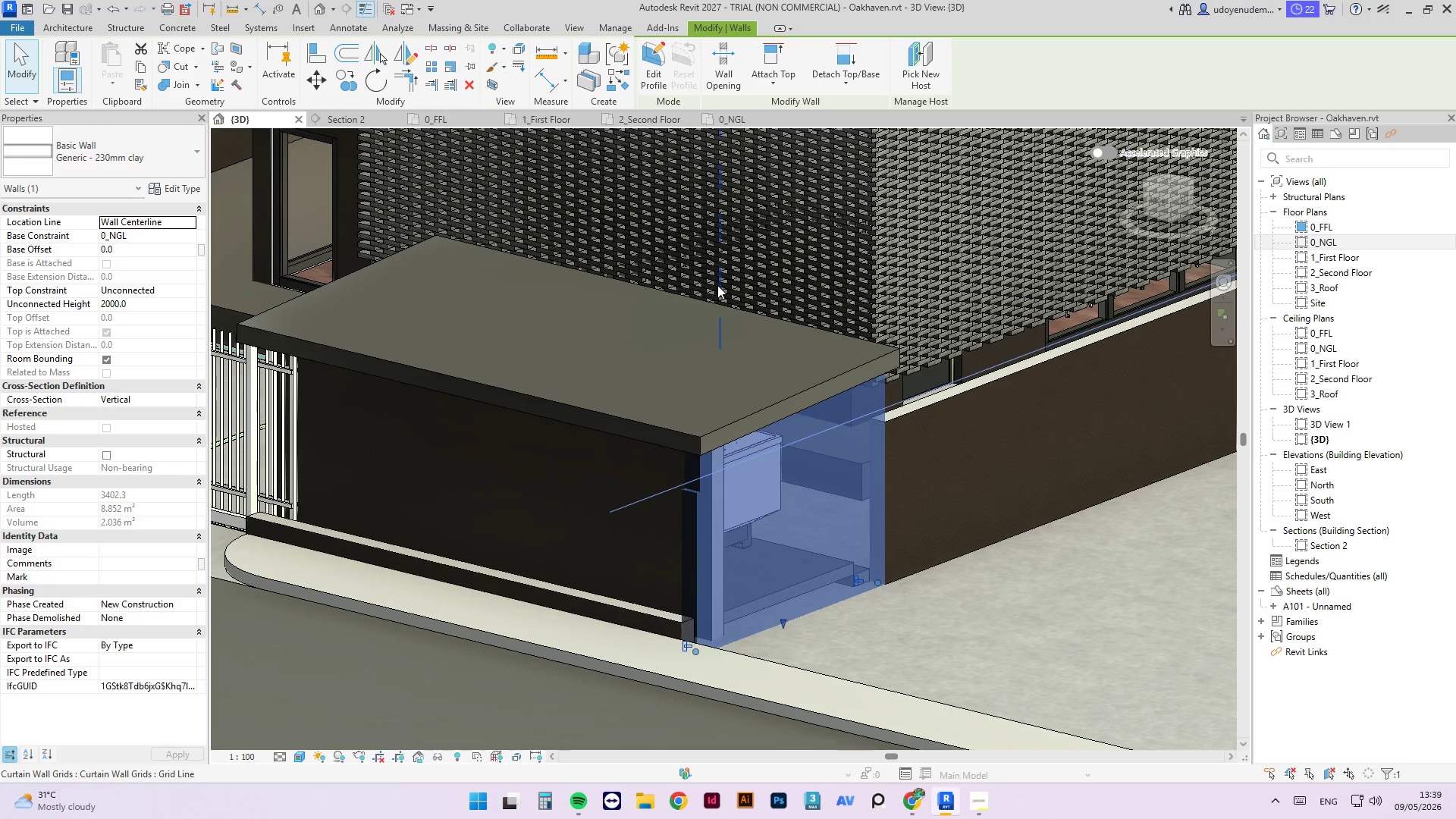 
scroll: coordinate [570, 414], scroll_direction: down, amount: 7.0
 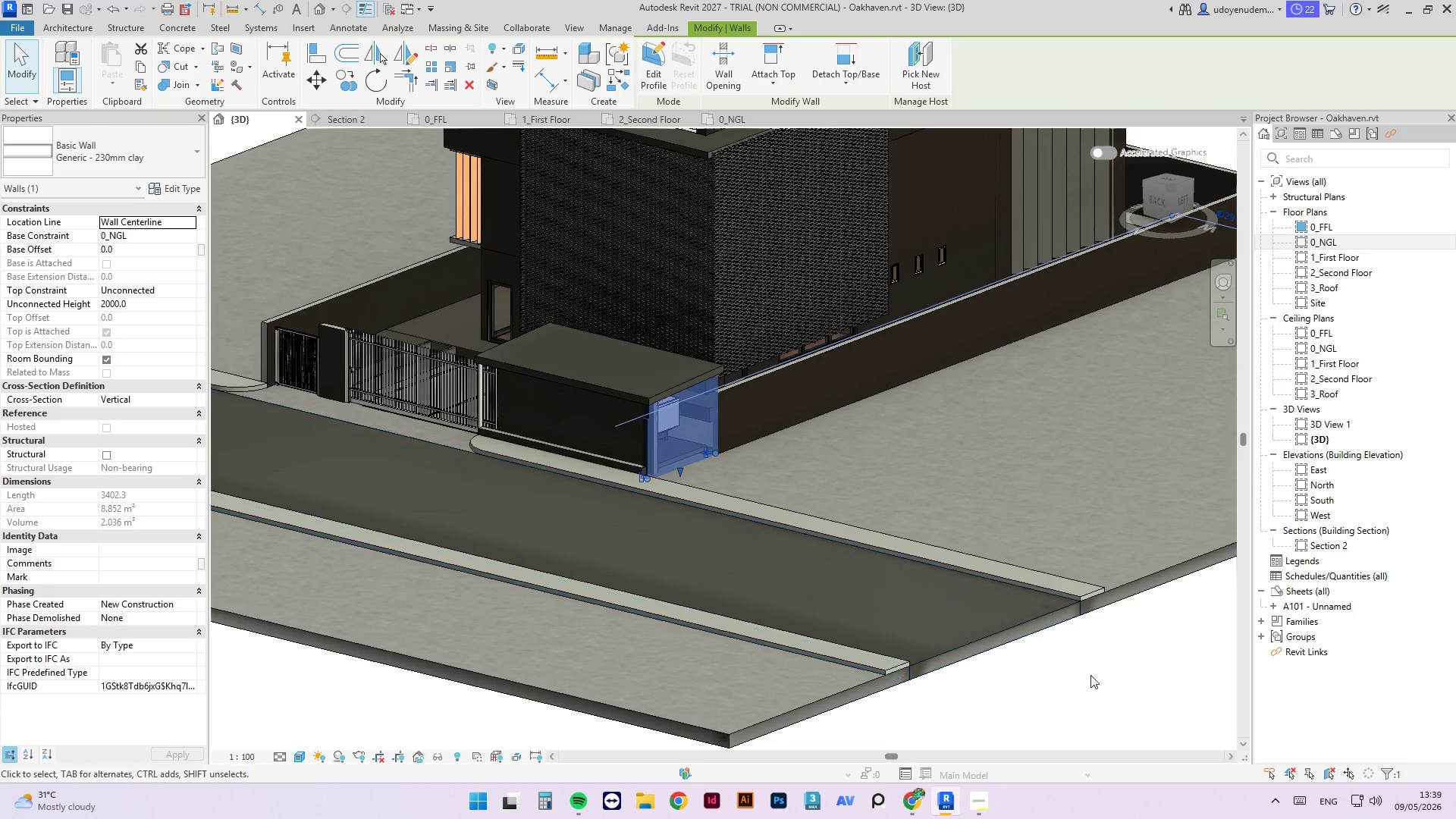 
left_click([1104, 686])
 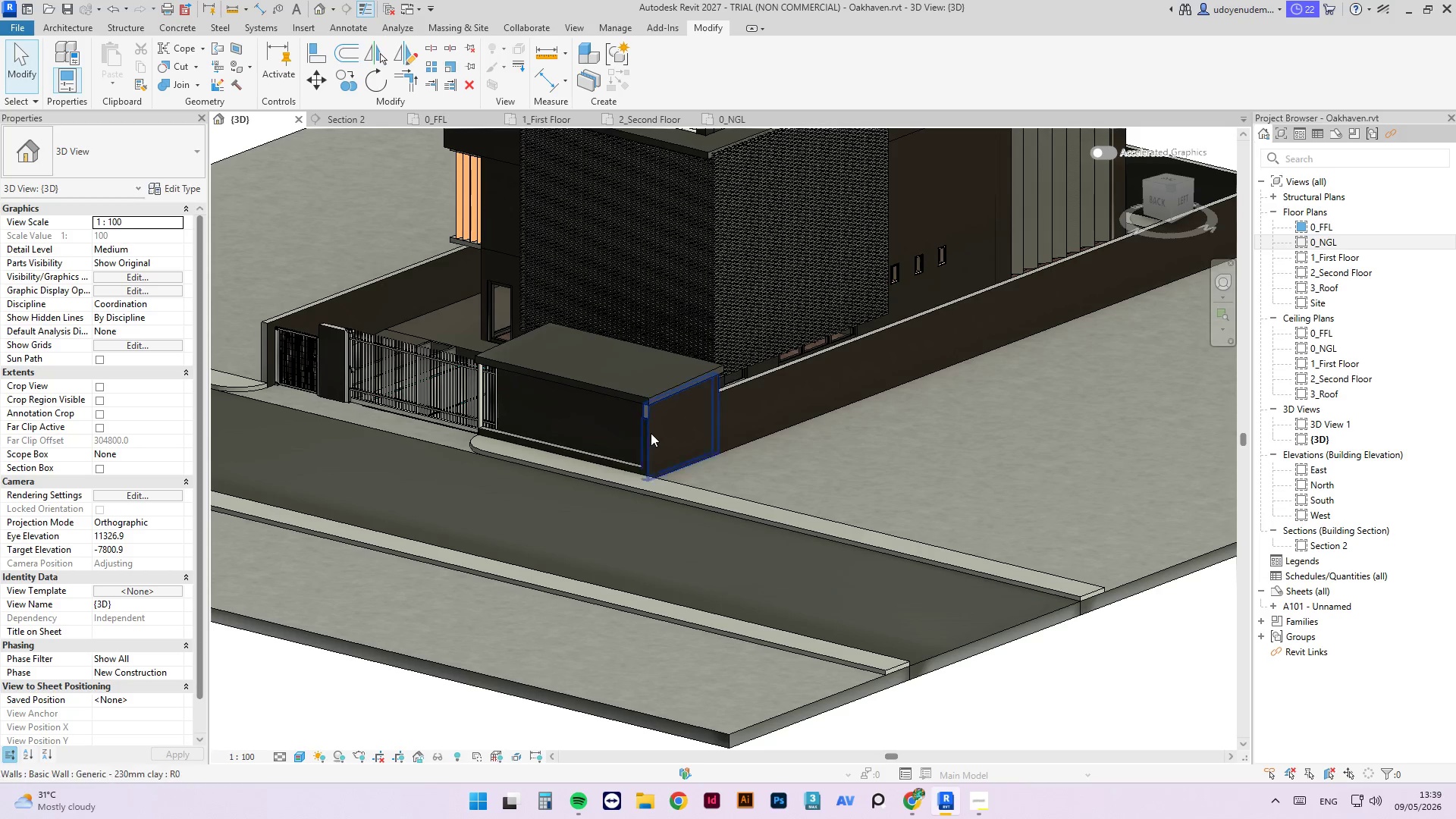 
left_click([647, 431])
 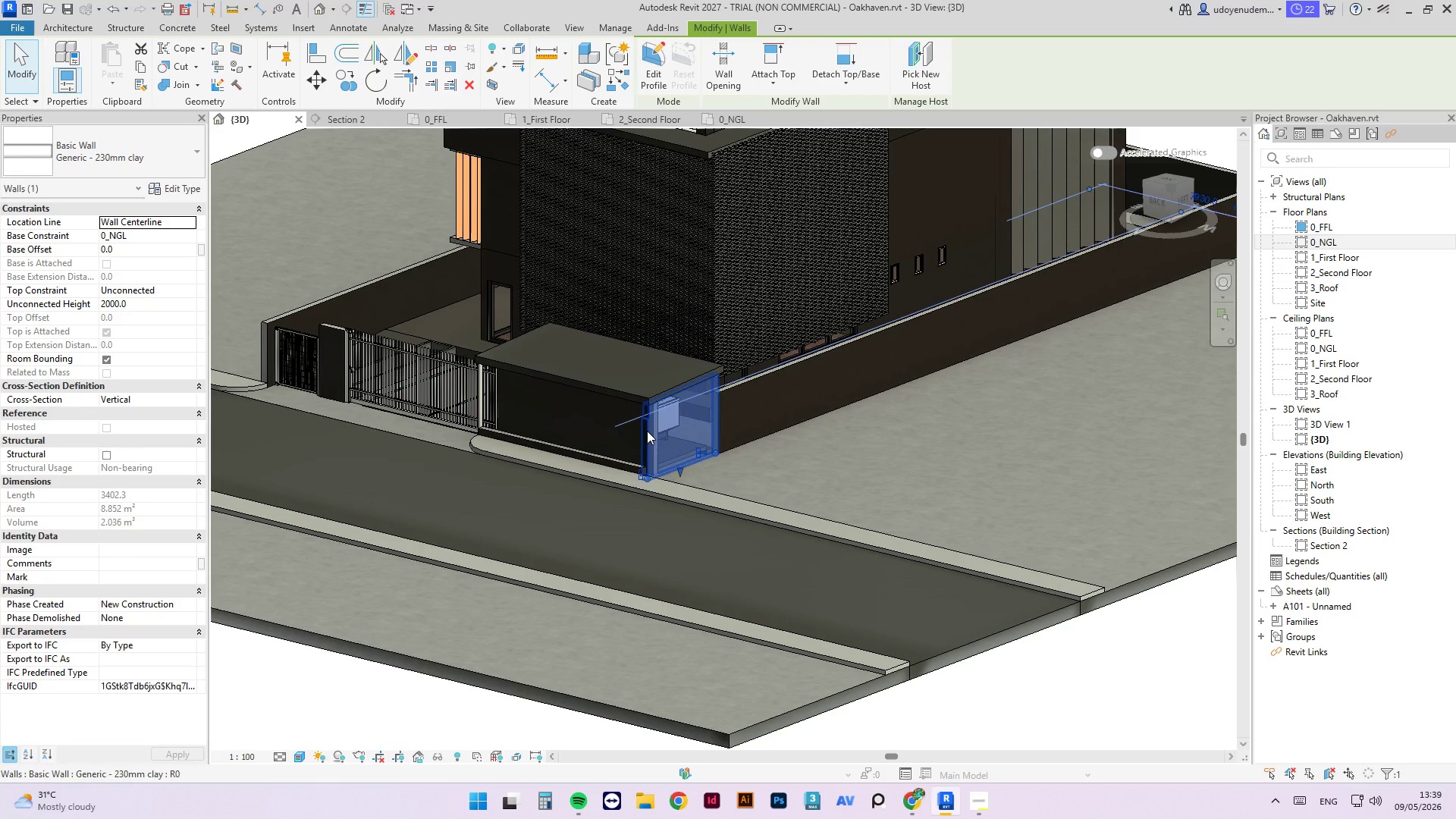 
wait(27.84)
 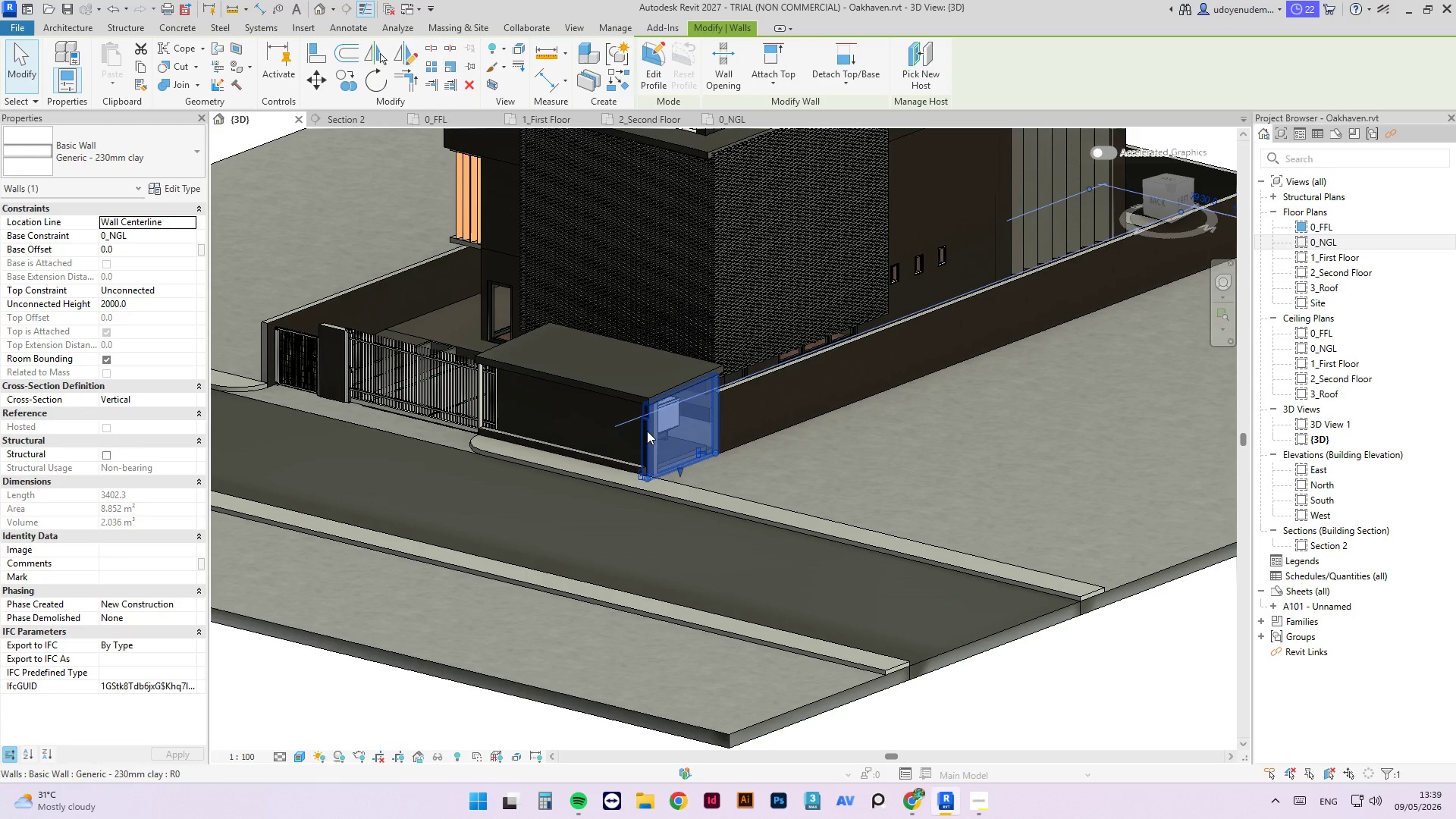 
scroll: coordinate [609, 451], scroll_direction: up, amount: 11.0
 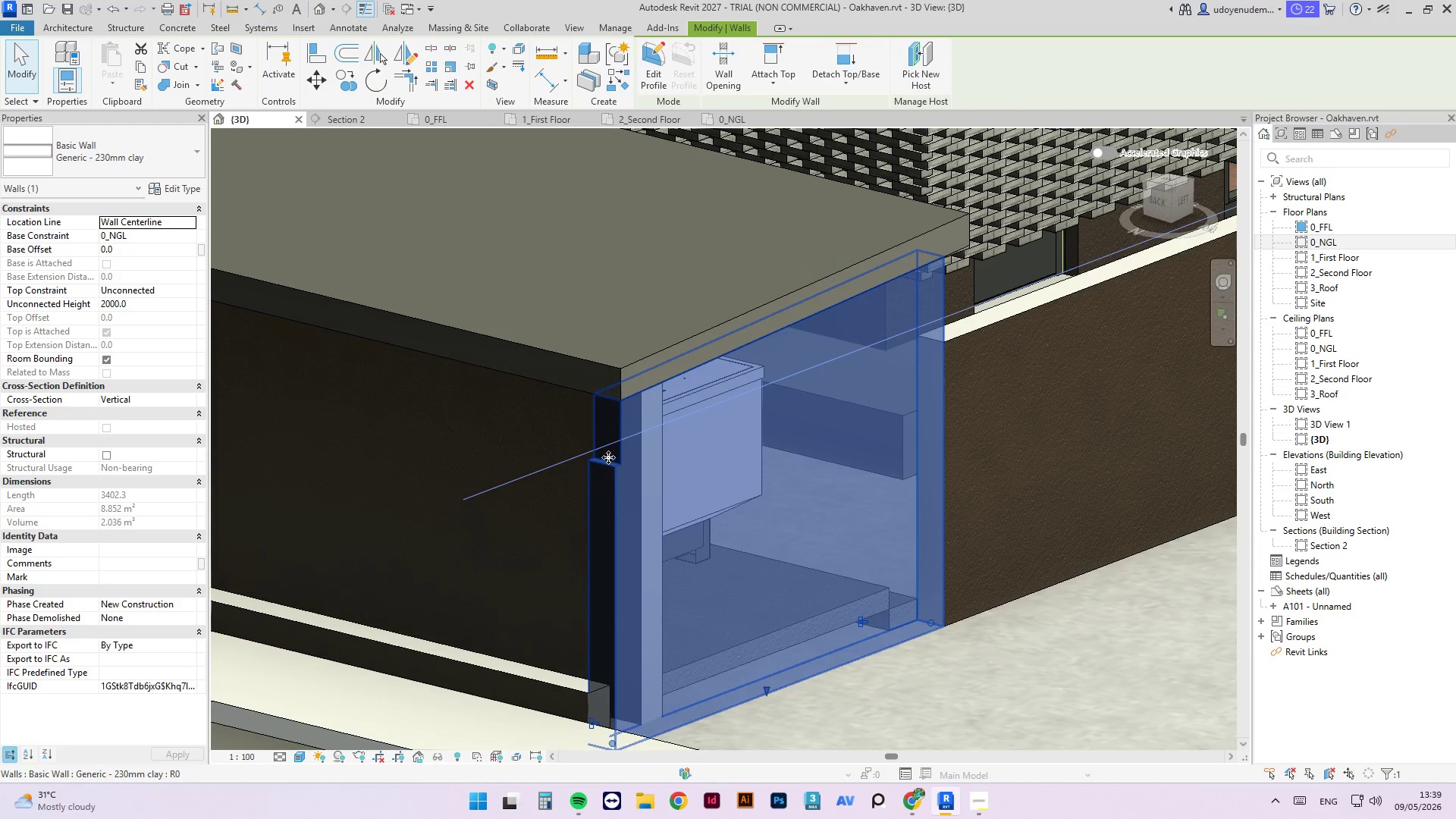 
scroll: coordinate [682, 393], scroll_direction: down, amount: 14.0
 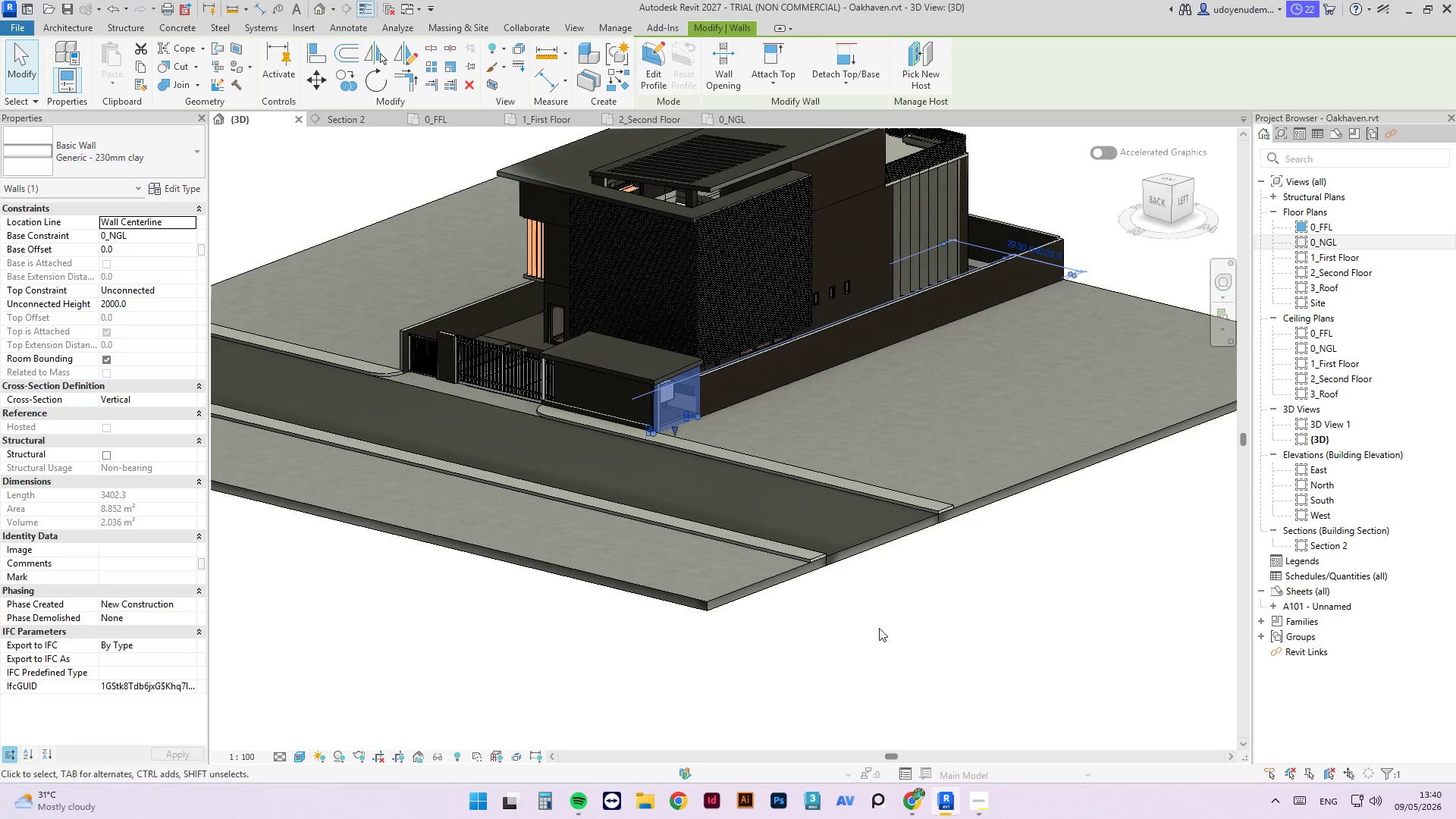 
left_click([876, 570])
 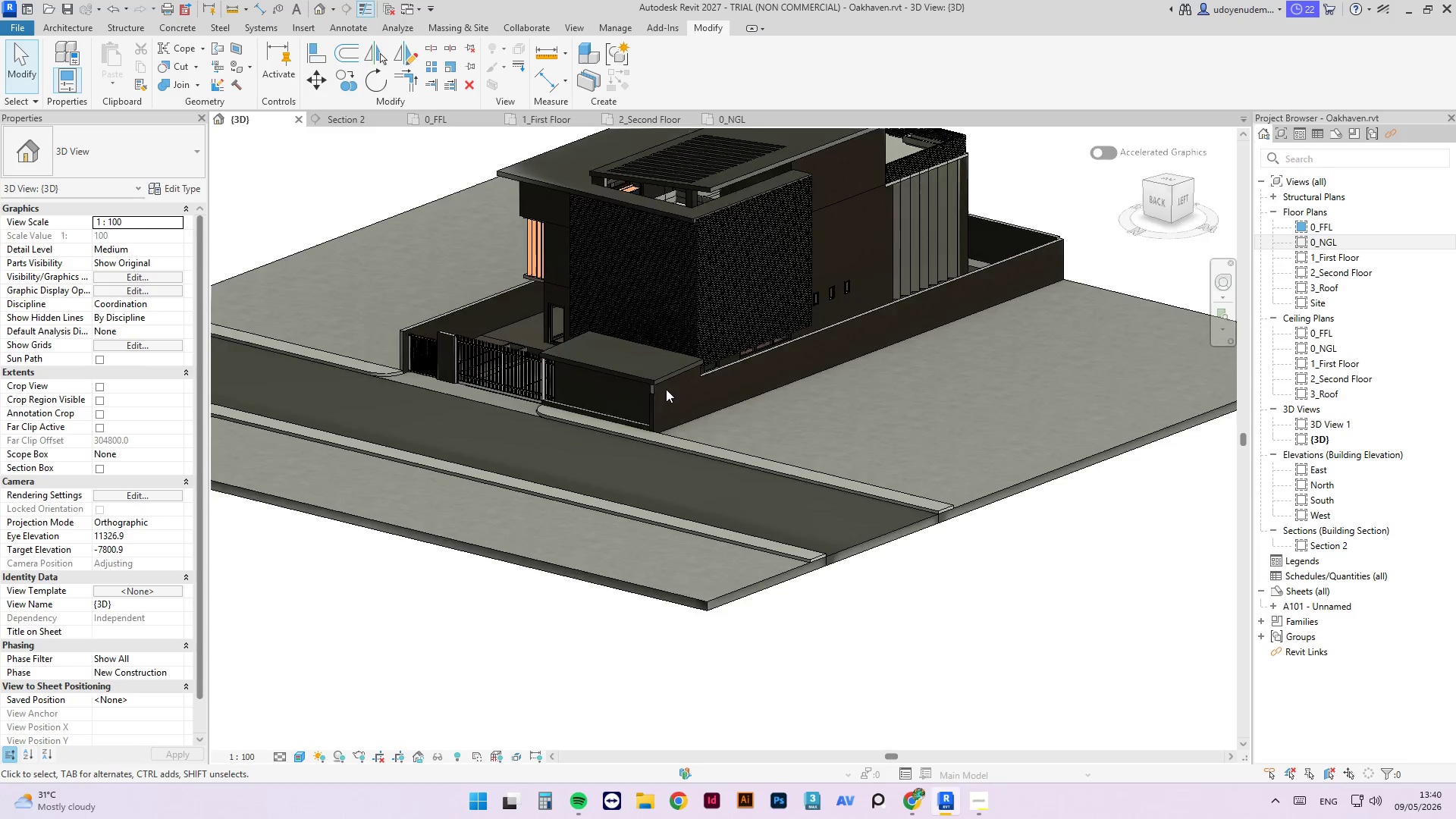 
left_click([653, 394])
 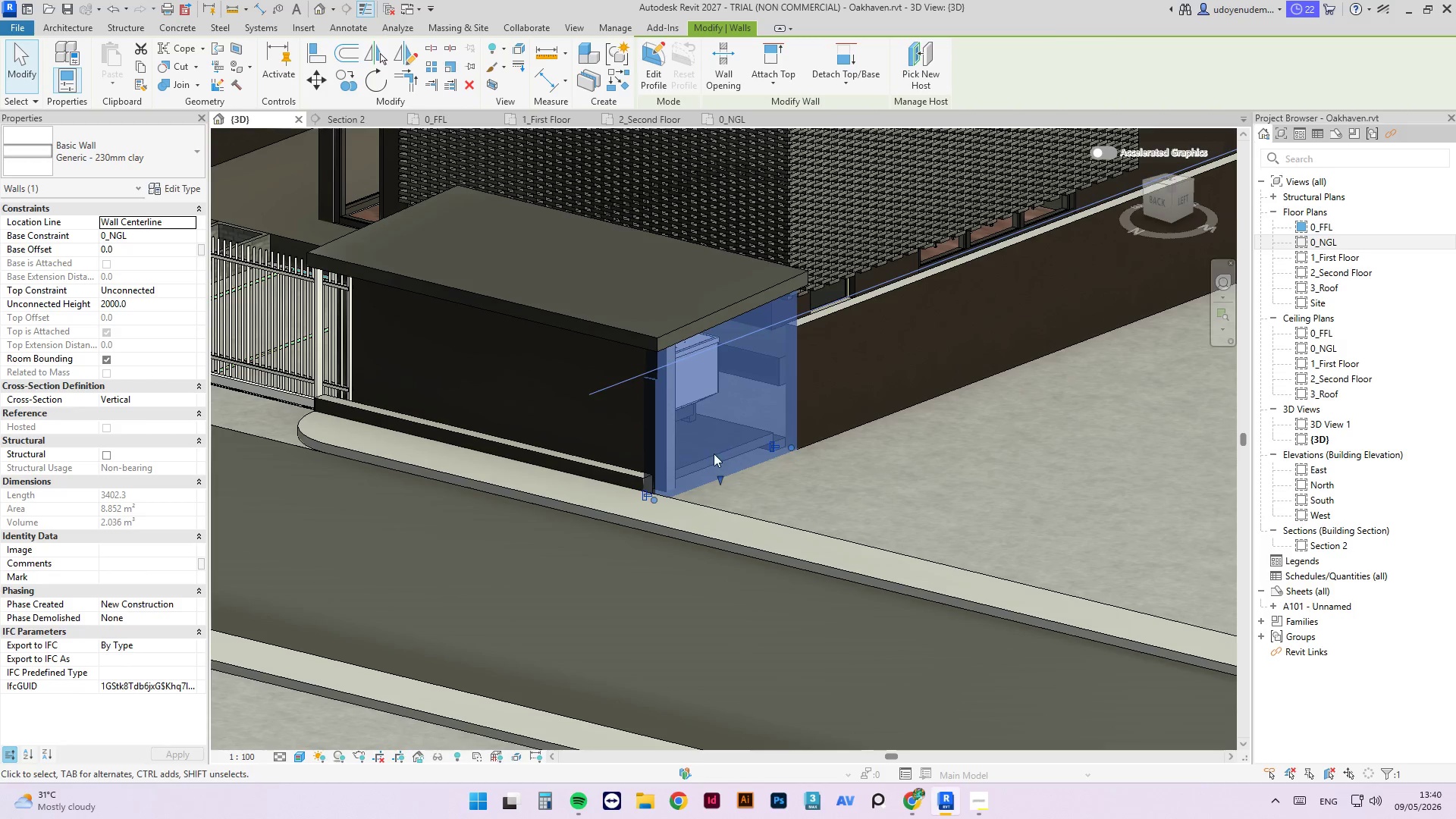 
scroll: coordinate [659, 485], scroll_direction: up, amount: 11.0
 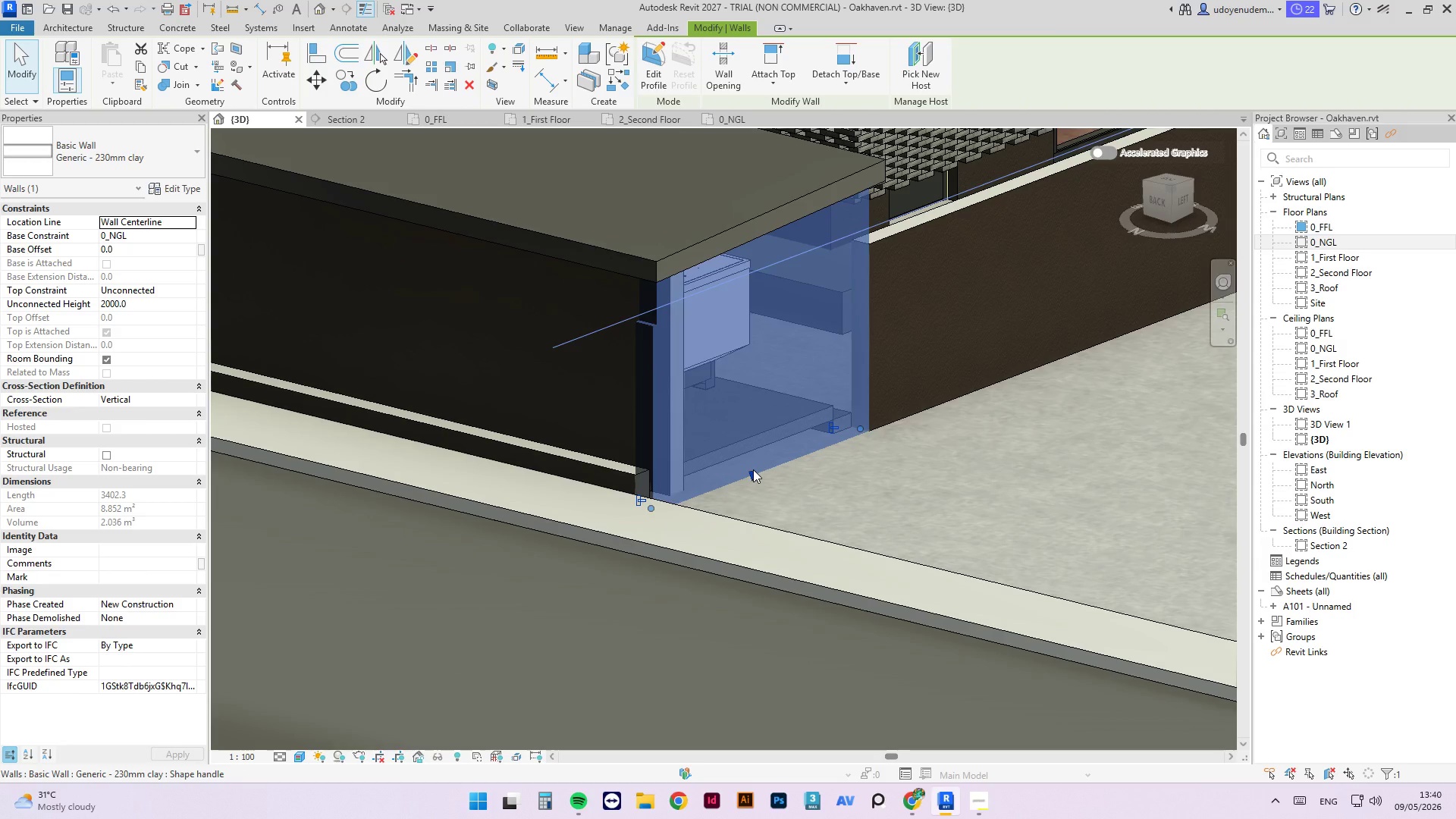 
type(tr)
 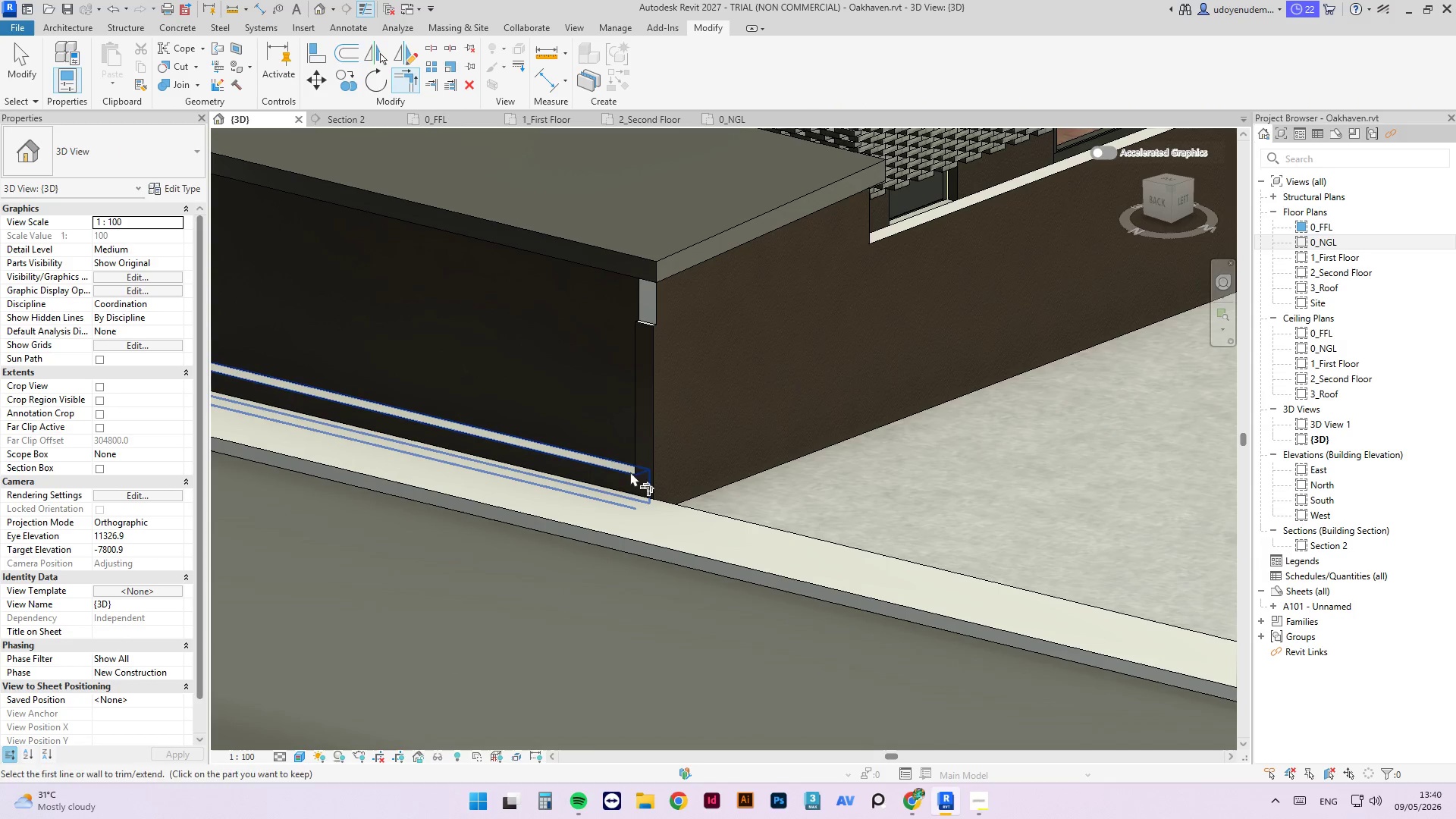 
left_click([604, 467])
 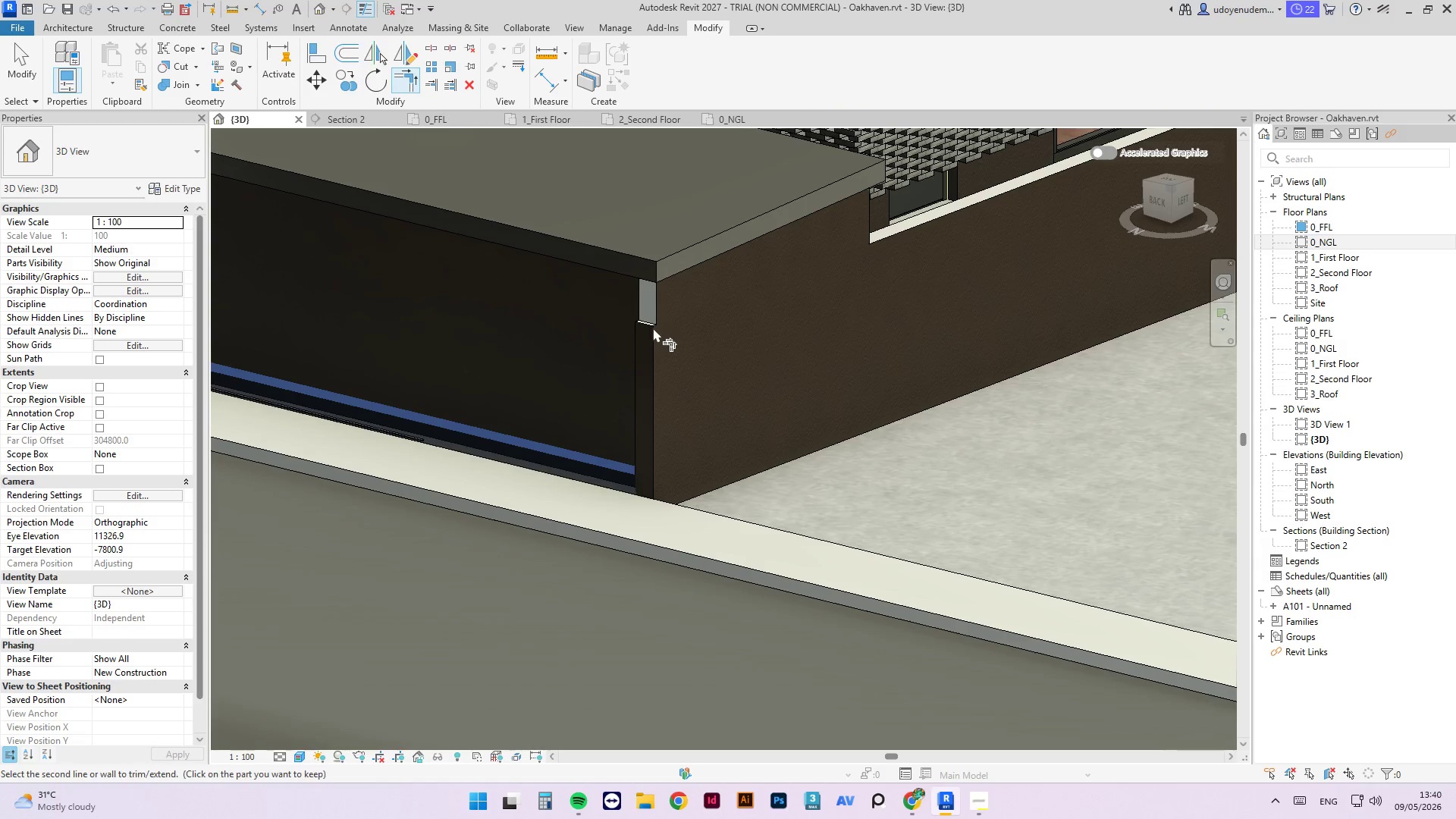 
left_click([648, 325])
 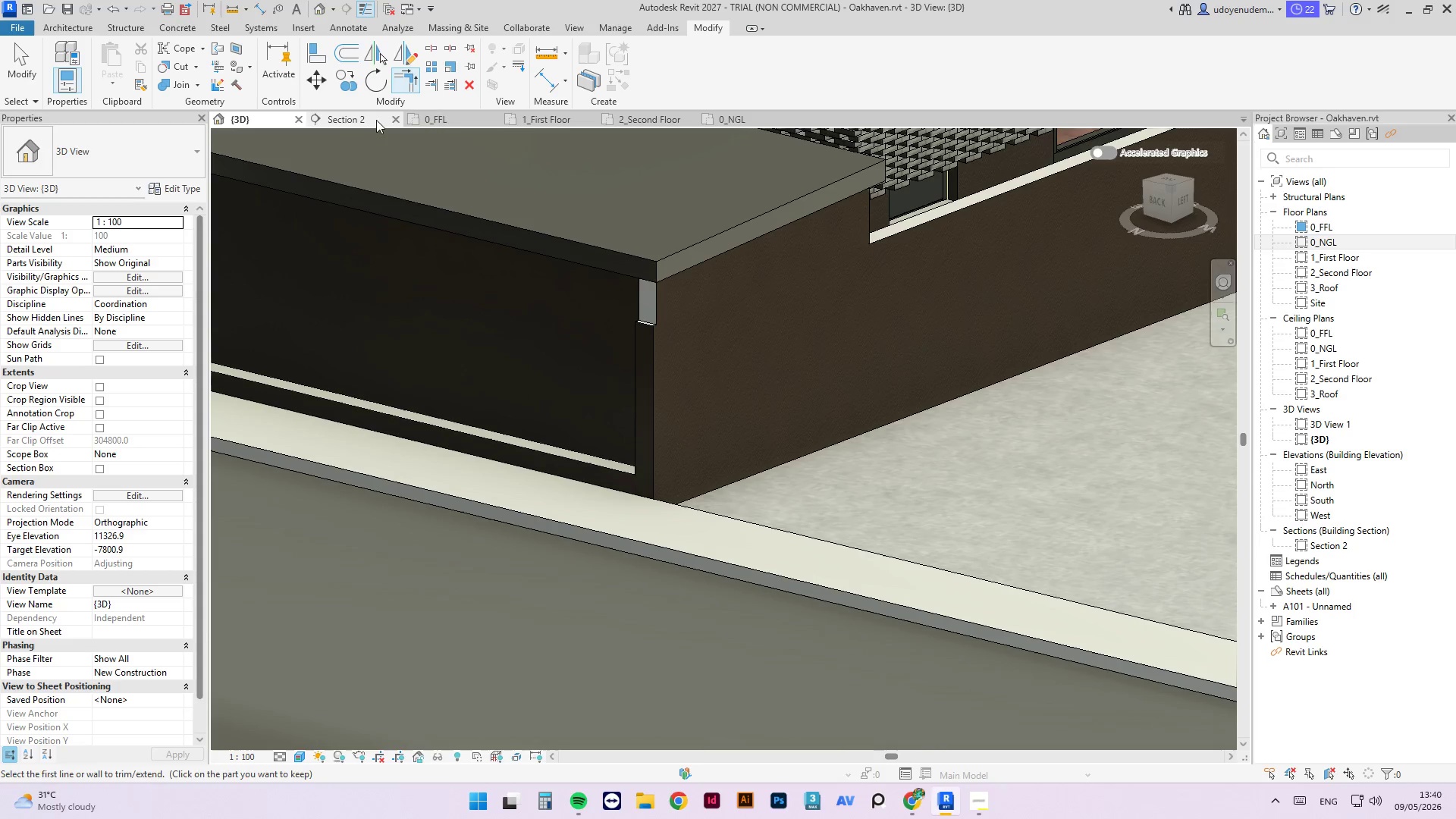 
left_click([463, 118])
 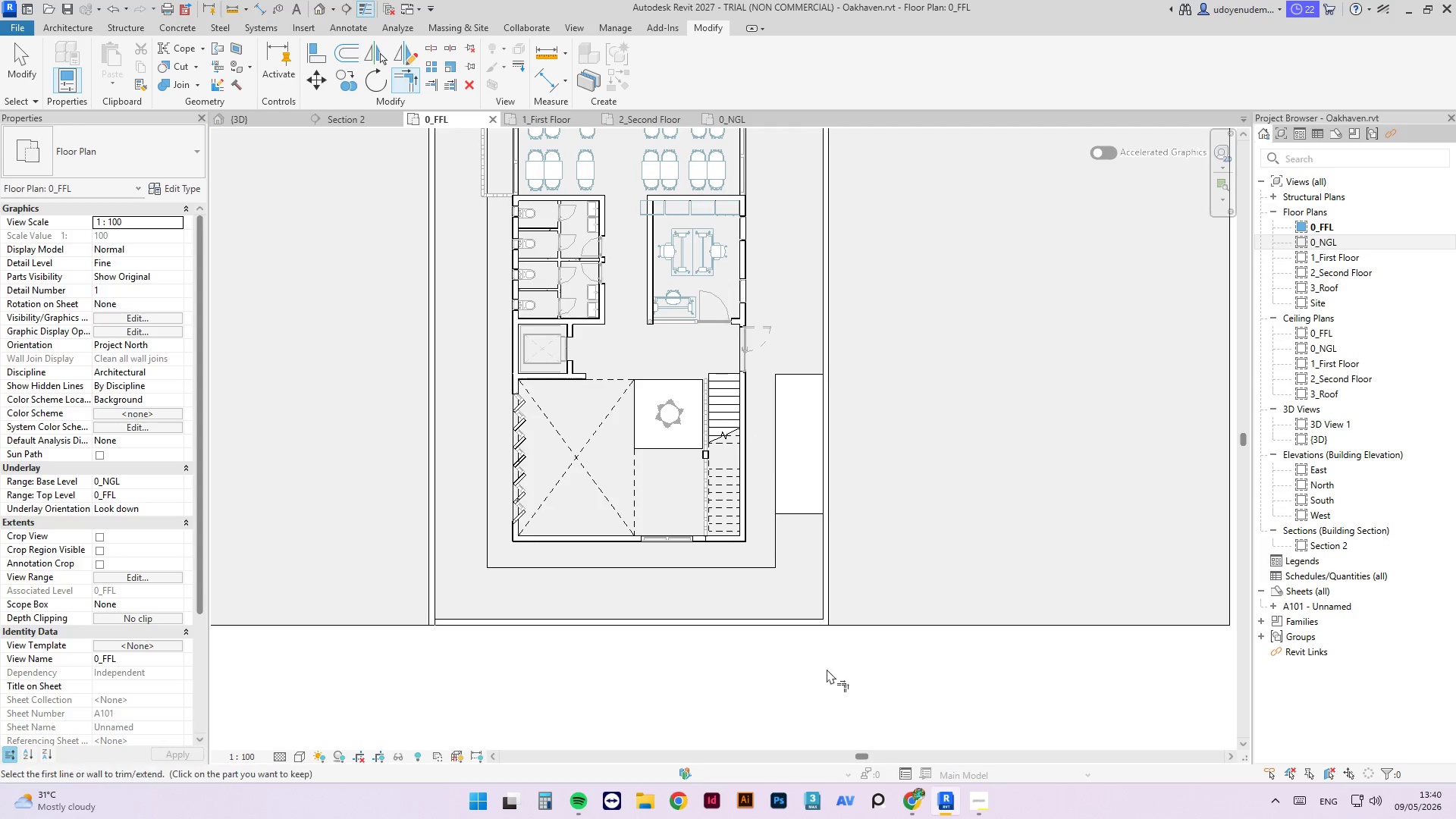 
scroll: coordinate [838, 717], scroll_direction: down, amount: 4.0
 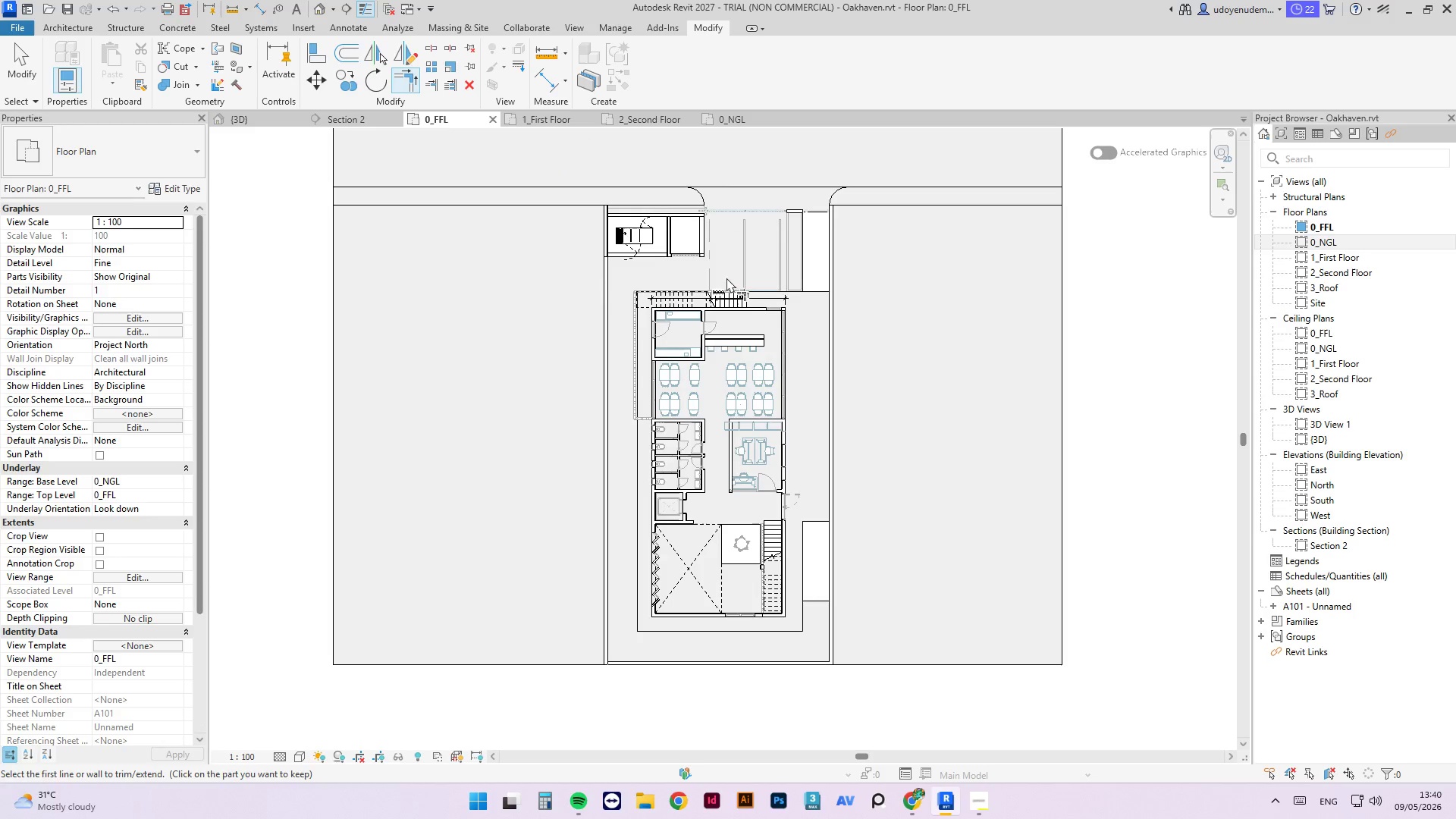 
scroll: coordinate [700, 247], scroll_direction: up, amount: 3.0
 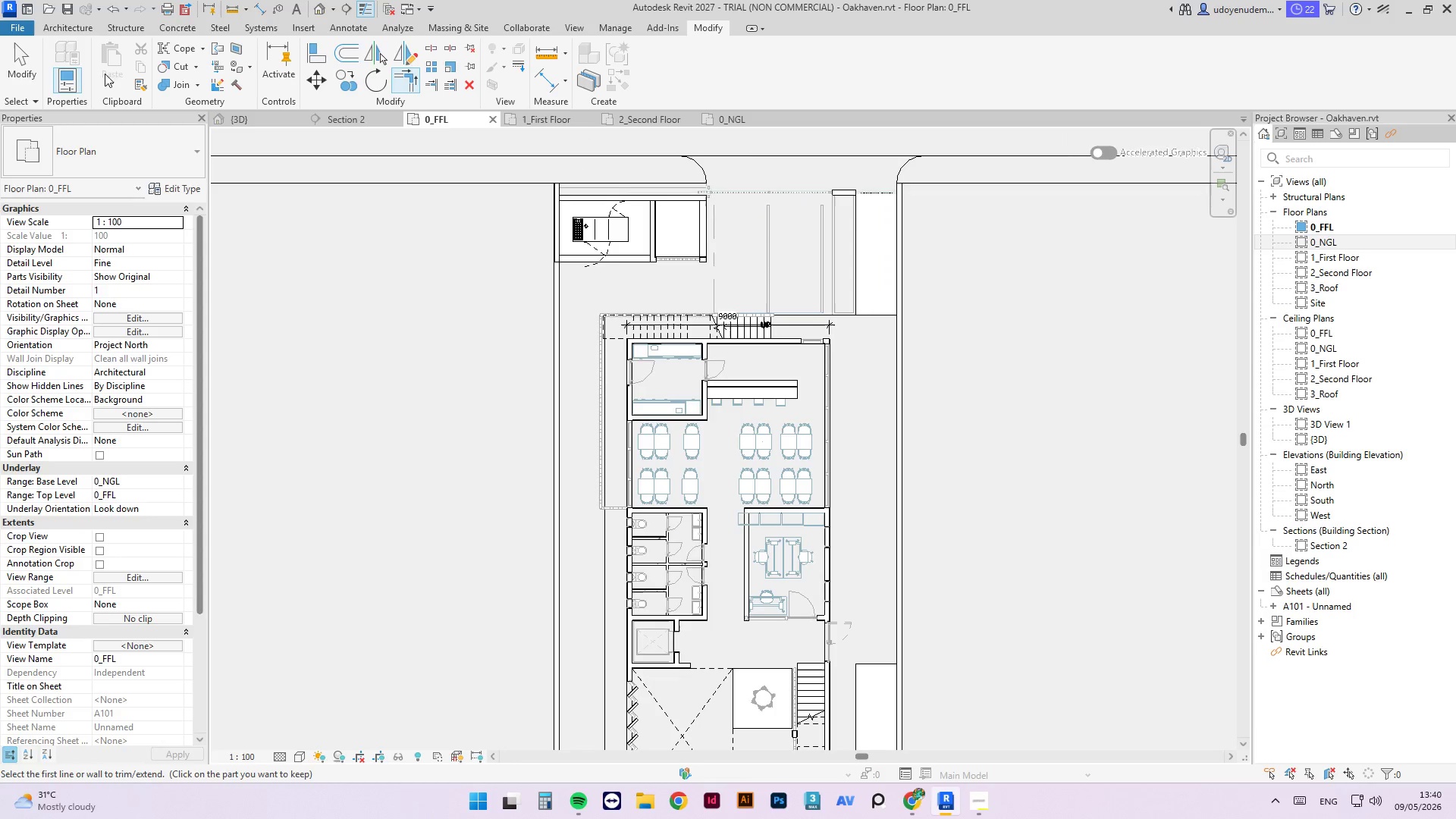 
left_click([12, 66])
 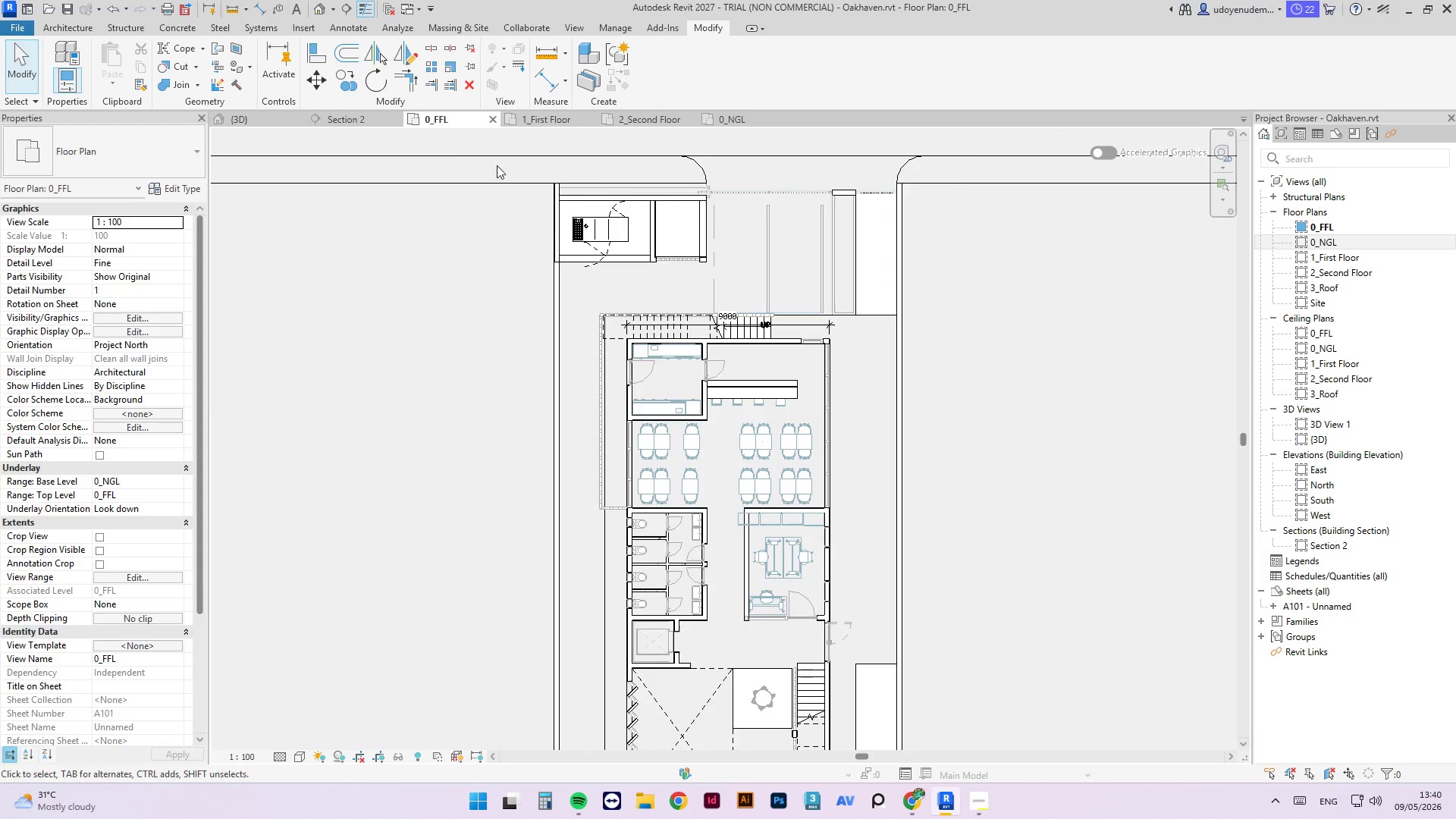 
scroll: coordinate [604, 203], scroll_direction: up, amount: 11.0
 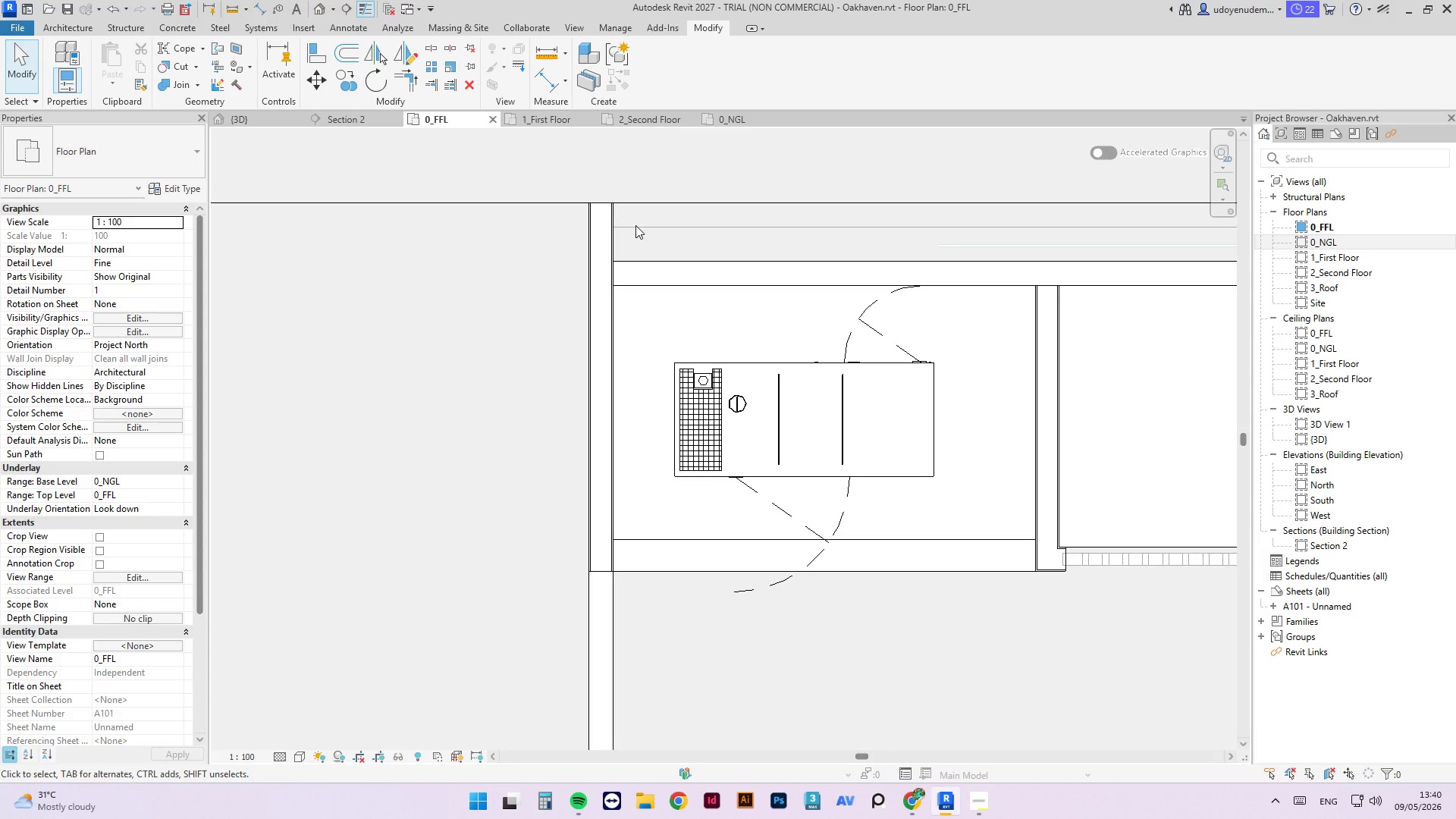 
left_click([635, 227])
 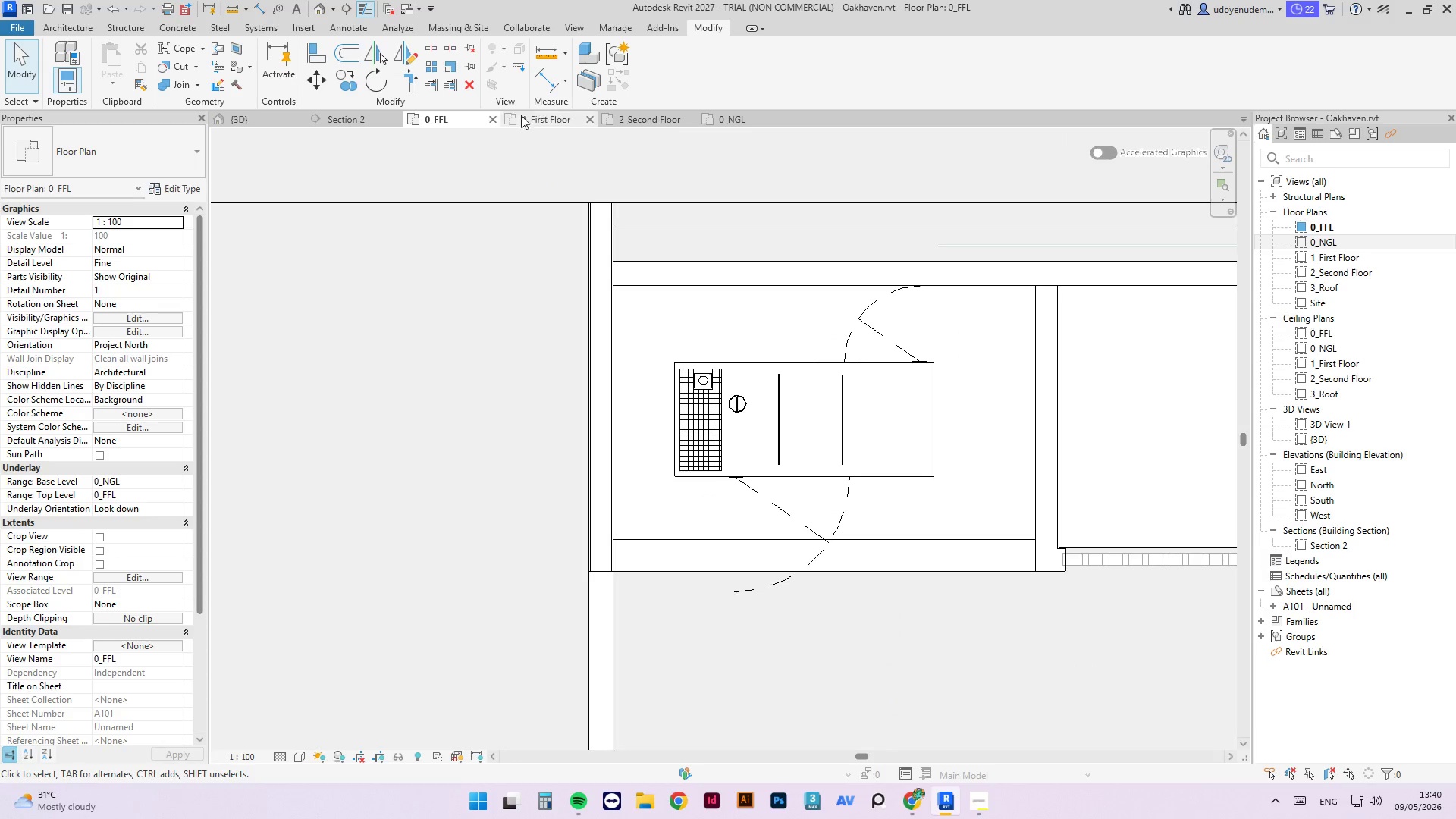 
left_click([533, 121])
 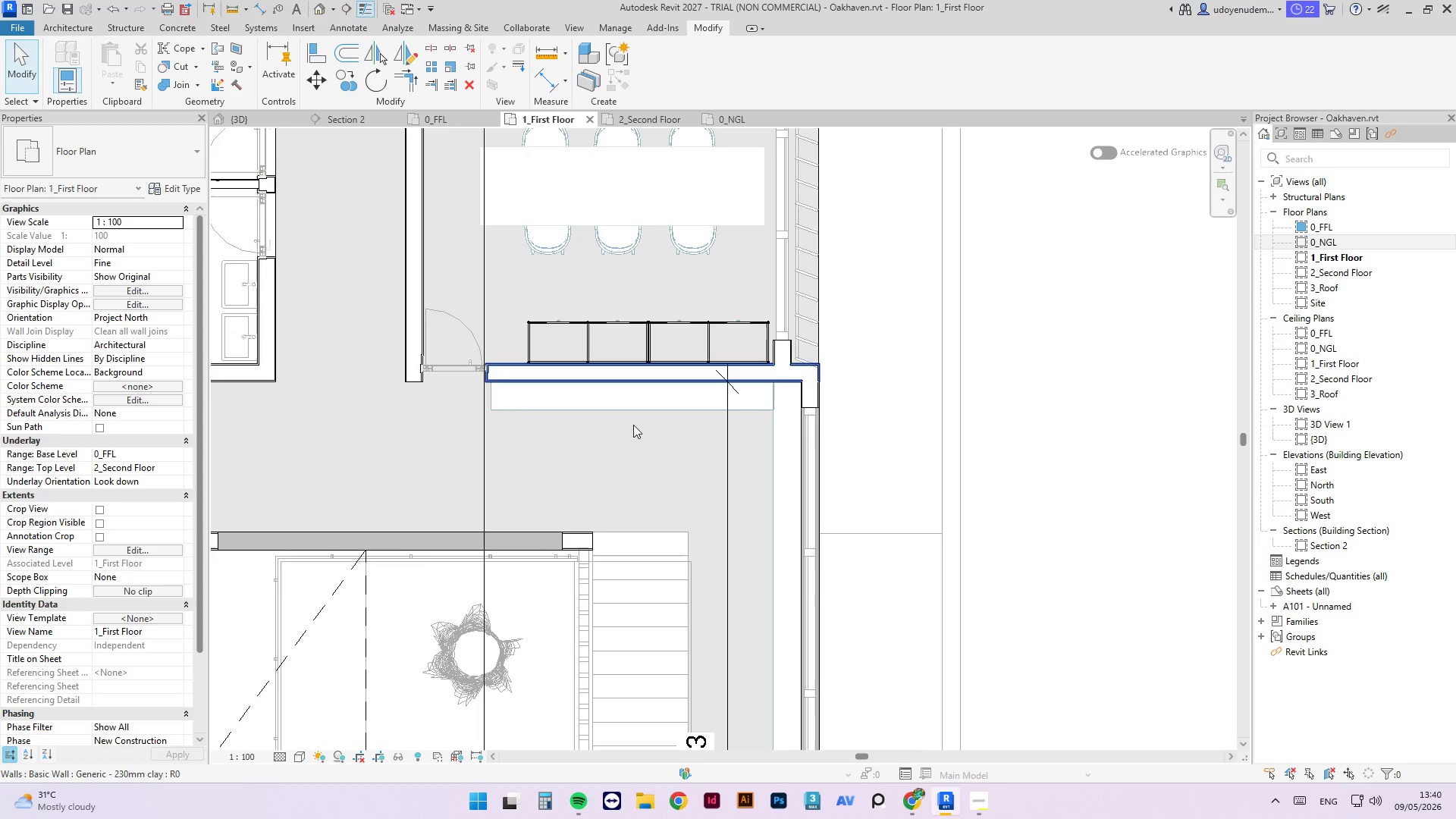 
scroll: coordinate [668, 485], scroll_direction: down, amount: 14.0
 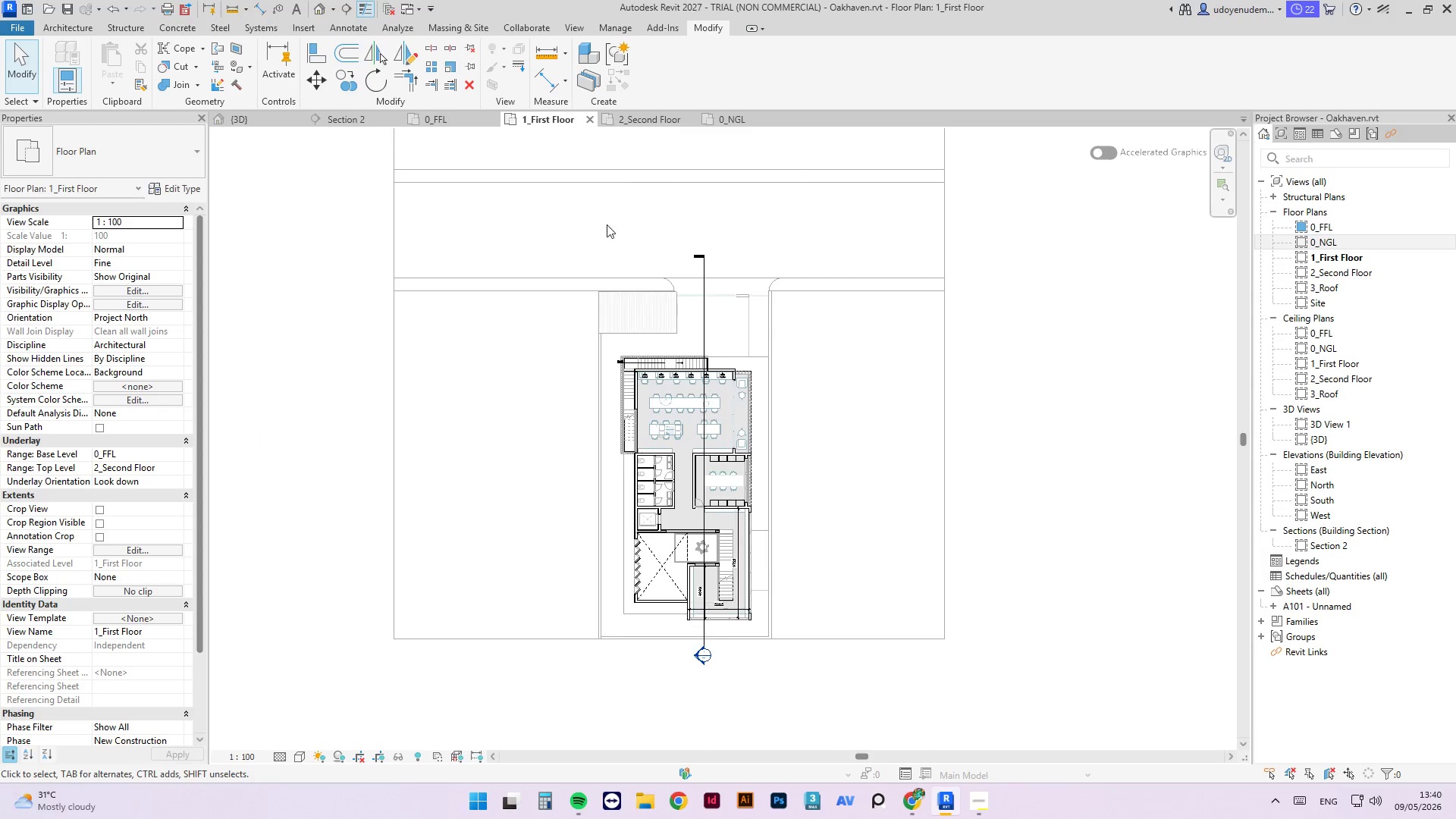 
scroll: coordinate [561, 306], scroll_direction: up, amount: 13.0
 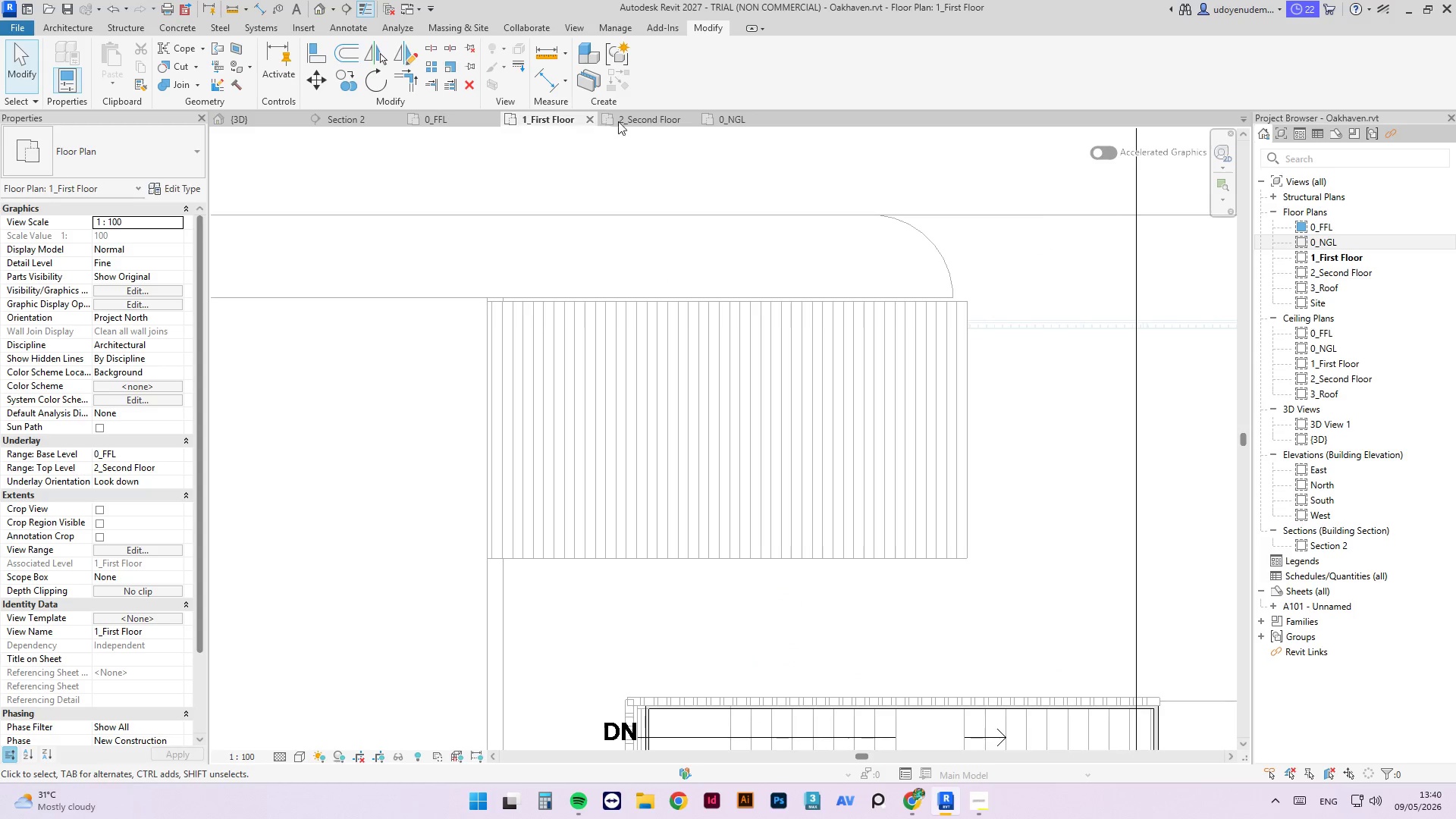 
left_click([641, 121])
 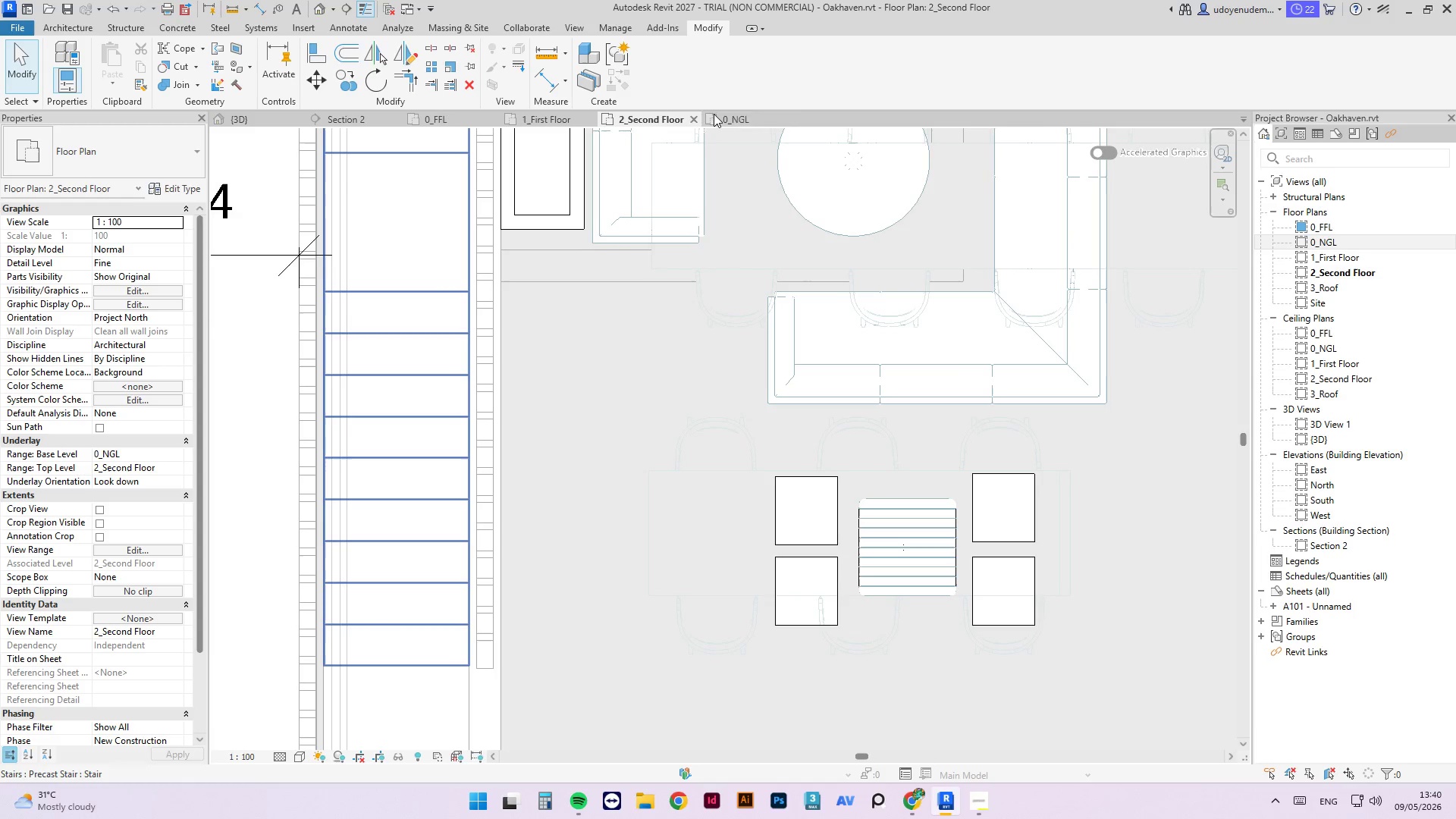 
left_click([756, 117])
 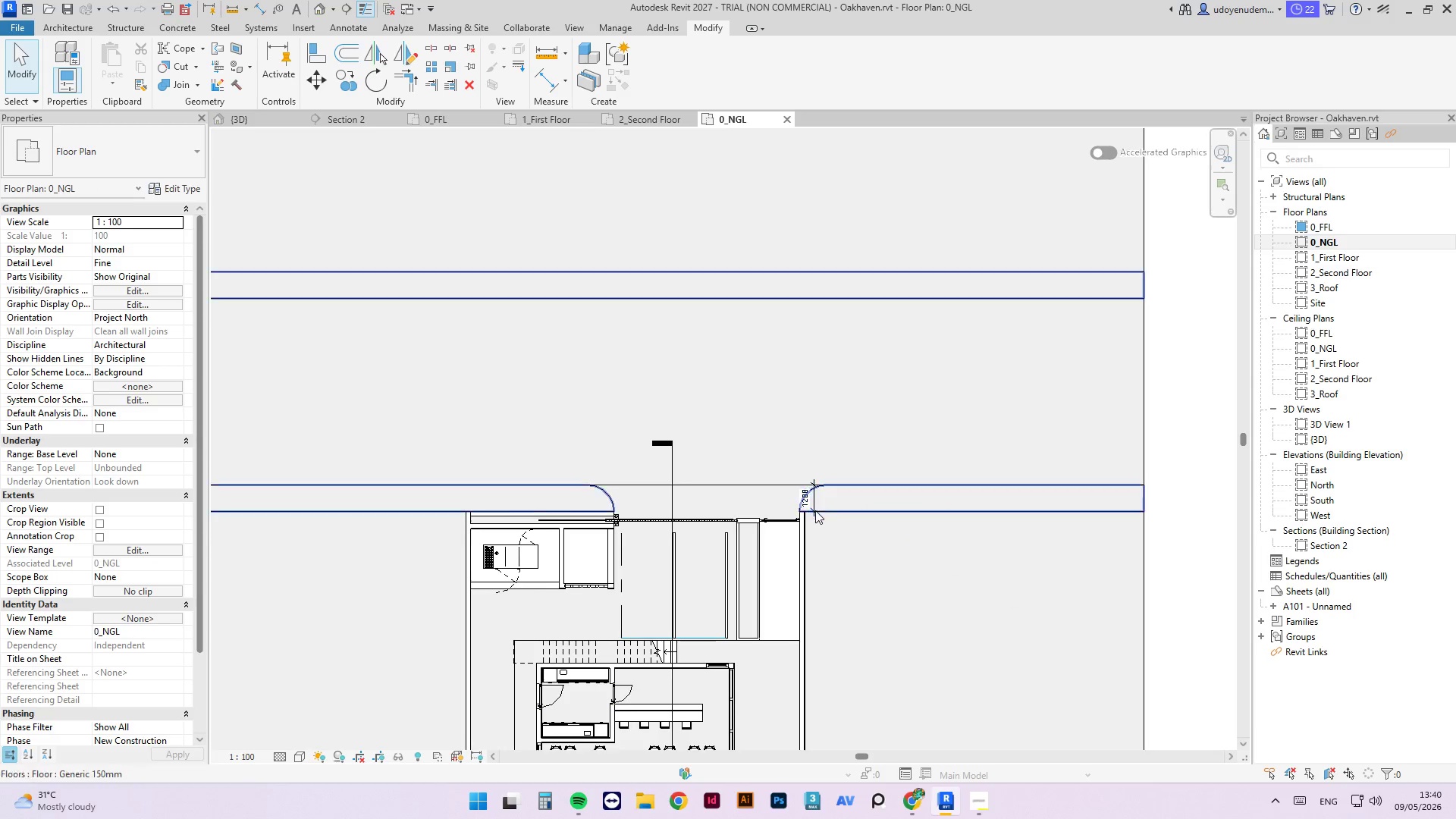 
scroll: coordinate [827, 540], scroll_direction: down, amount: 9.0
 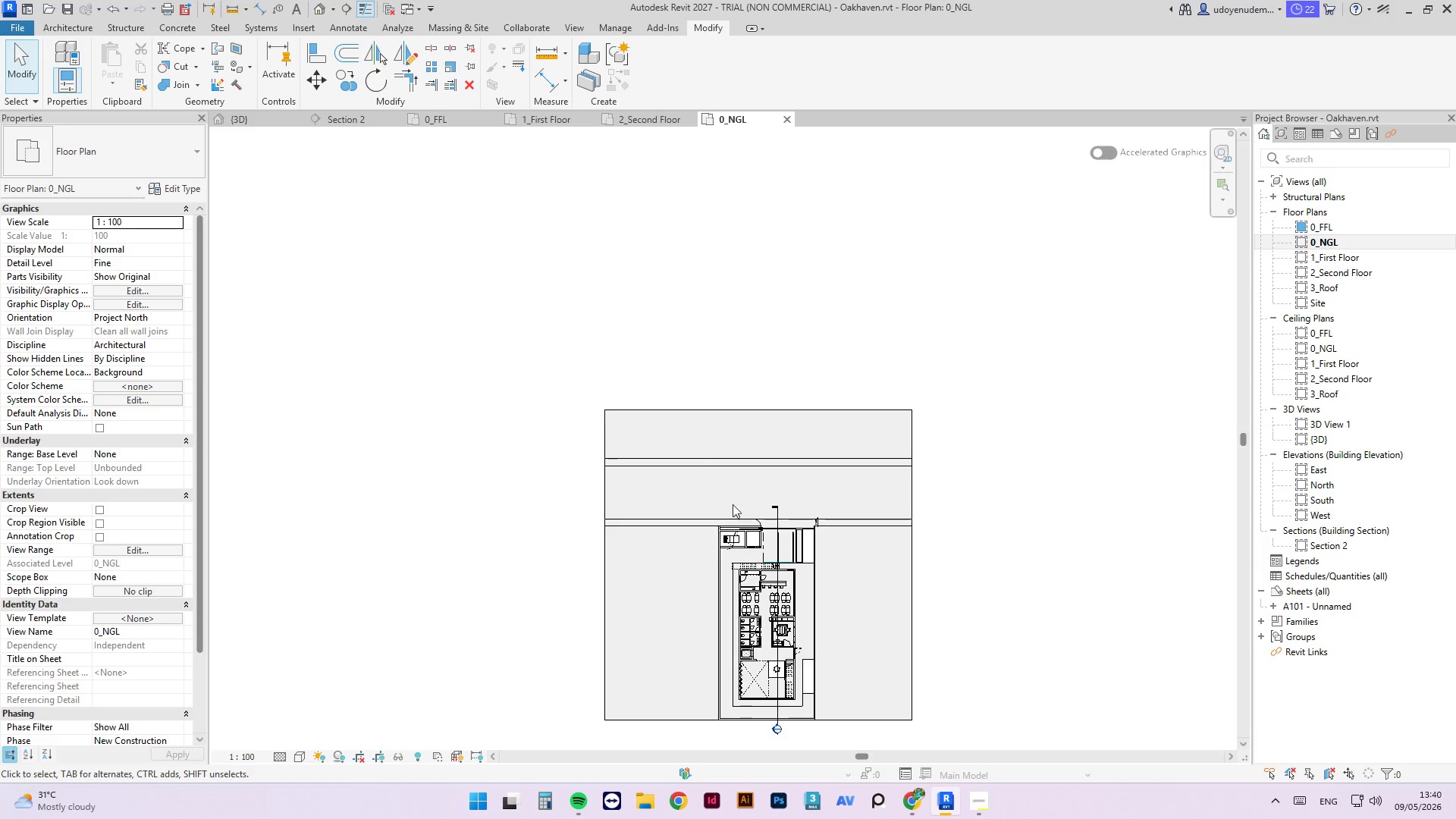 
scroll: coordinate [701, 501], scroll_direction: up, amount: 21.0
 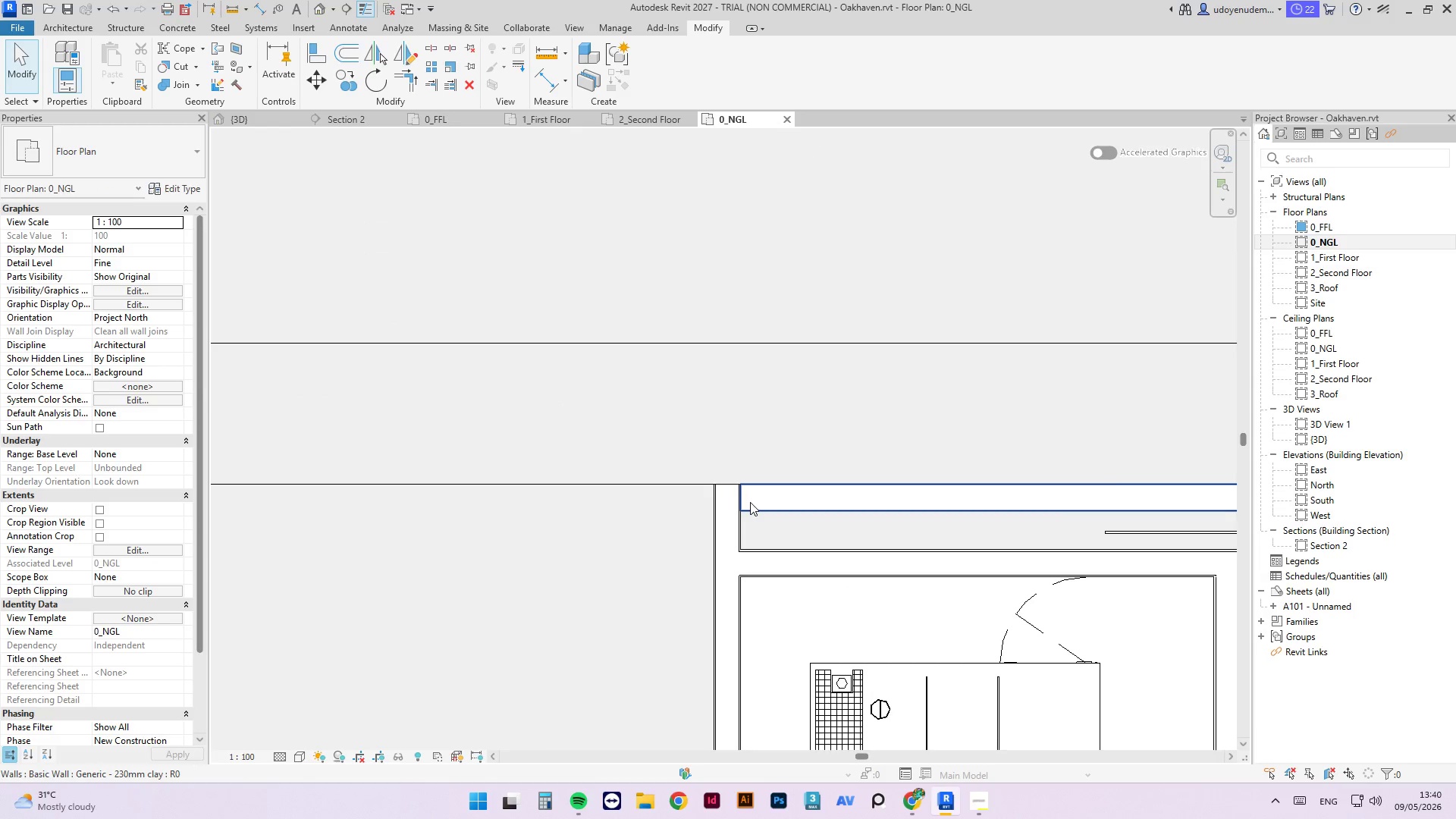 
left_click([750, 502])
 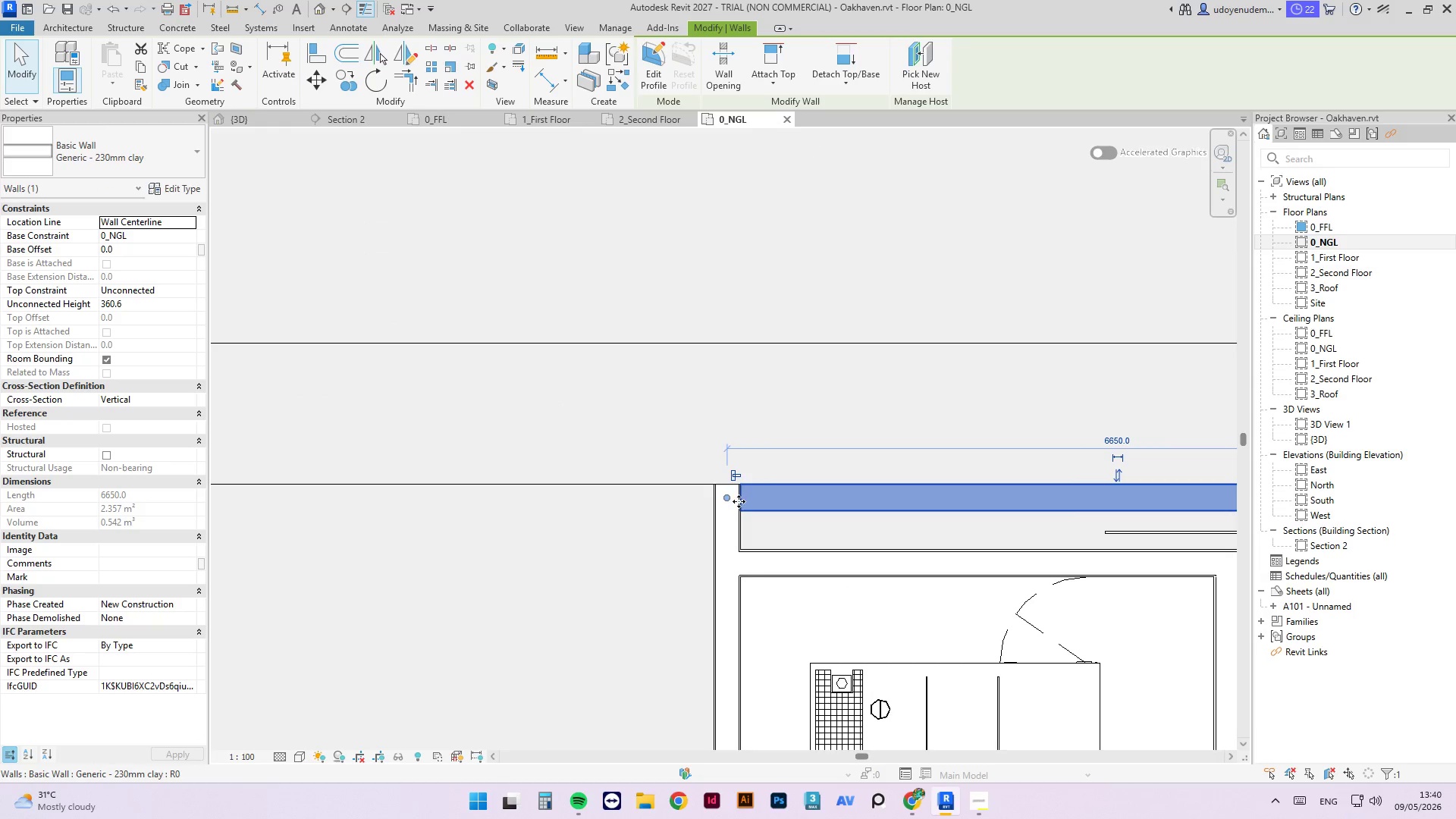 
scroll: coordinate [739, 501], scroll_direction: up, amount: 4.0
 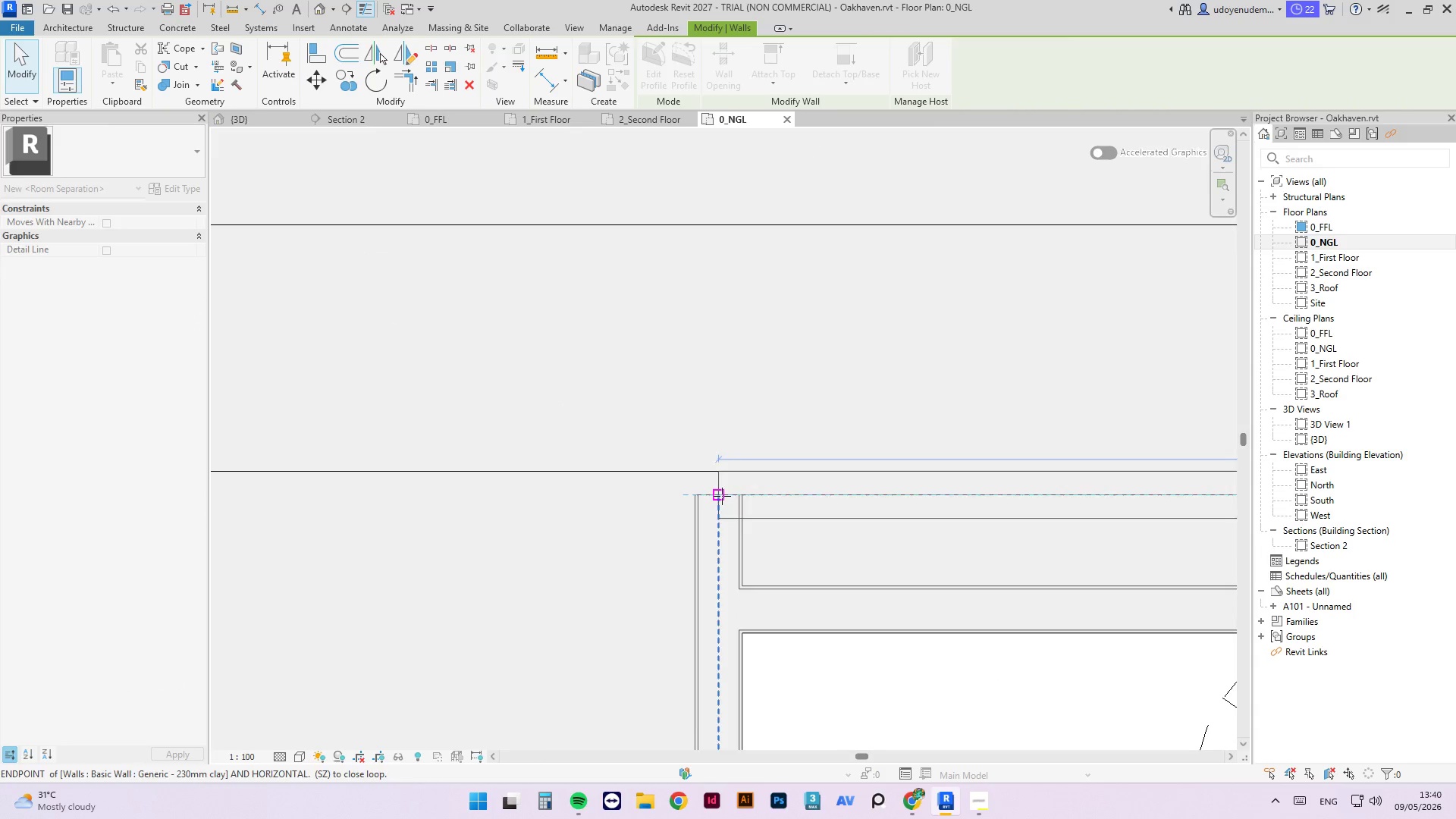 
scroll: coordinate [607, 500], scroll_direction: down, amount: 4.0
 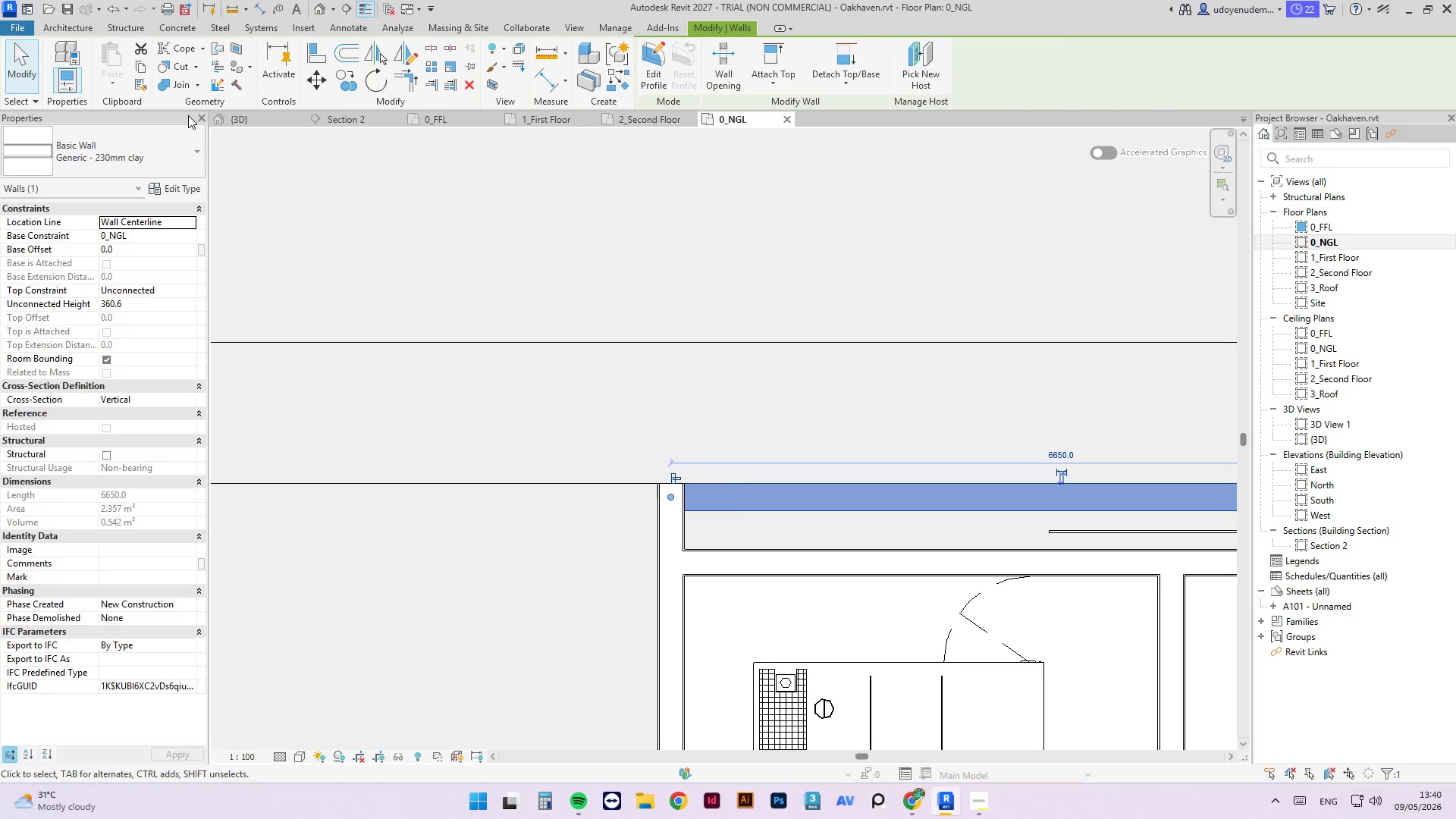 
left_click([242, 121])
 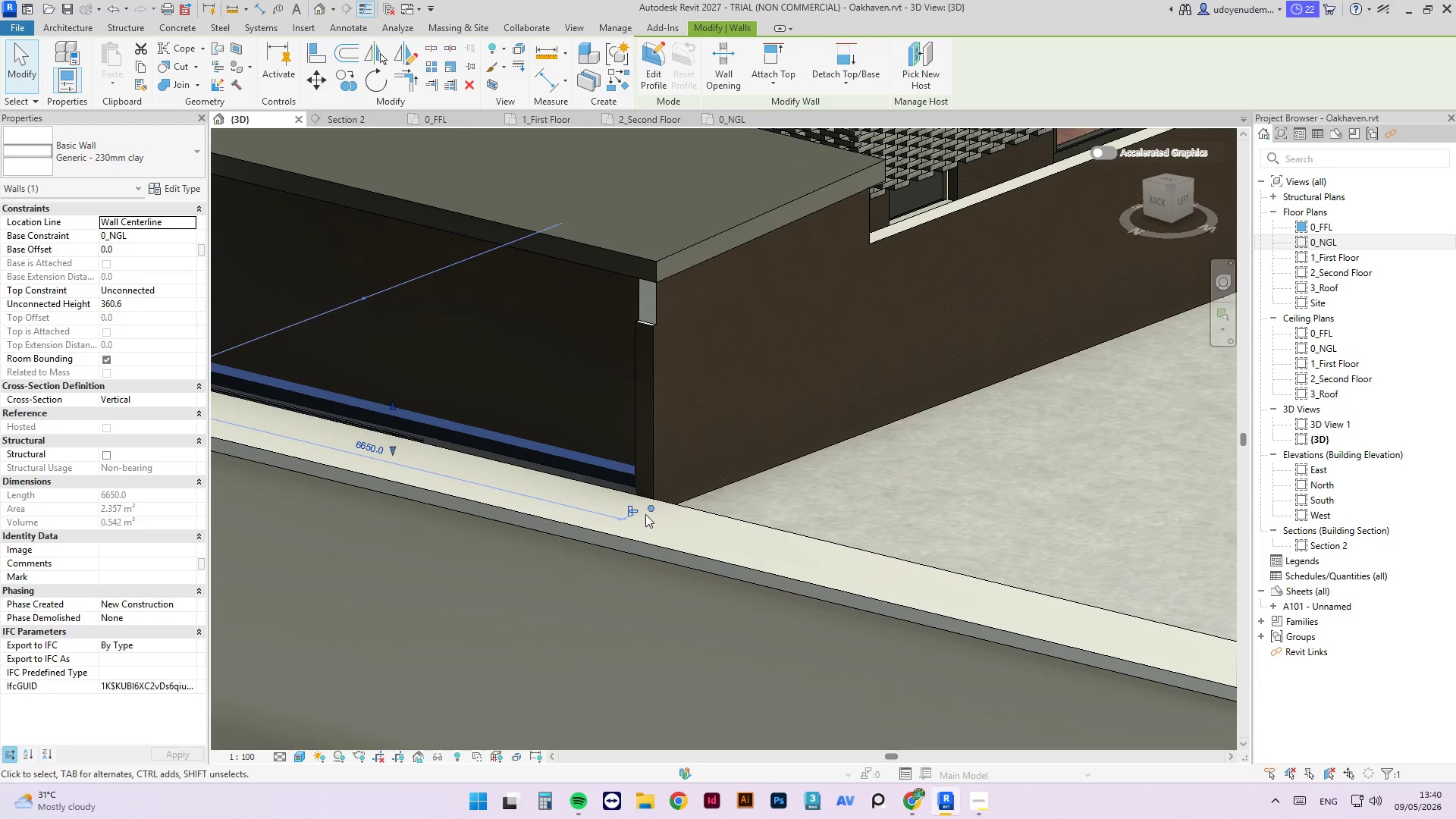 
scroll: coordinate [637, 281], scroll_direction: up, amount: 3.0
 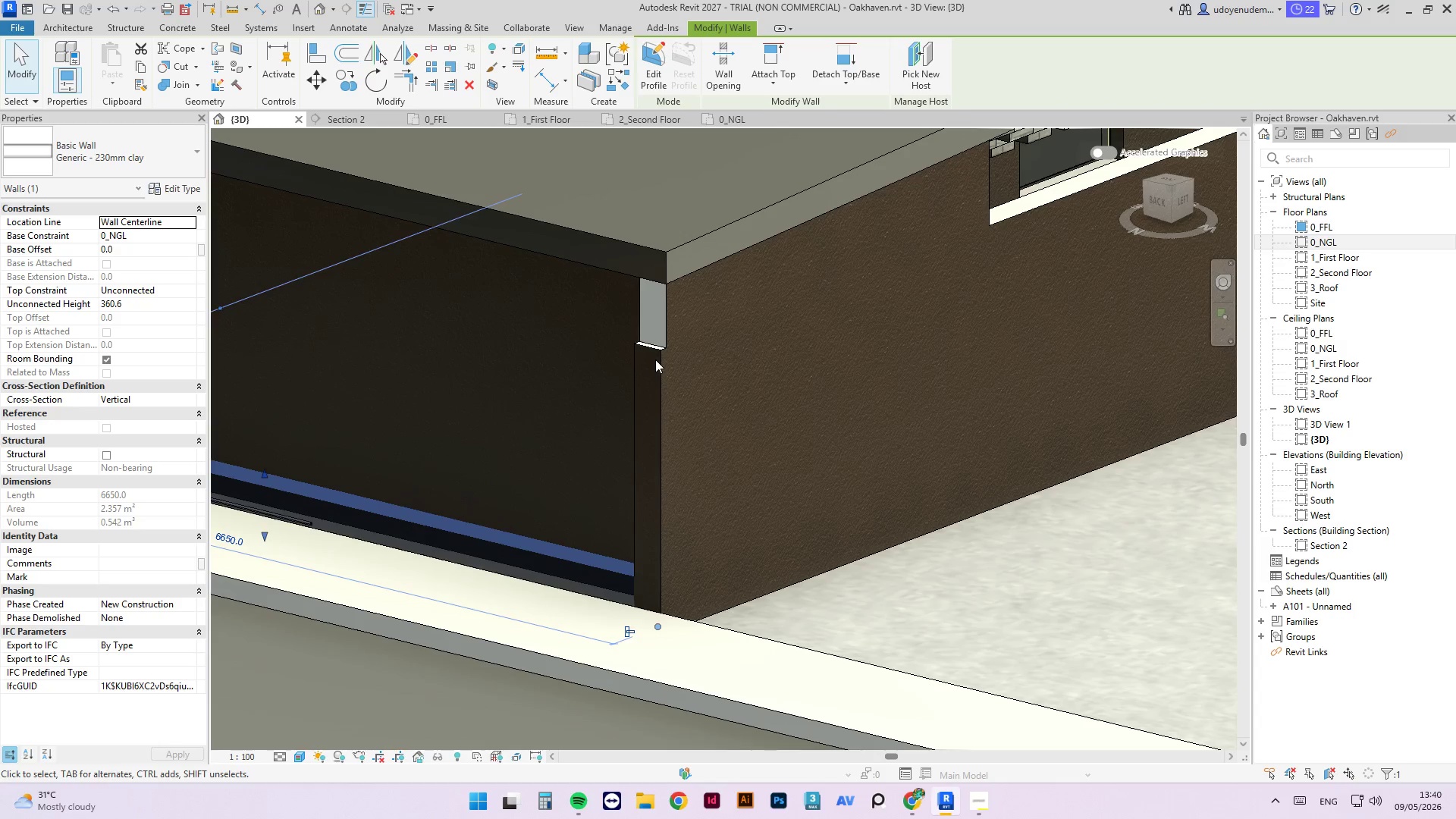 
left_click_drag(start_coordinate=[655, 359], to_coordinate=[657, 364])
 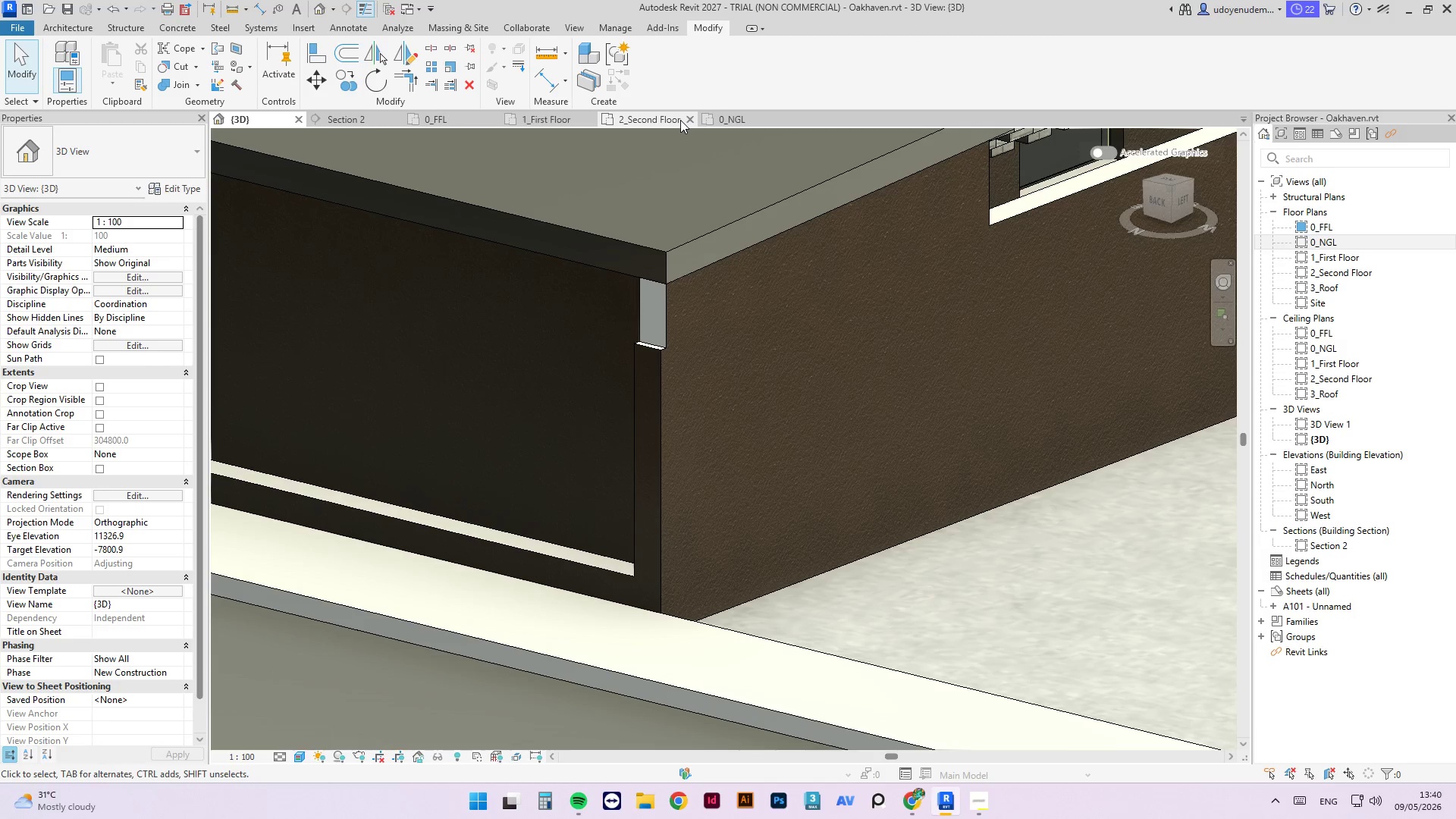 
left_click([726, 117])
 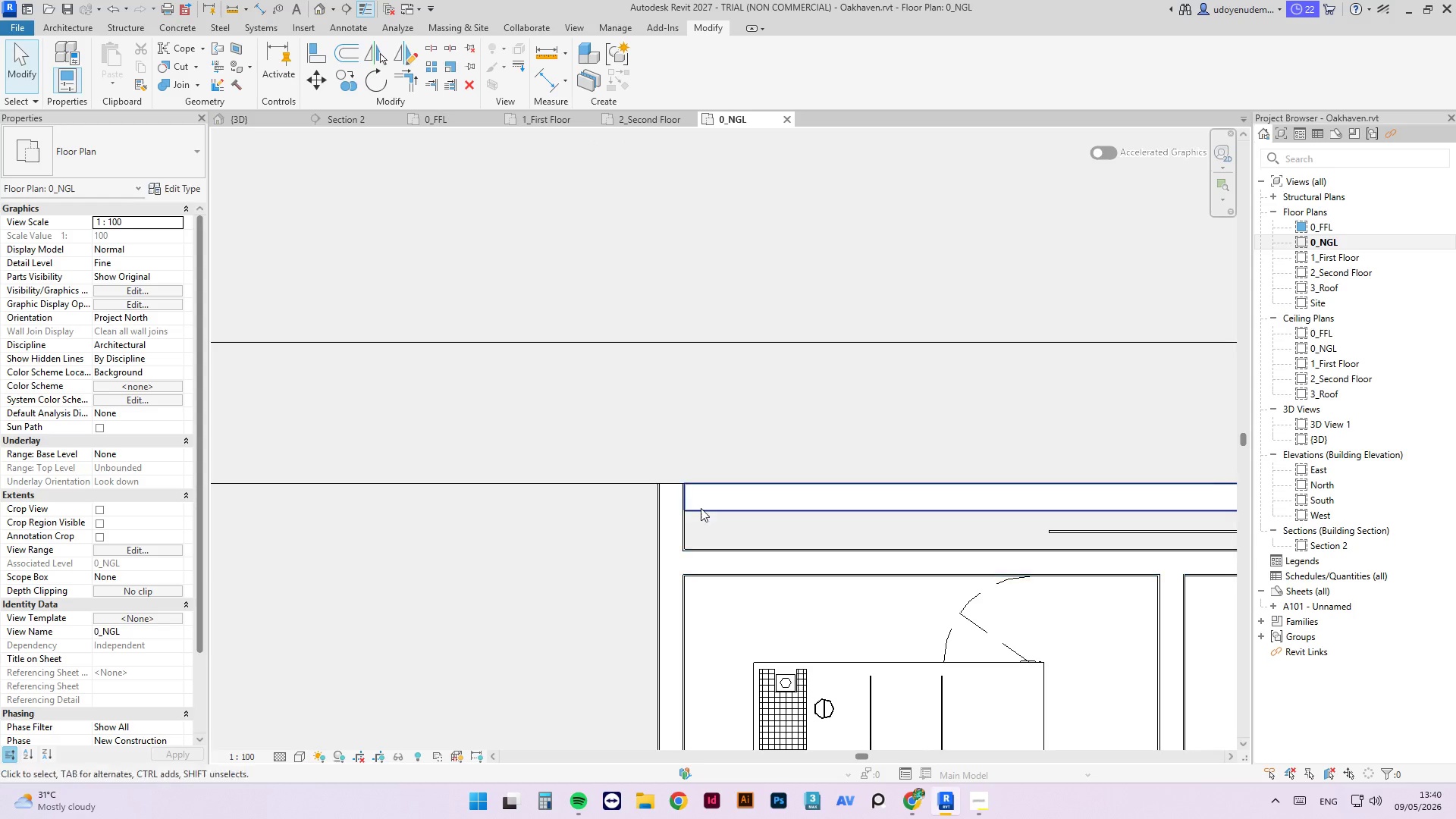 
left_click([695, 491])
 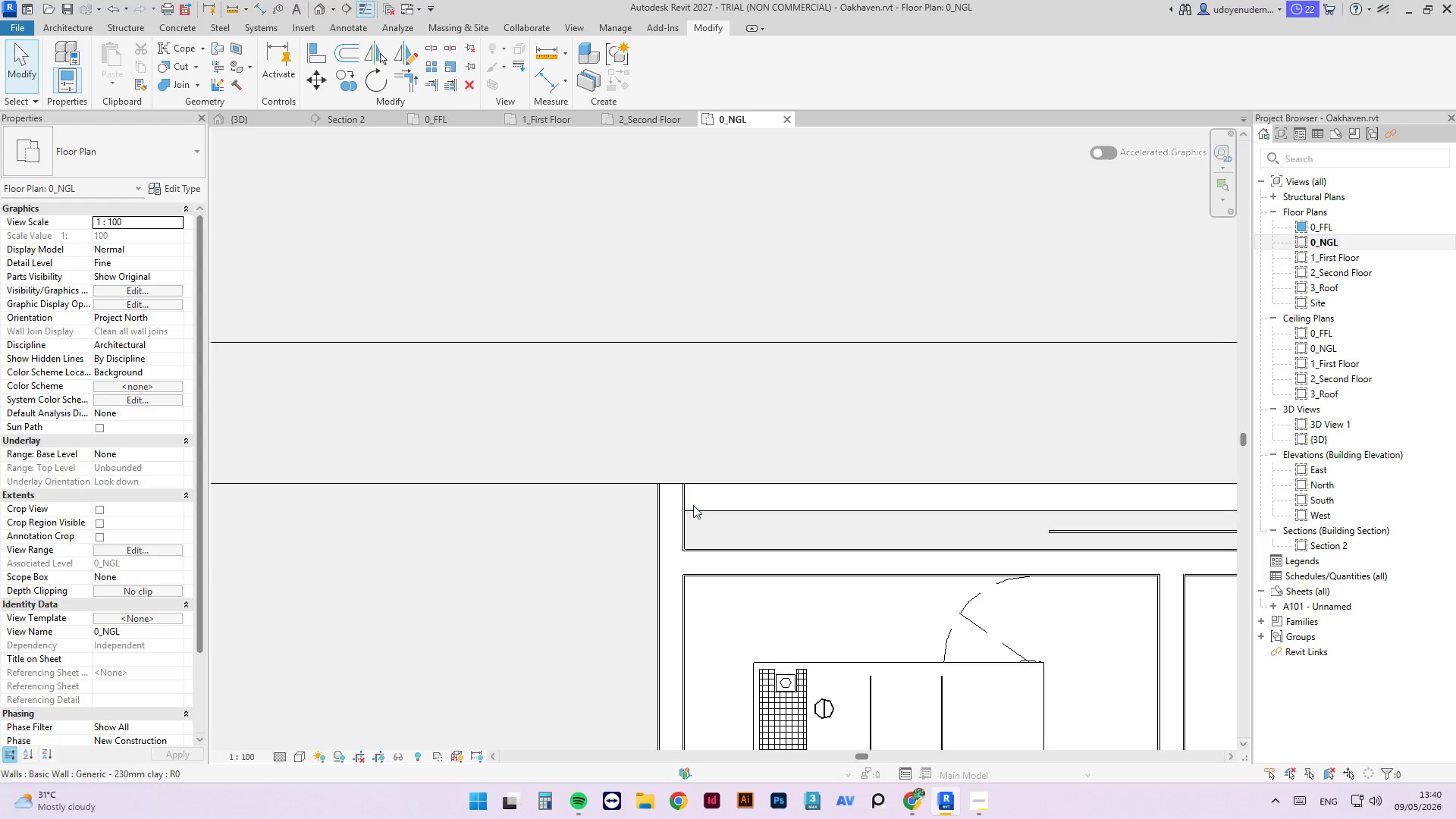 
left_click([692, 506])
 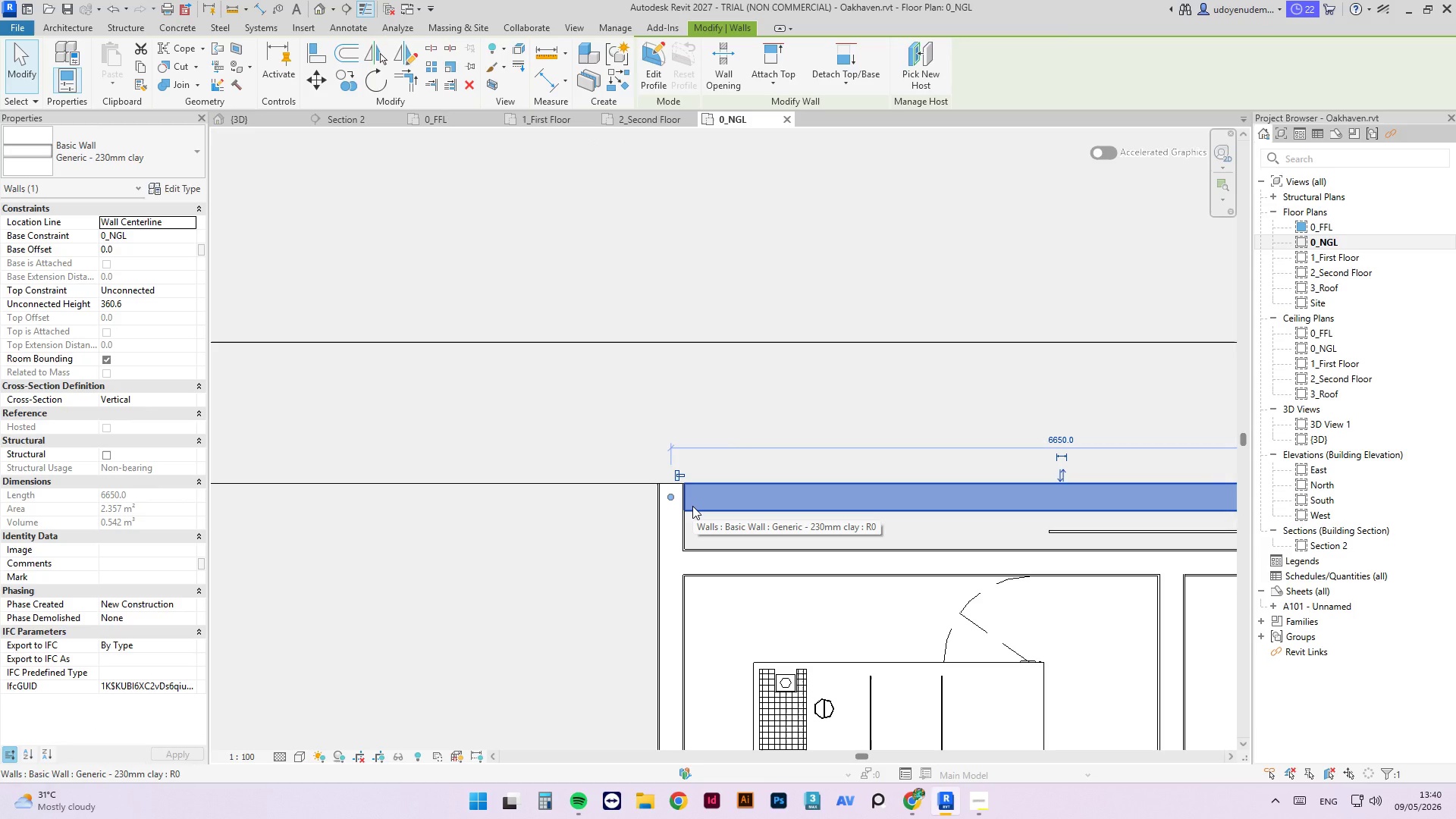 
wait(5.49)
 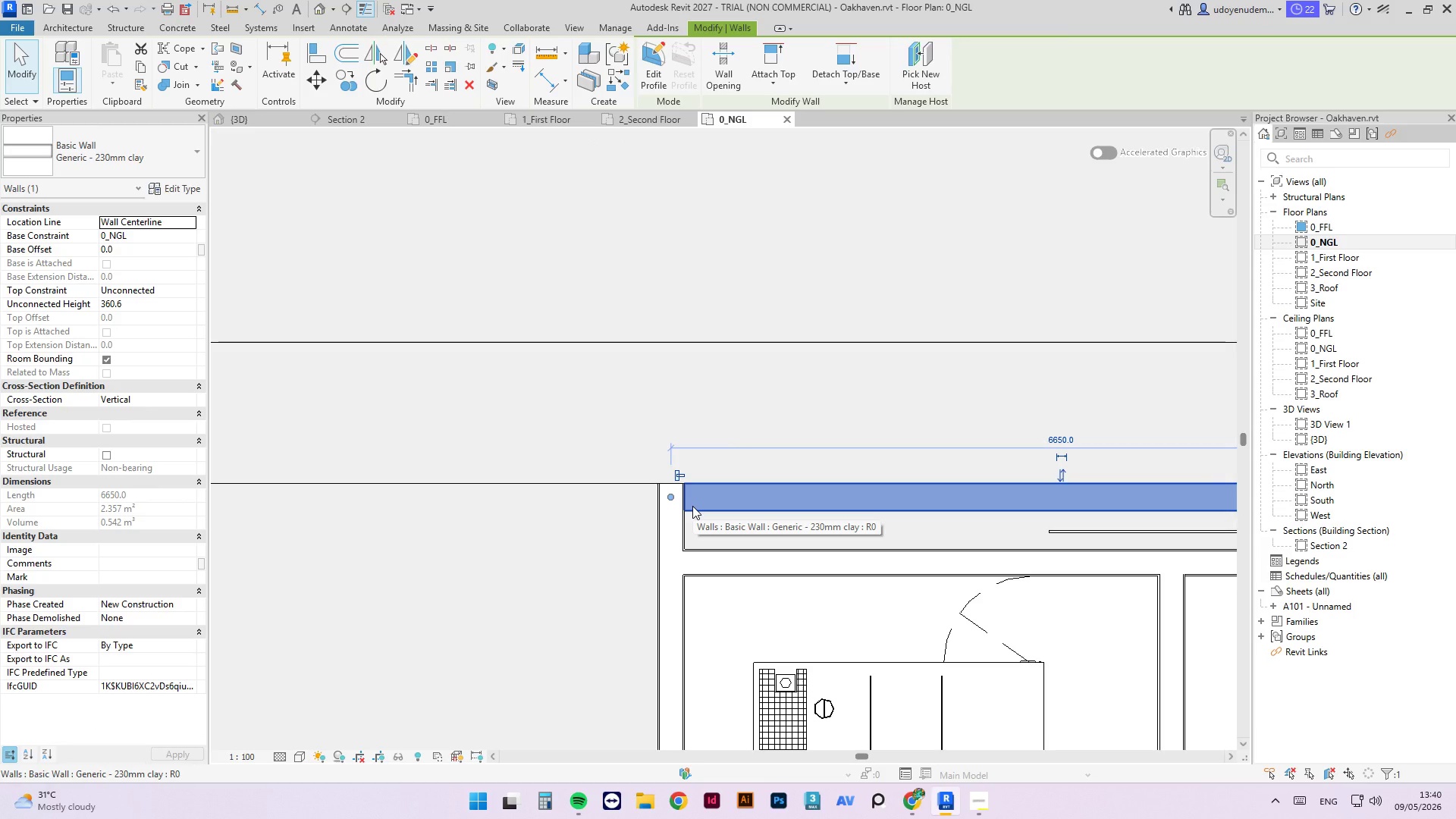 
key(Delete)
 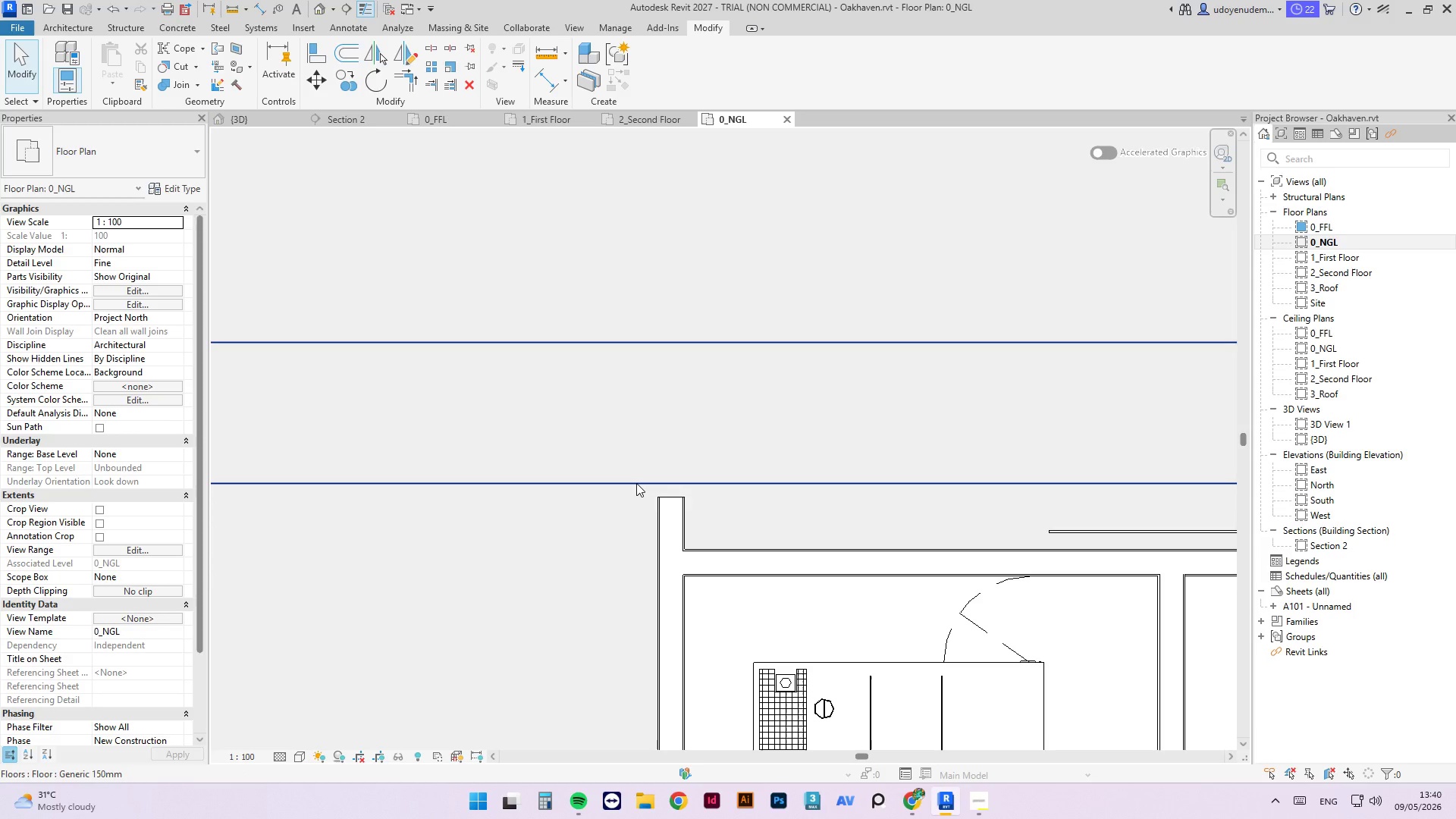 
type(al)
 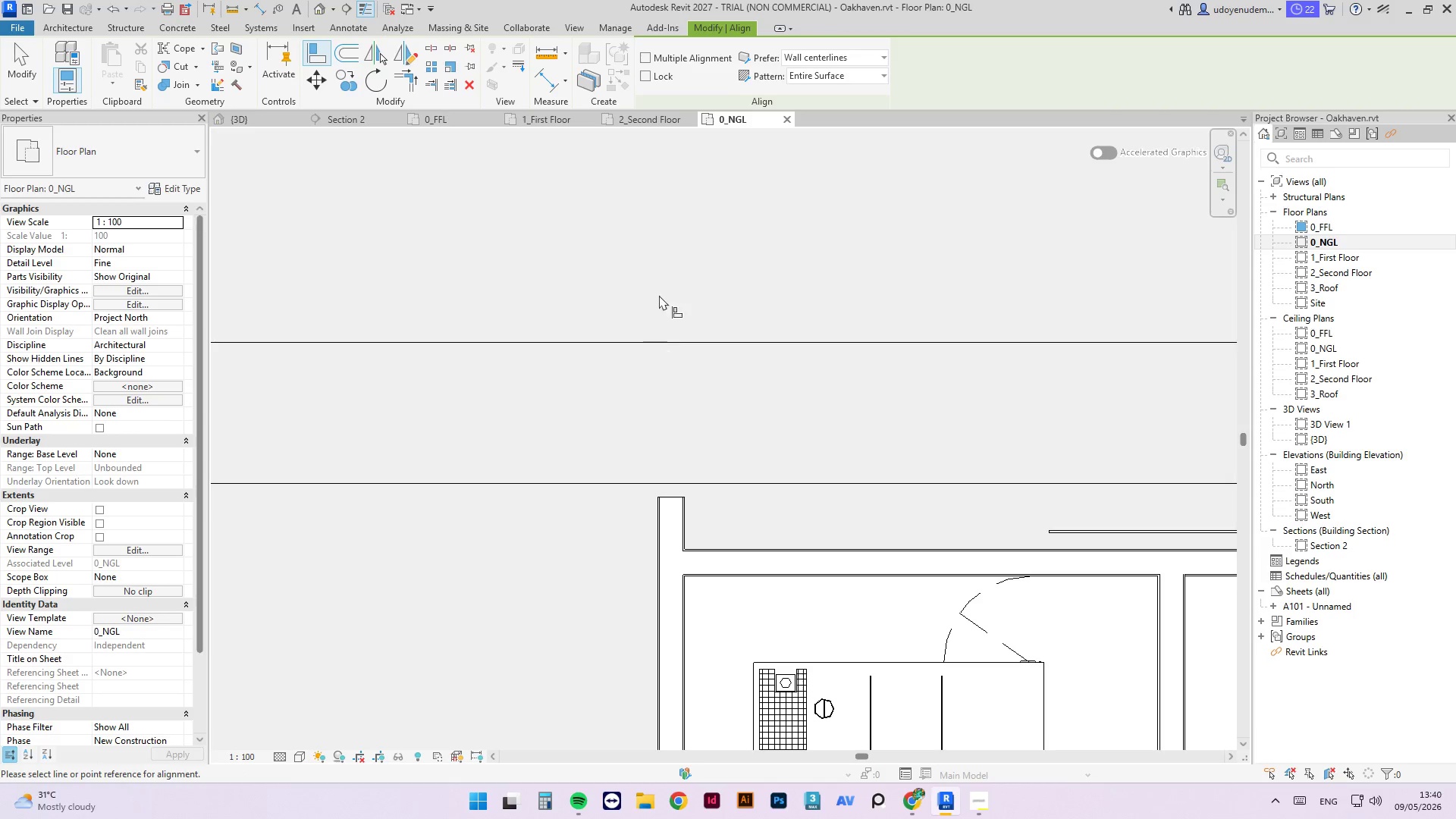 
scroll: coordinate [629, 516], scroll_direction: down, amount: 5.0
 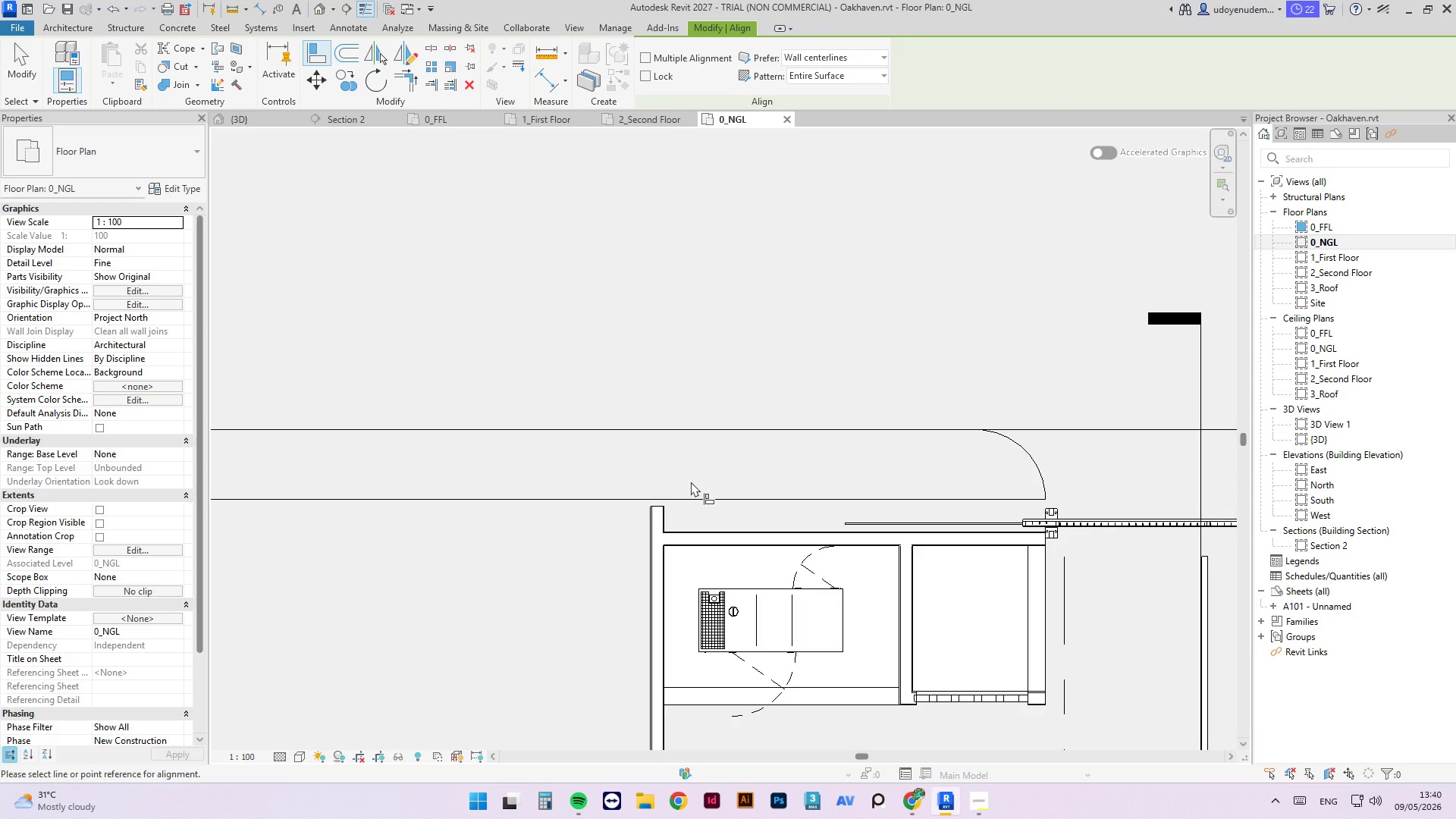 
scroll: coordinate [689, 490], scroll_direction: up, amount: 3.0
 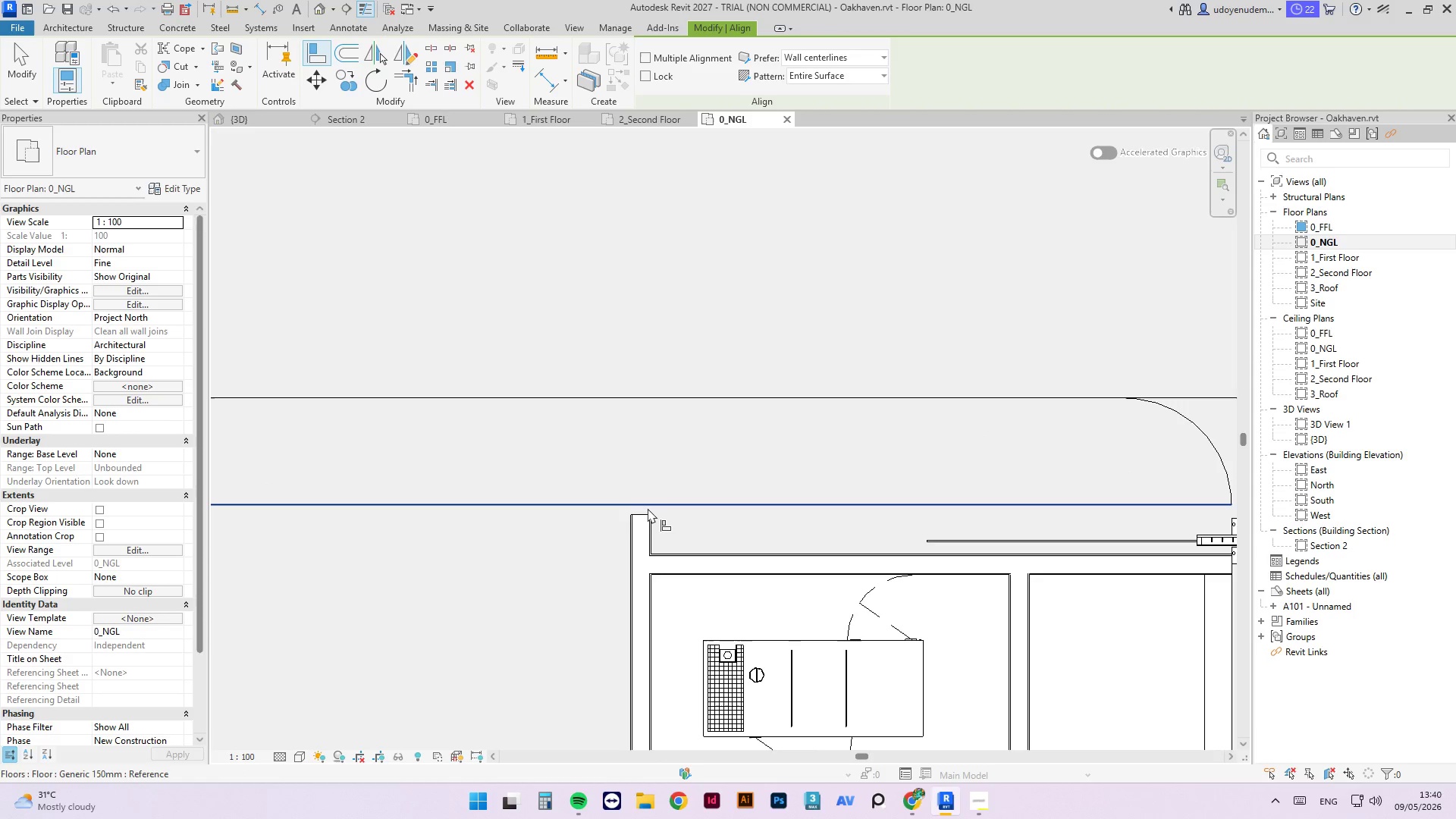 
left_click([648, 507])
 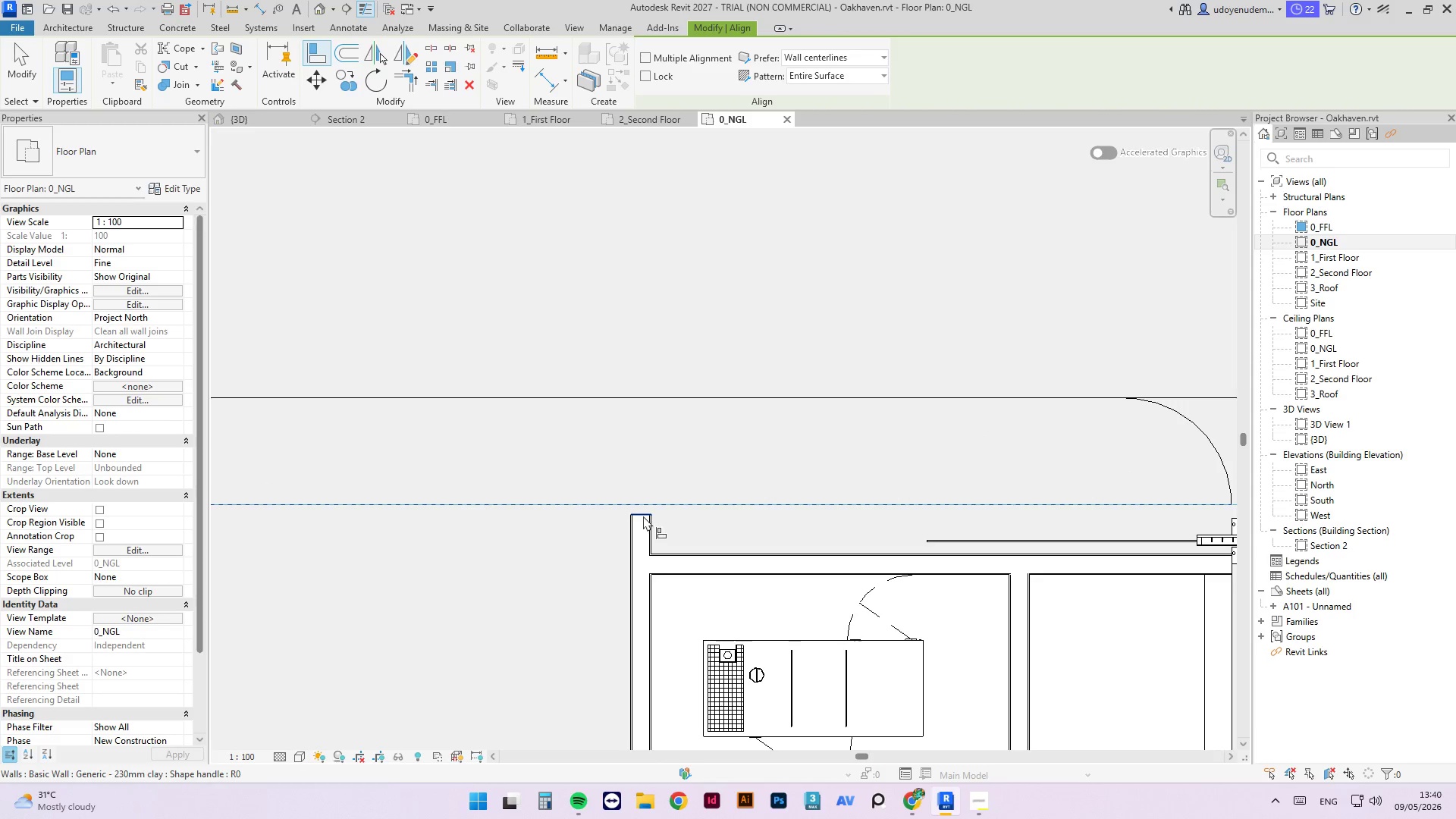 
left_click([642, 516])
 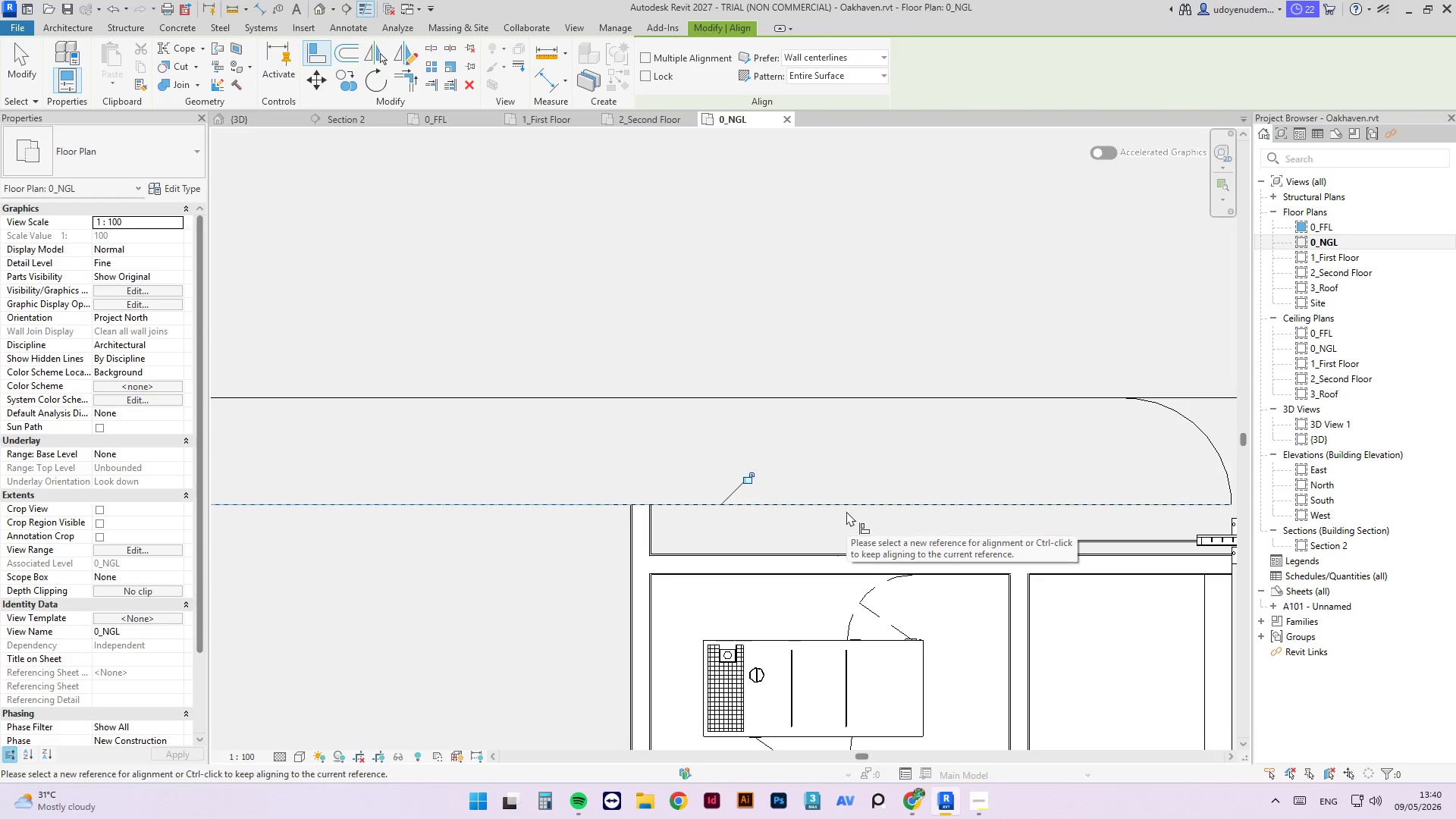 
type(md)
 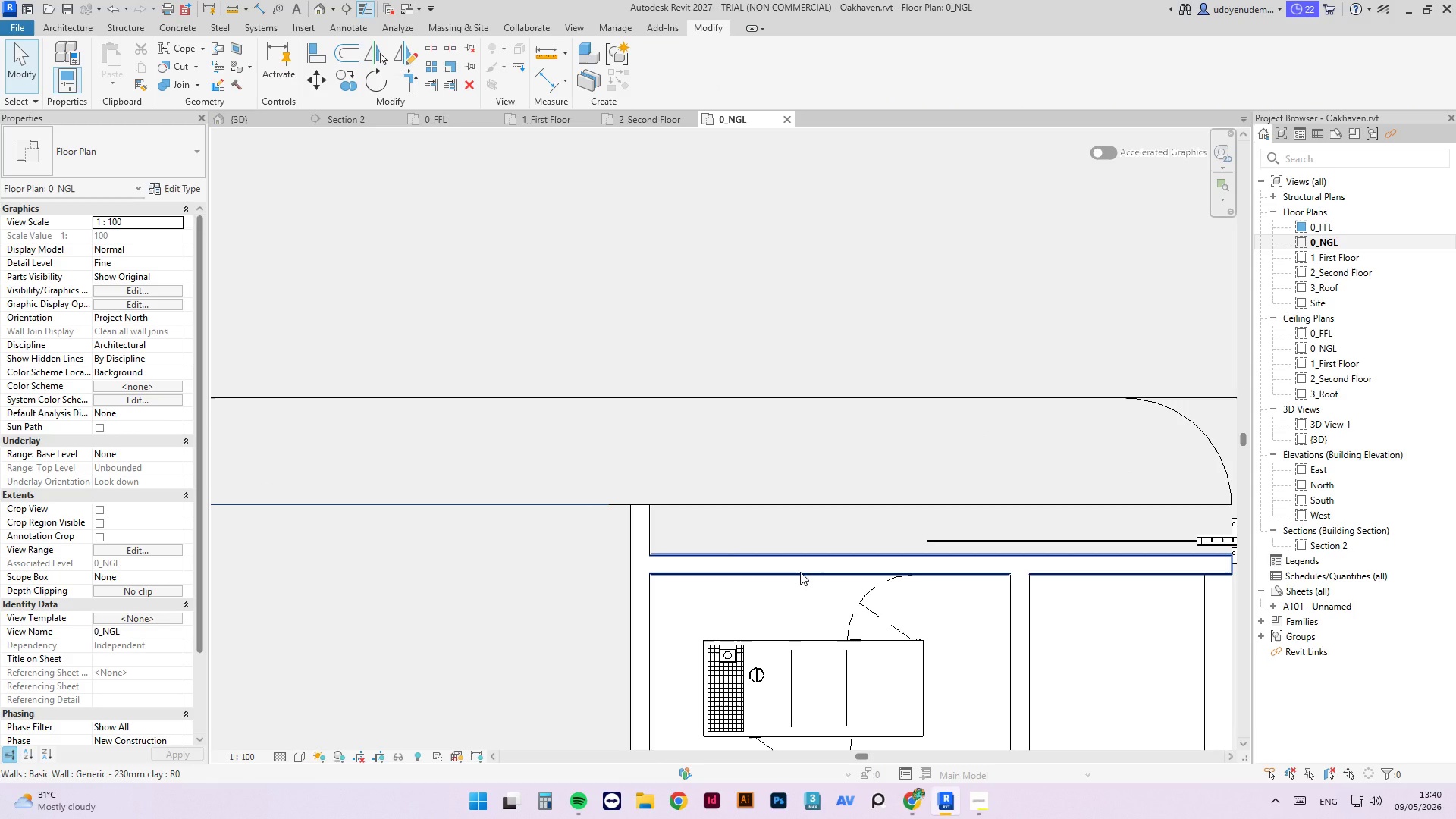 
left_click([800, 572])
 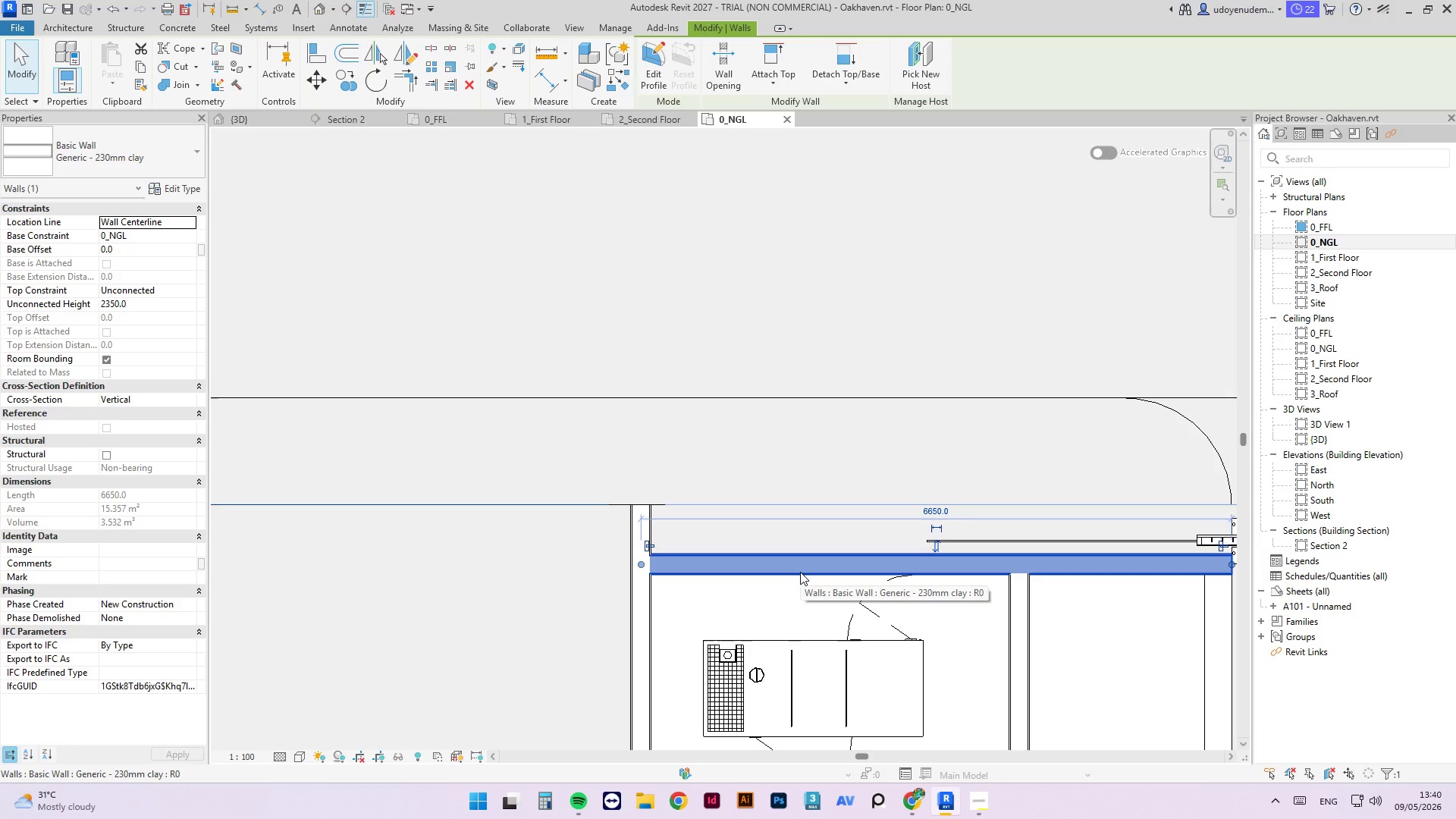 
type(cs)
 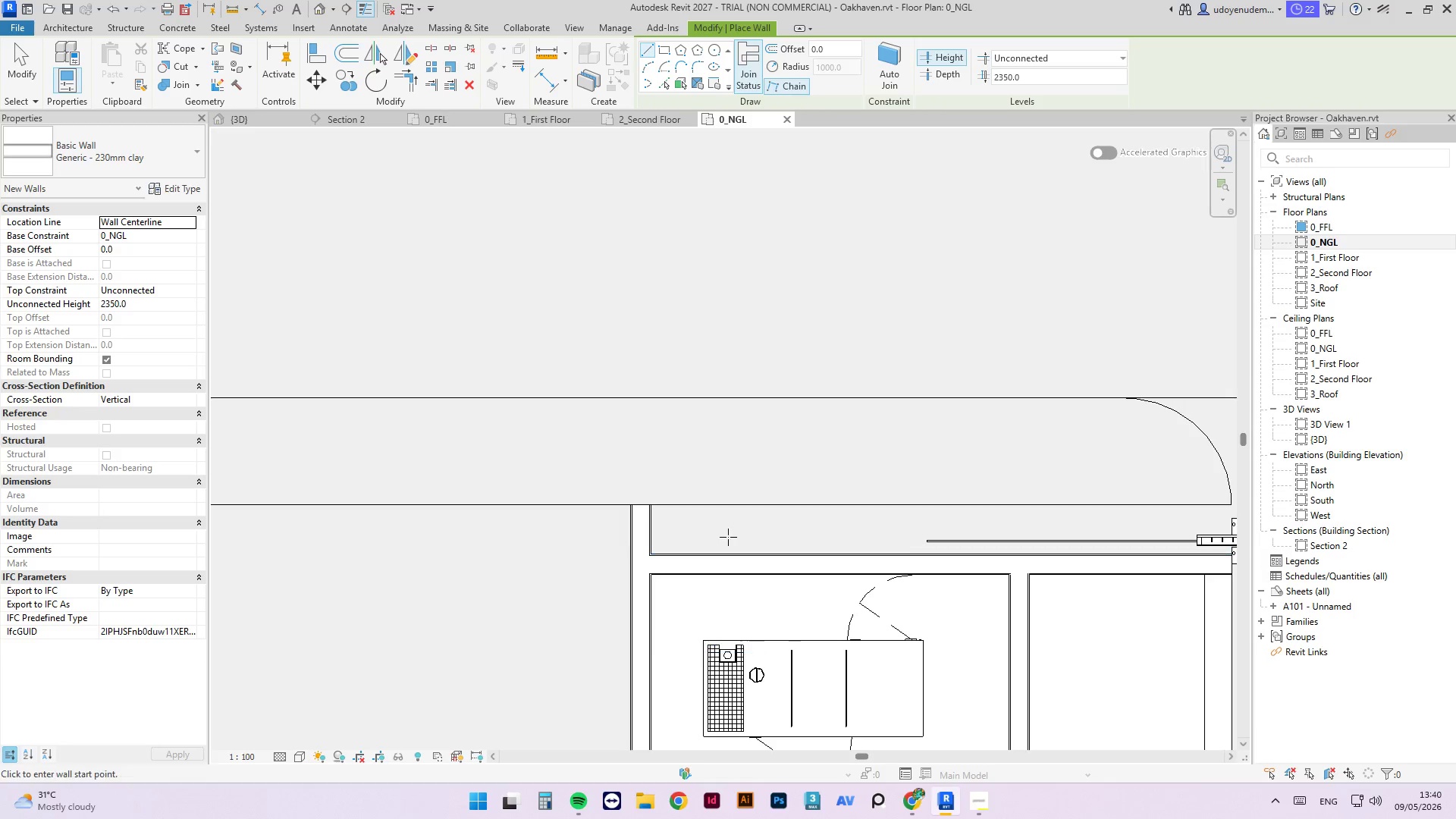 
scroll: coordinate [692, 522], scroll_direction: up, amount: 1.0
 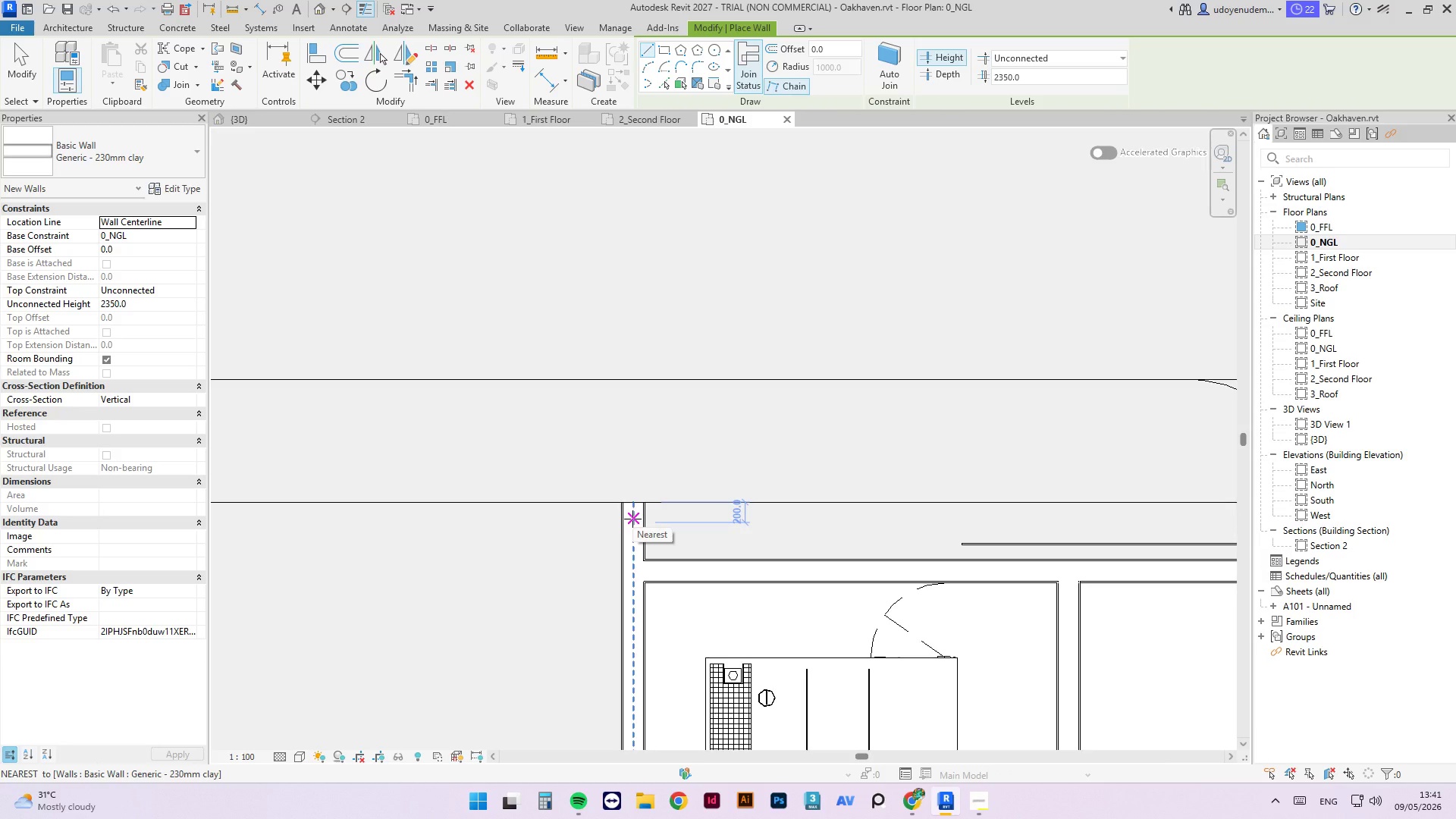 
left_click([632, 519])
 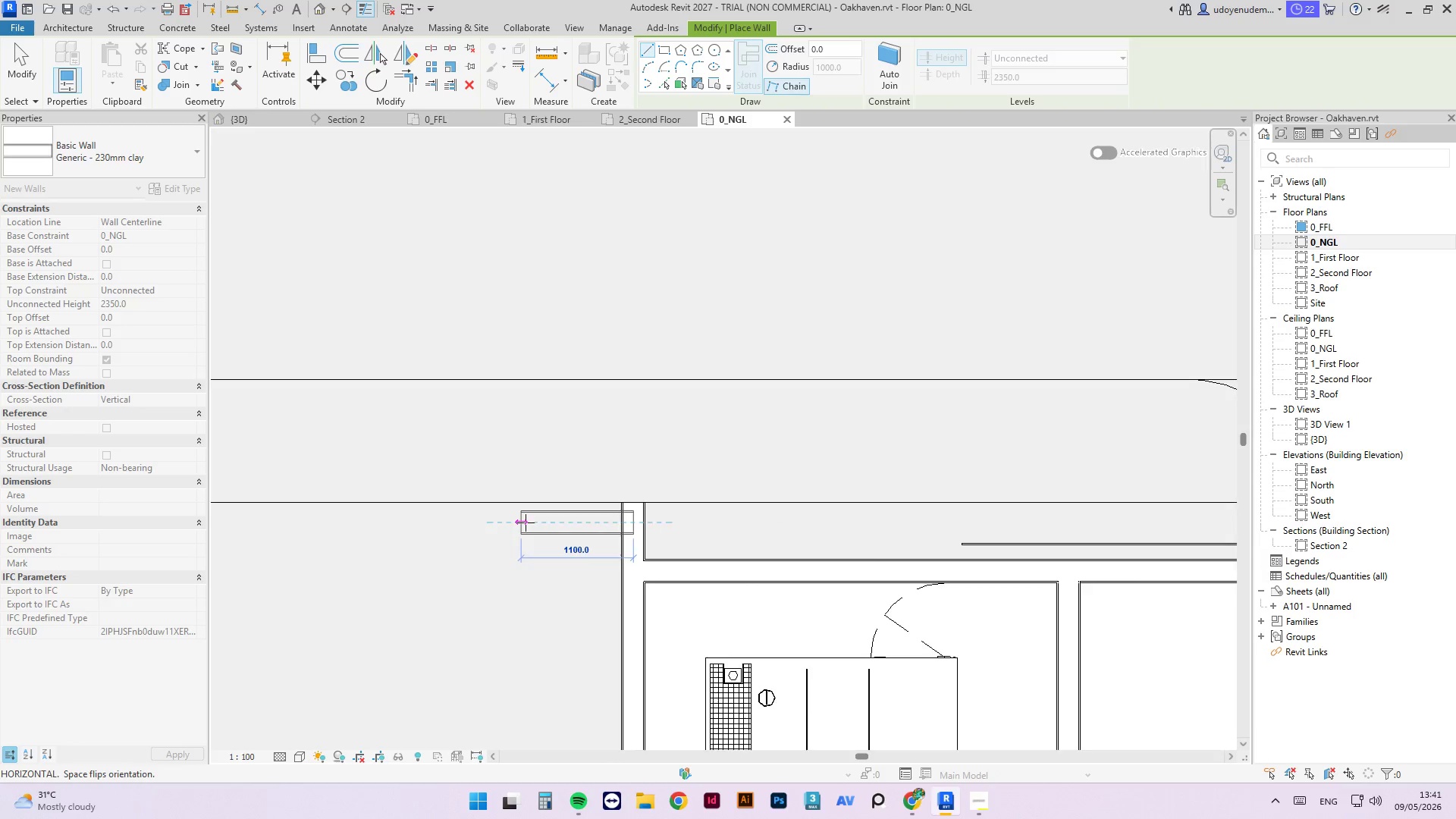 
scroll: coordinate [526, 522], scroll_direction: down, amount: 4.0
 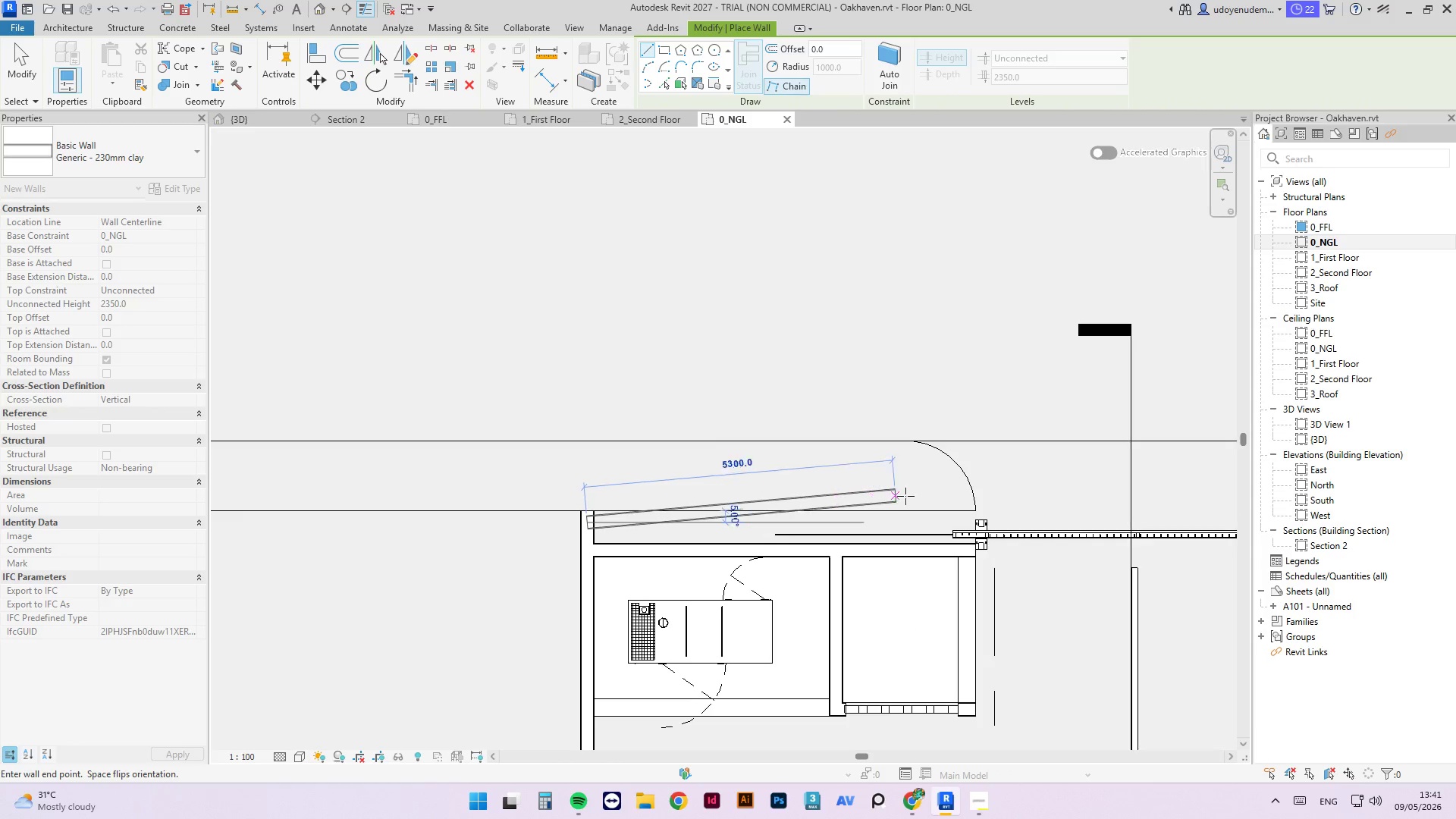 
scroll: coordinate [1011, 529], scroll_direction: up, amount: 19.0
 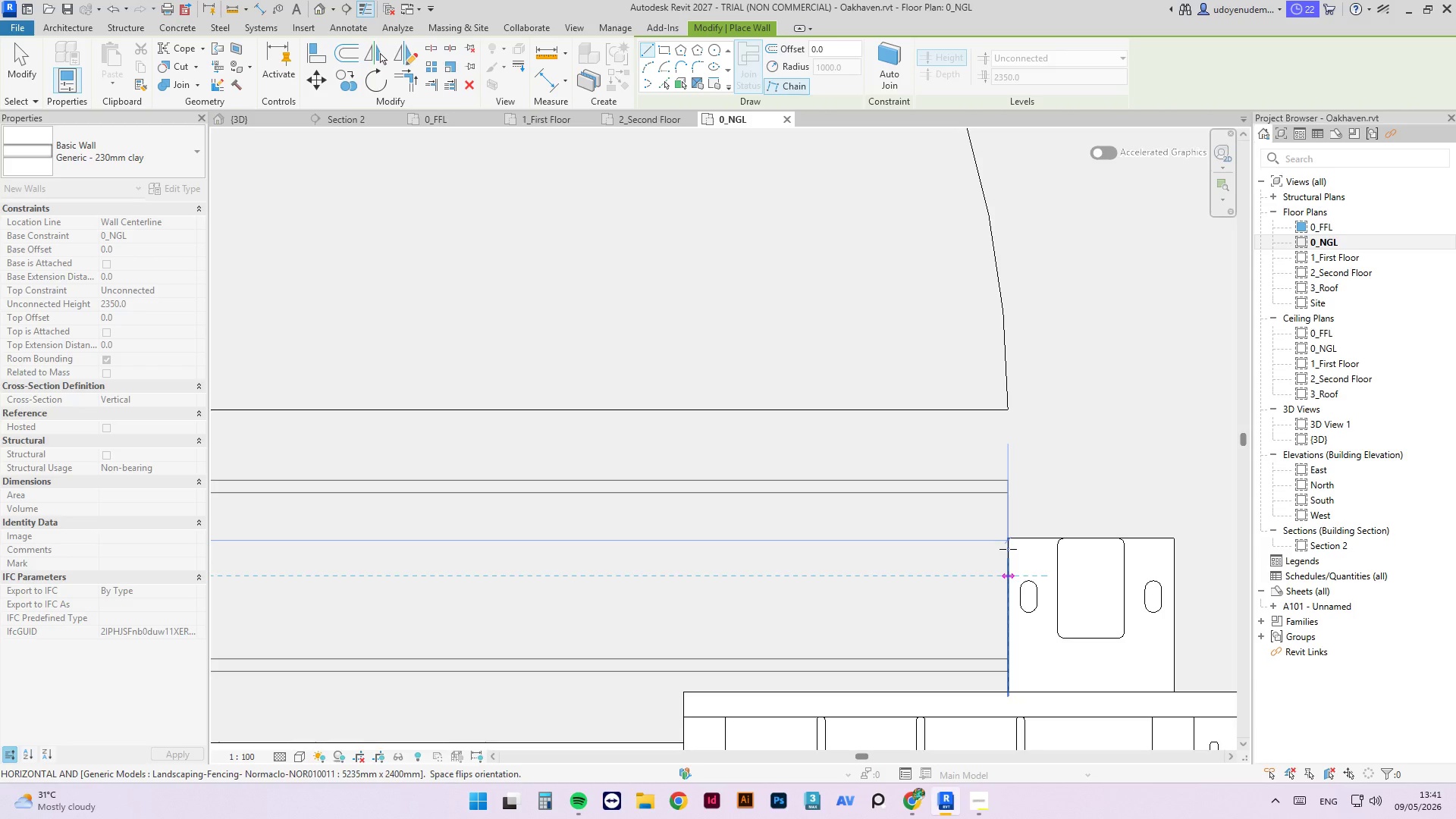 
left_click([1008, 549])
 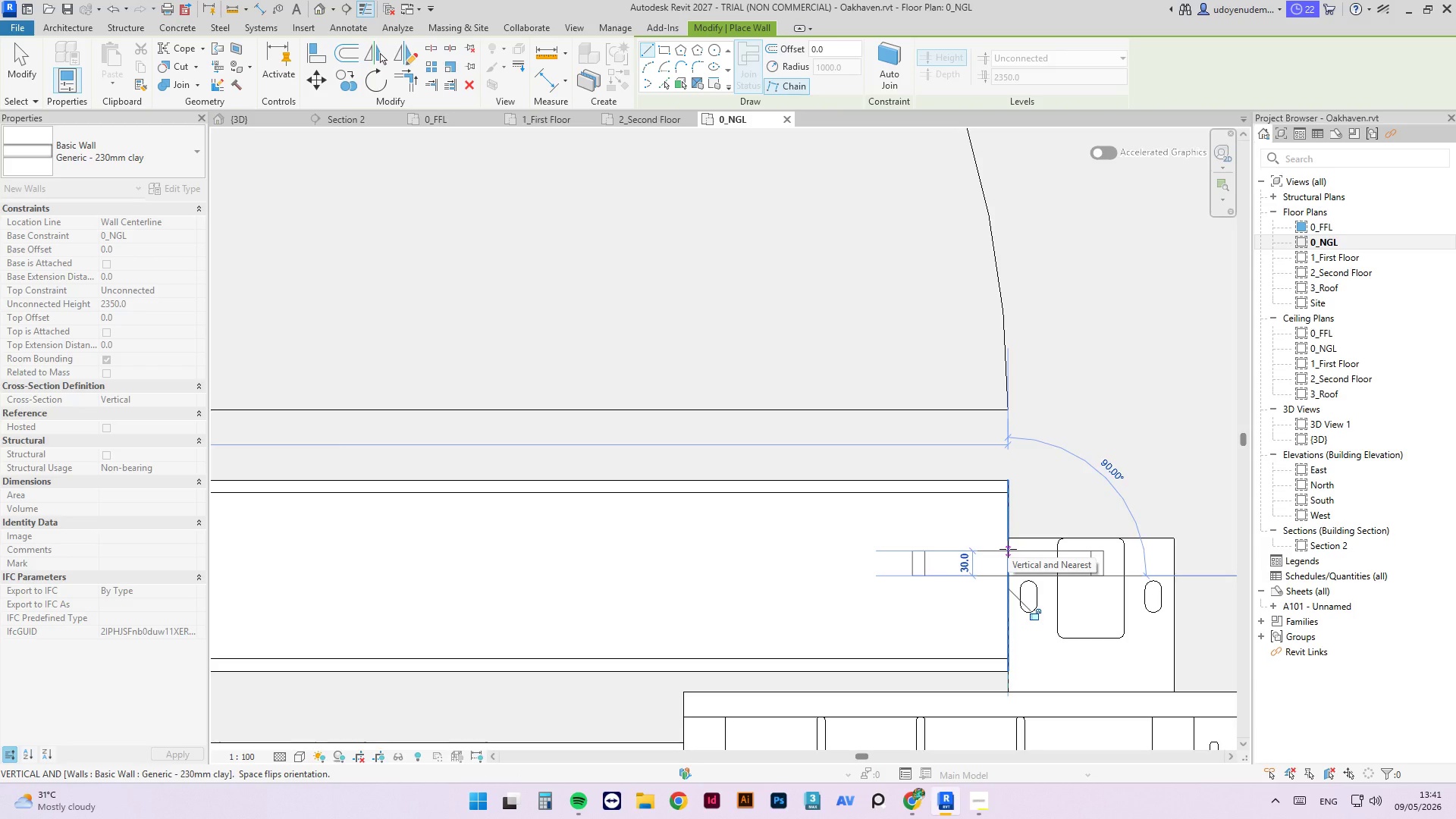 
key(Escape)
key(Escape)
type(mdal)
 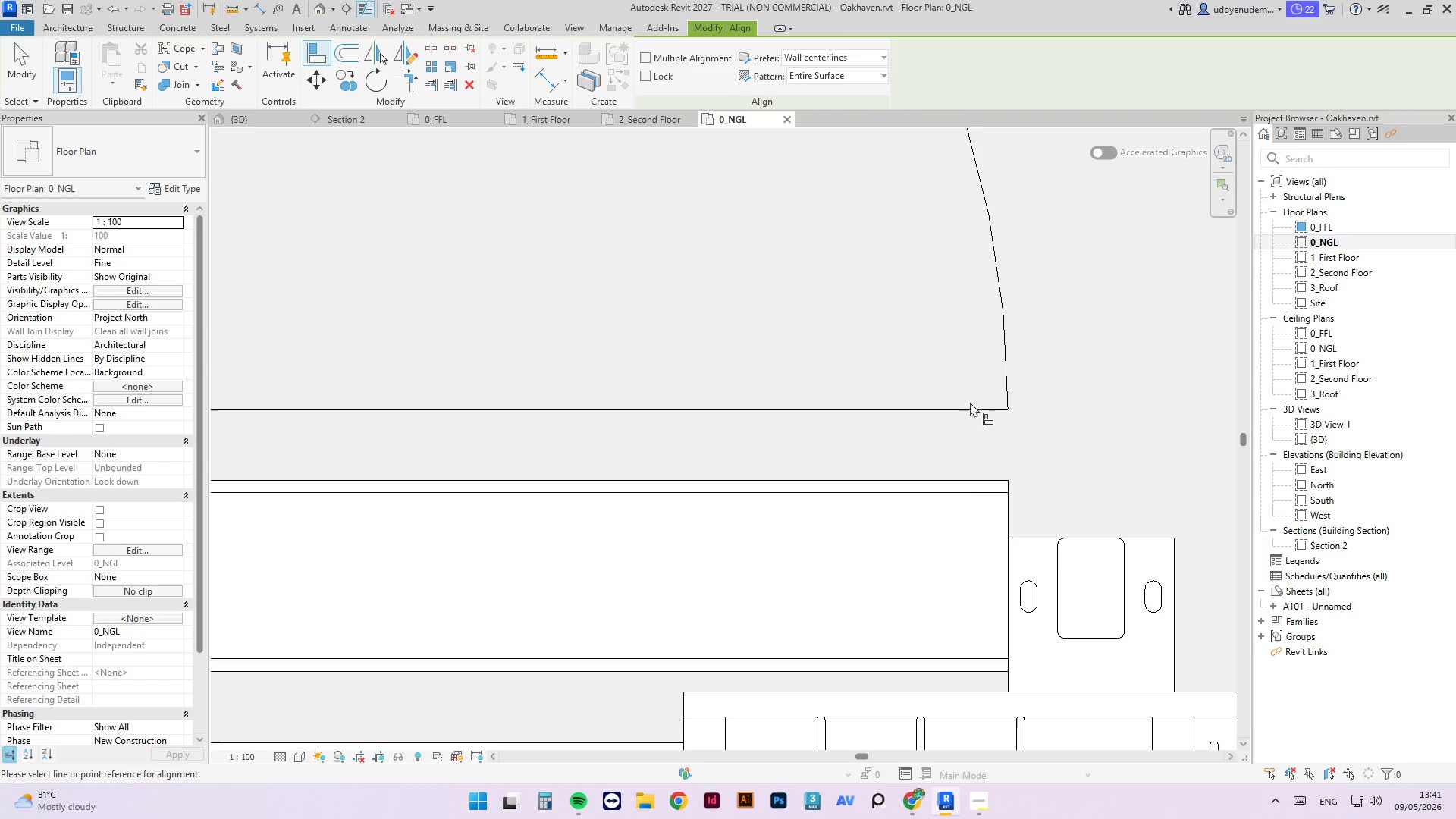 
left_click([968, 409])
 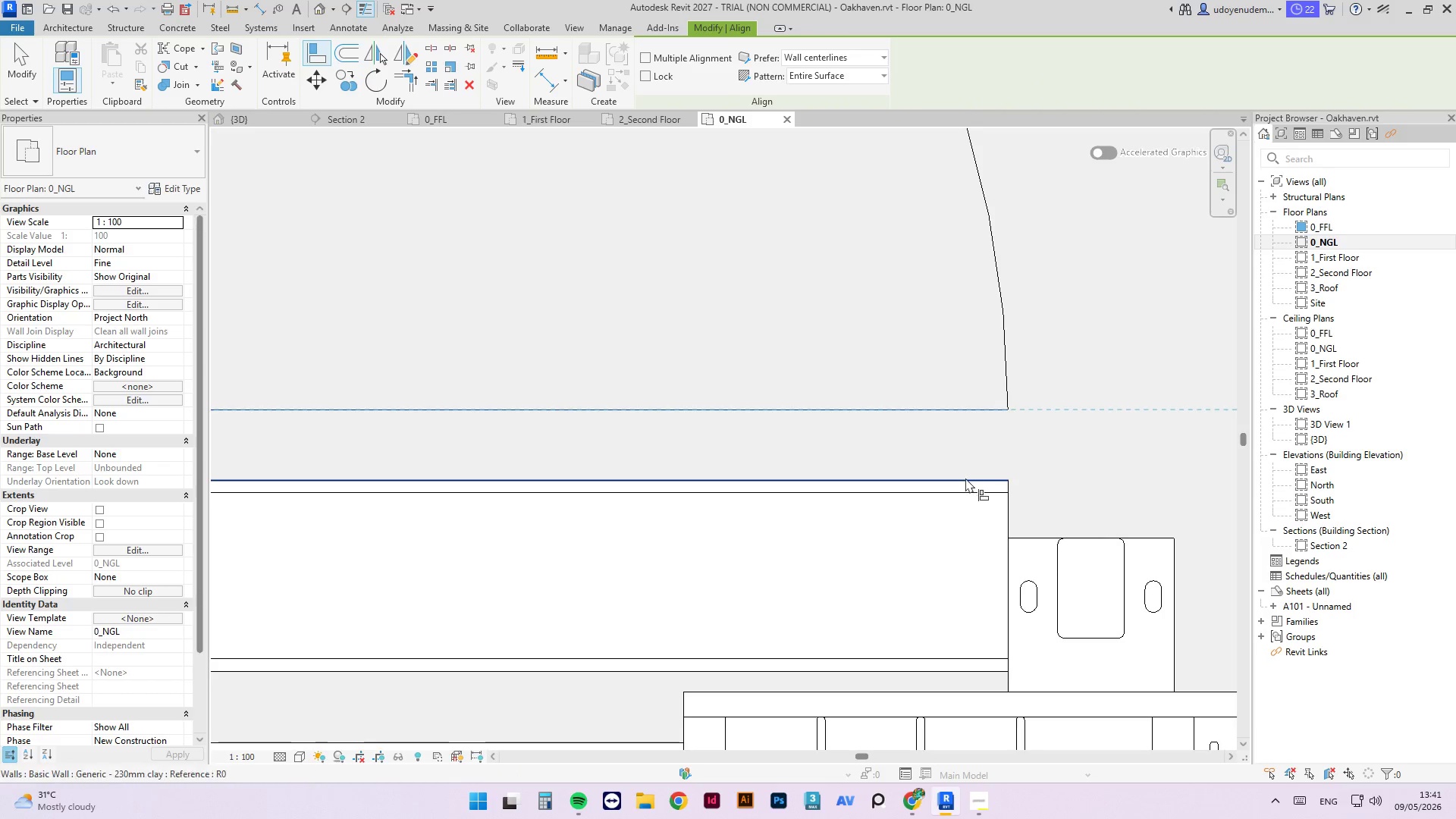 
left_click([965, 478])
 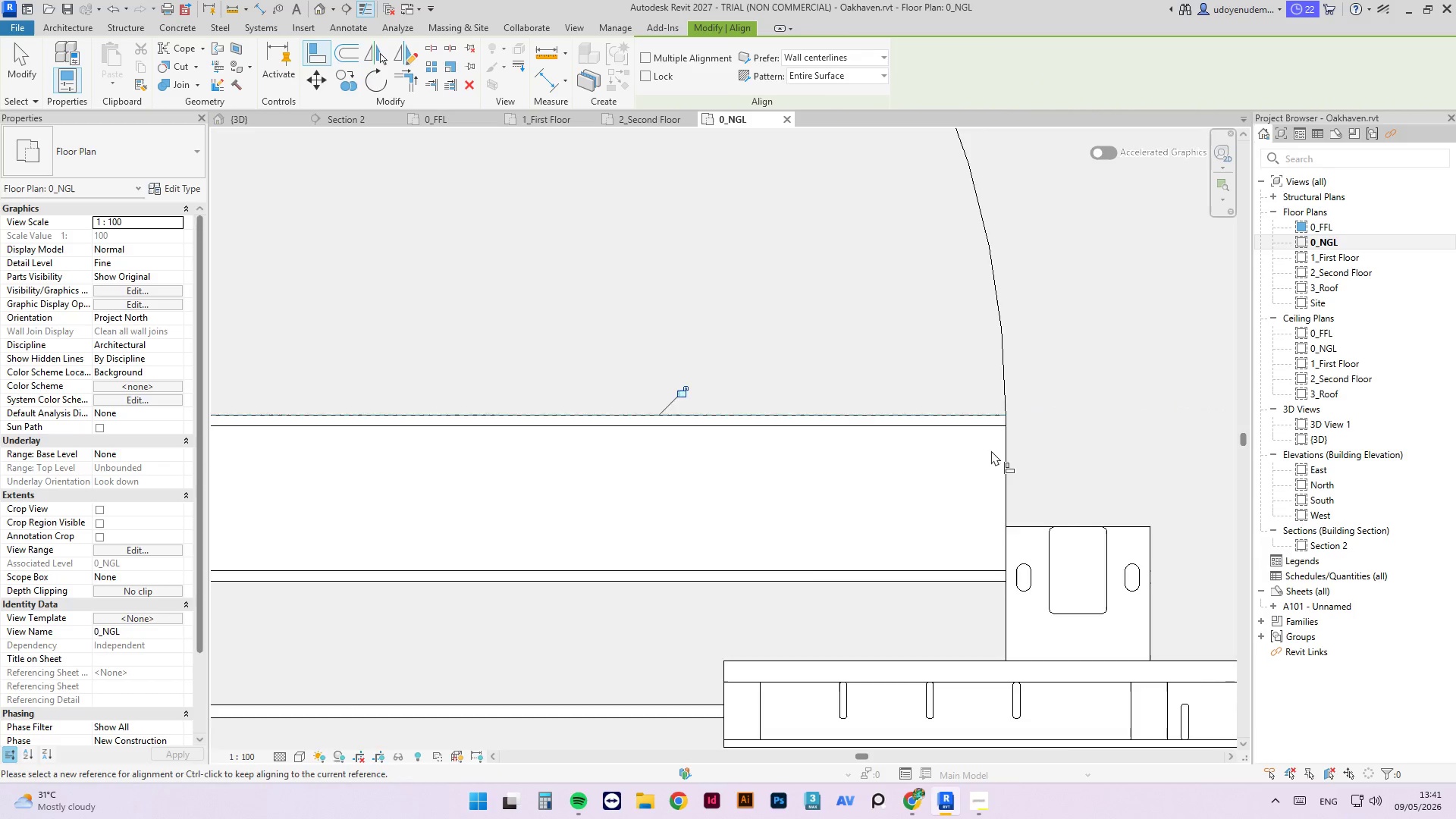 
scroll: coordinate [1029, 438], scroll_direction: down, amount: 17.0
 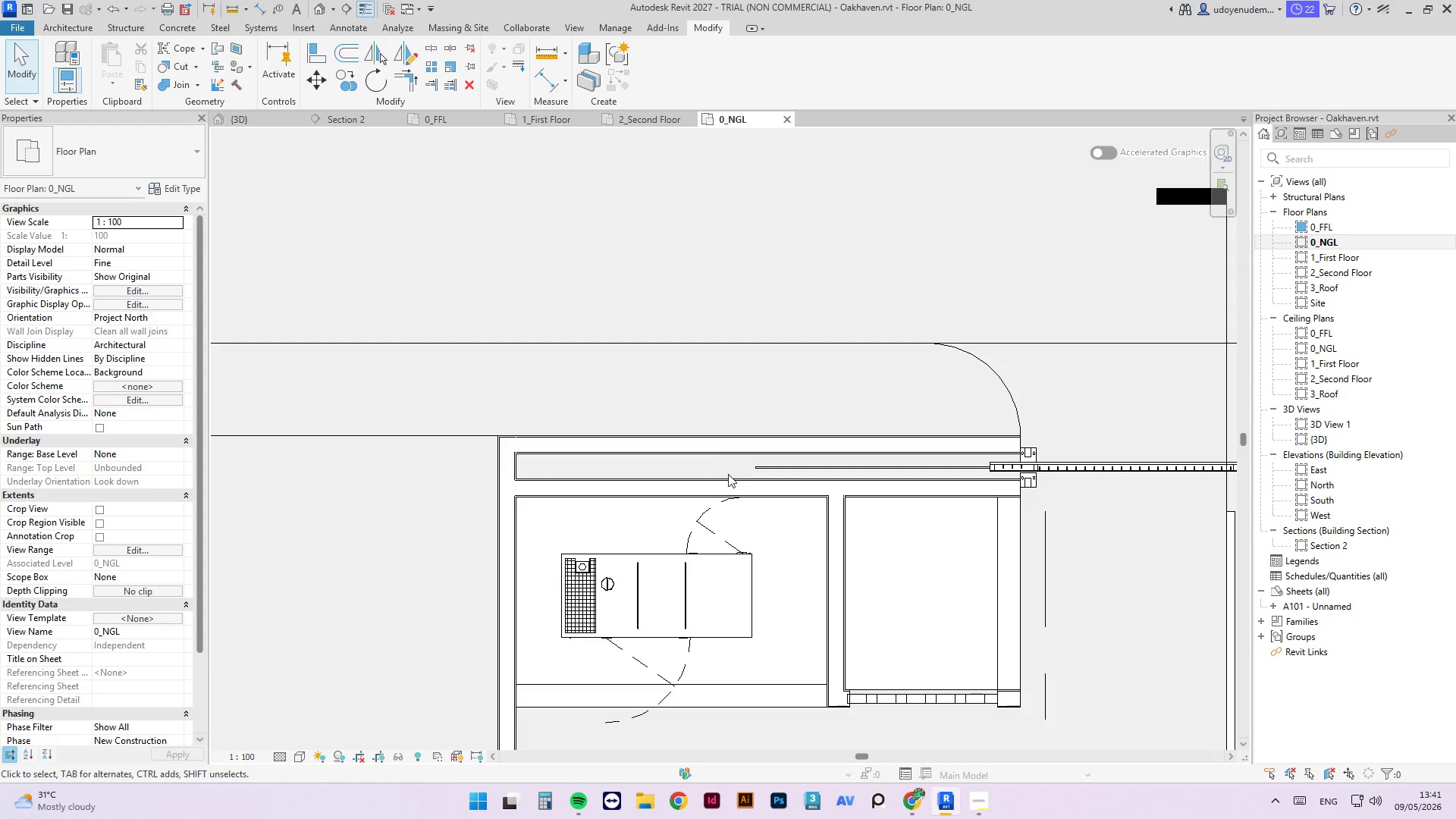 
left_click([720, 450])
 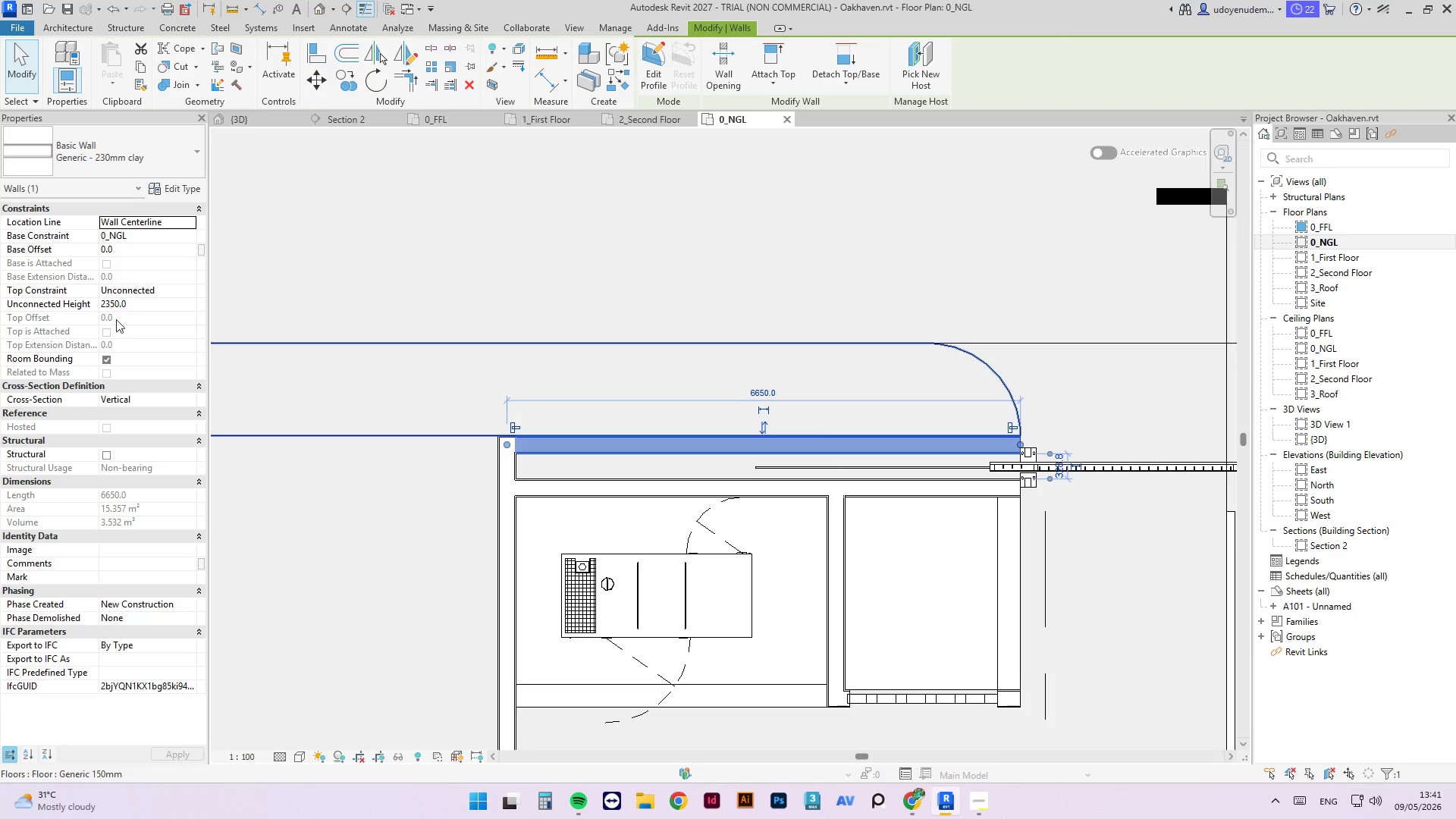 
left_click([146, 302])
 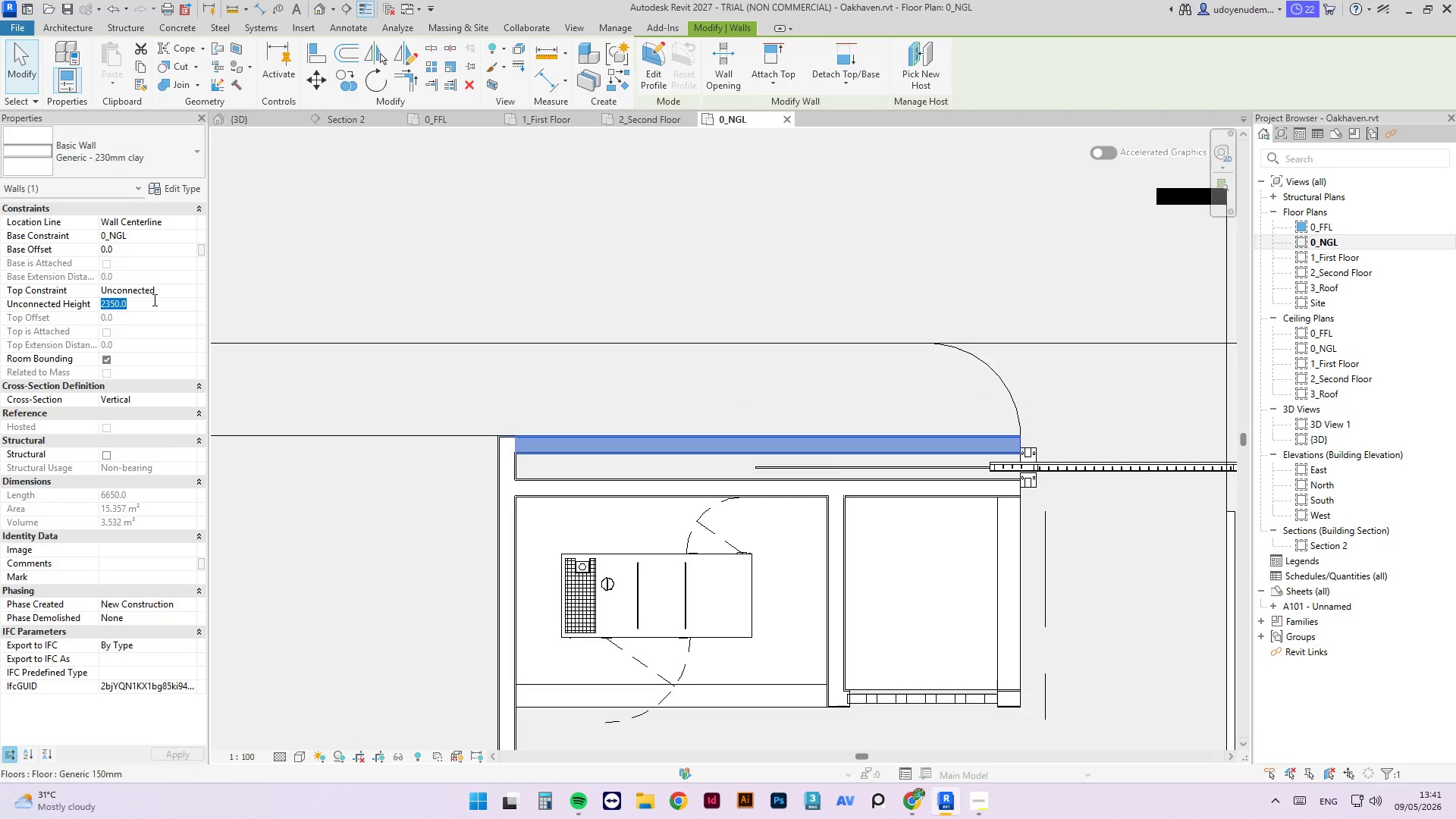 
key(Numpad4)
 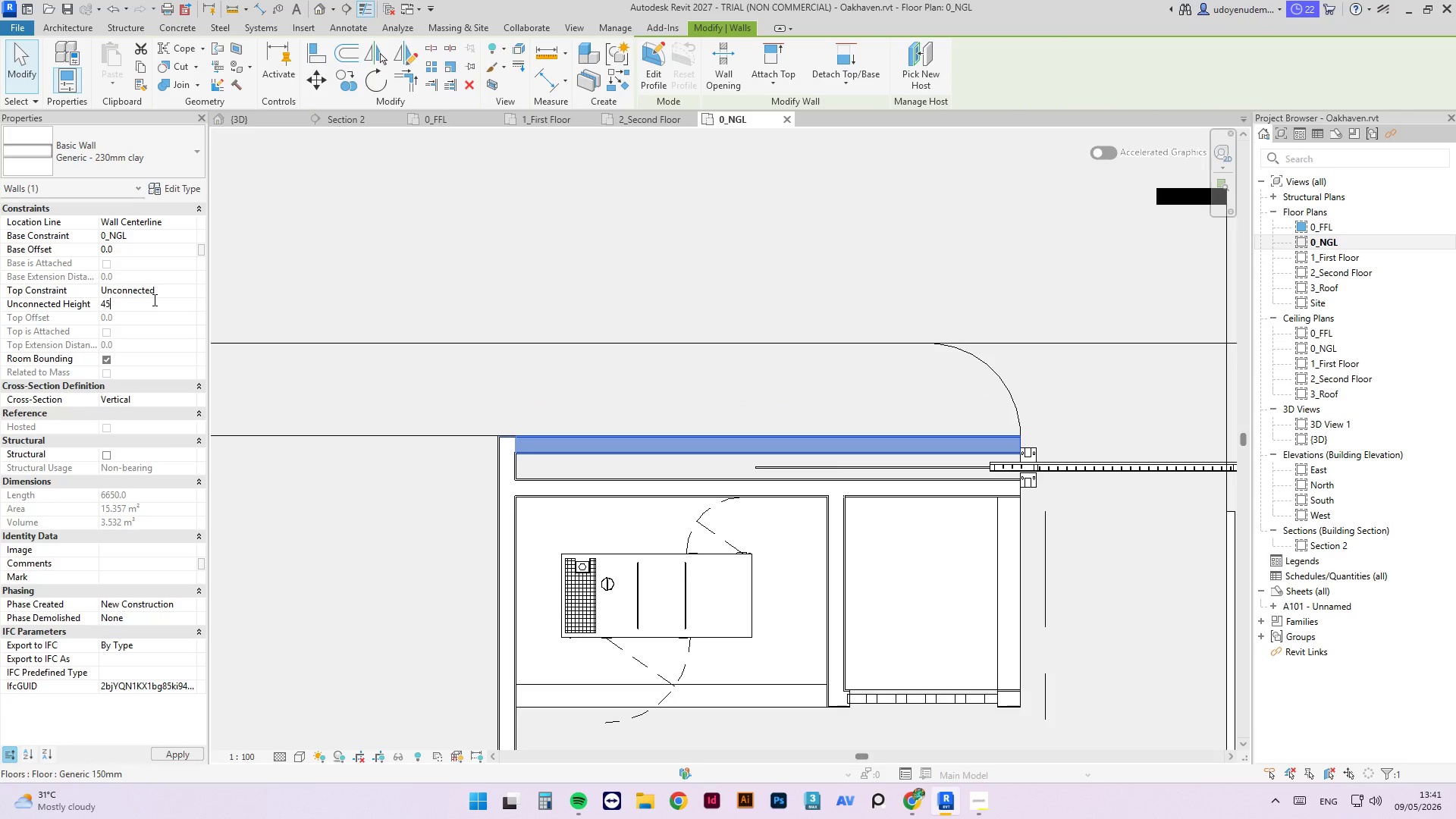 
key(Numpad5)
 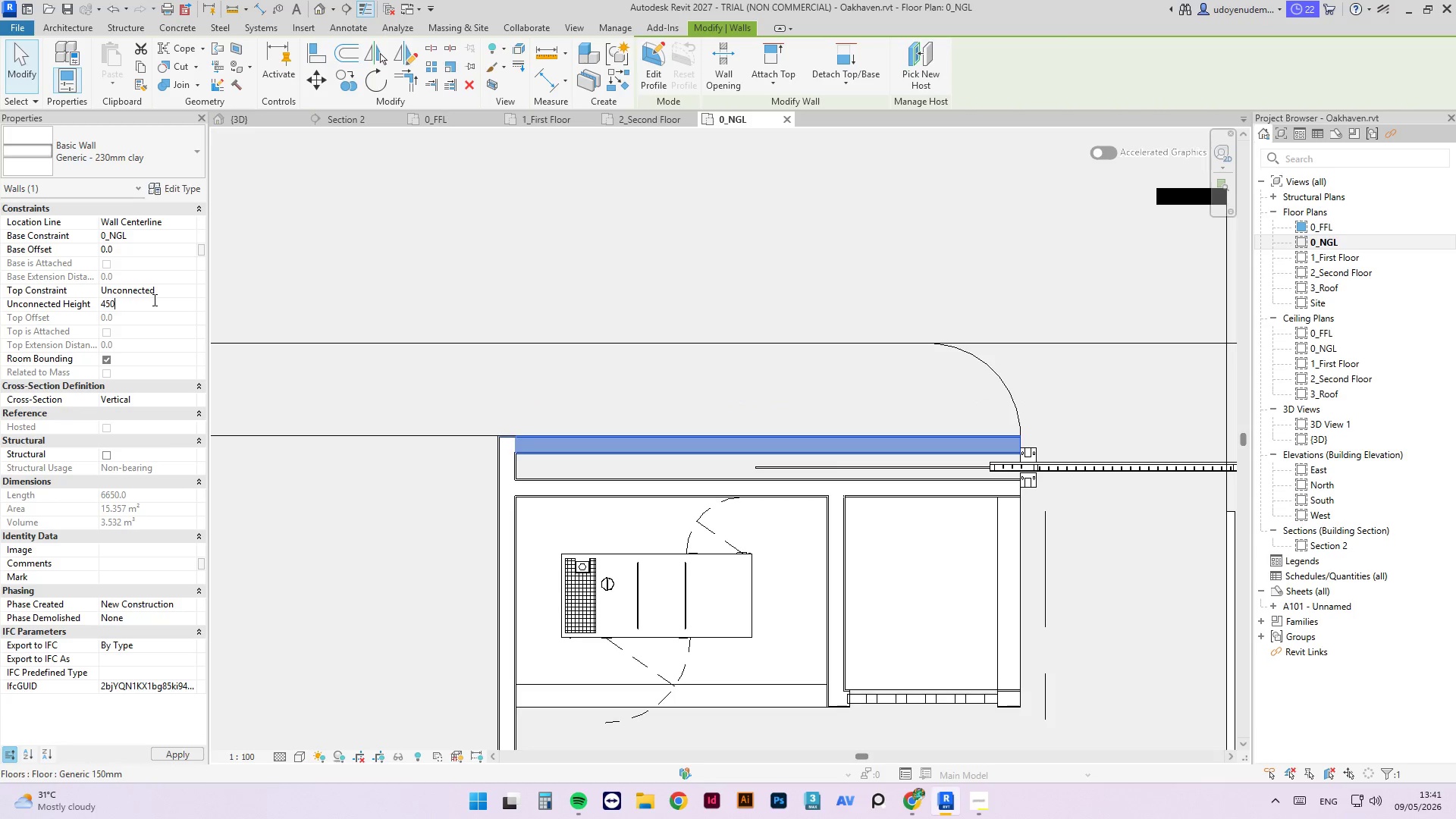 
key(Numpad0)
 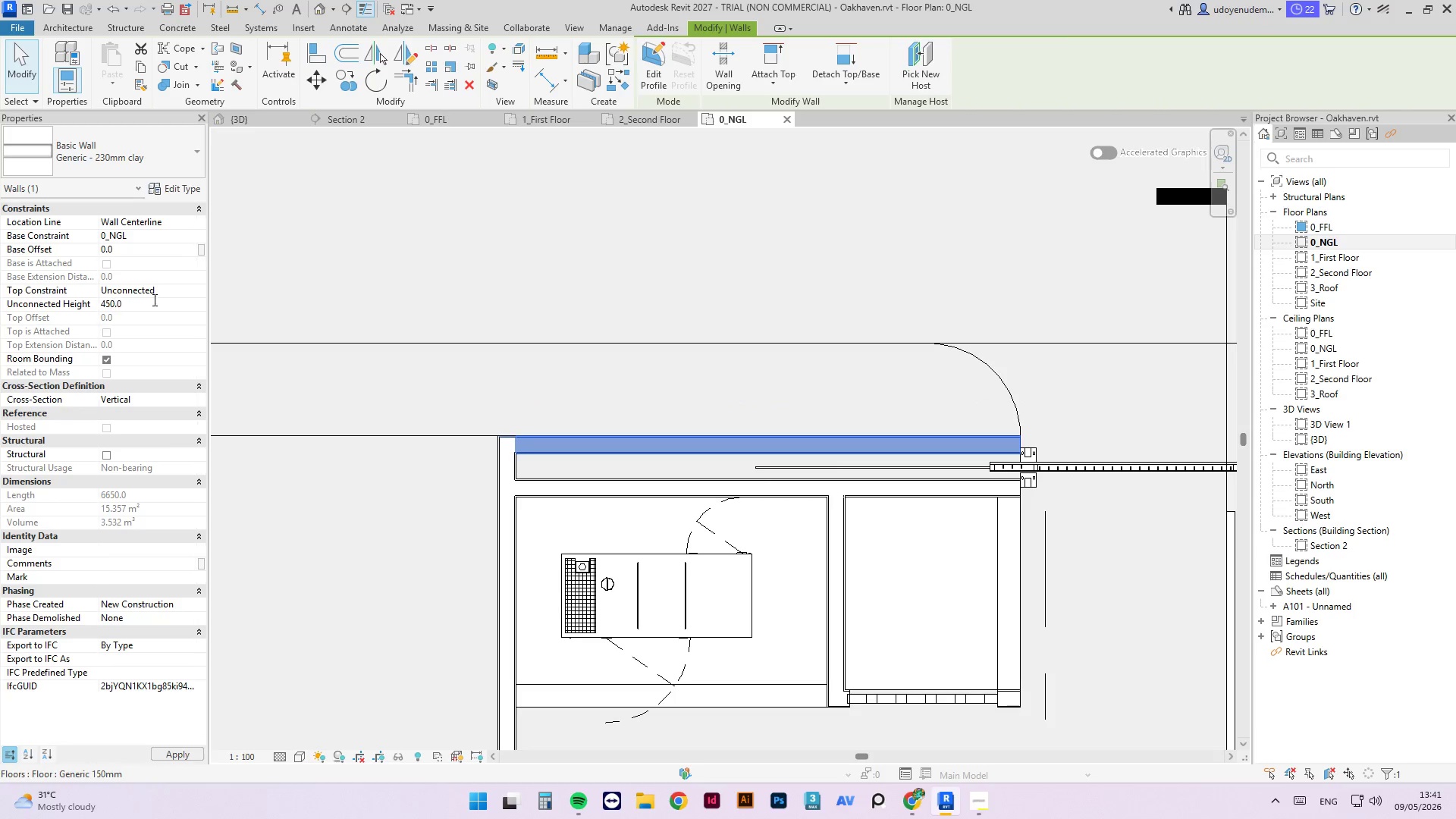 
key(NumpadEnter)
 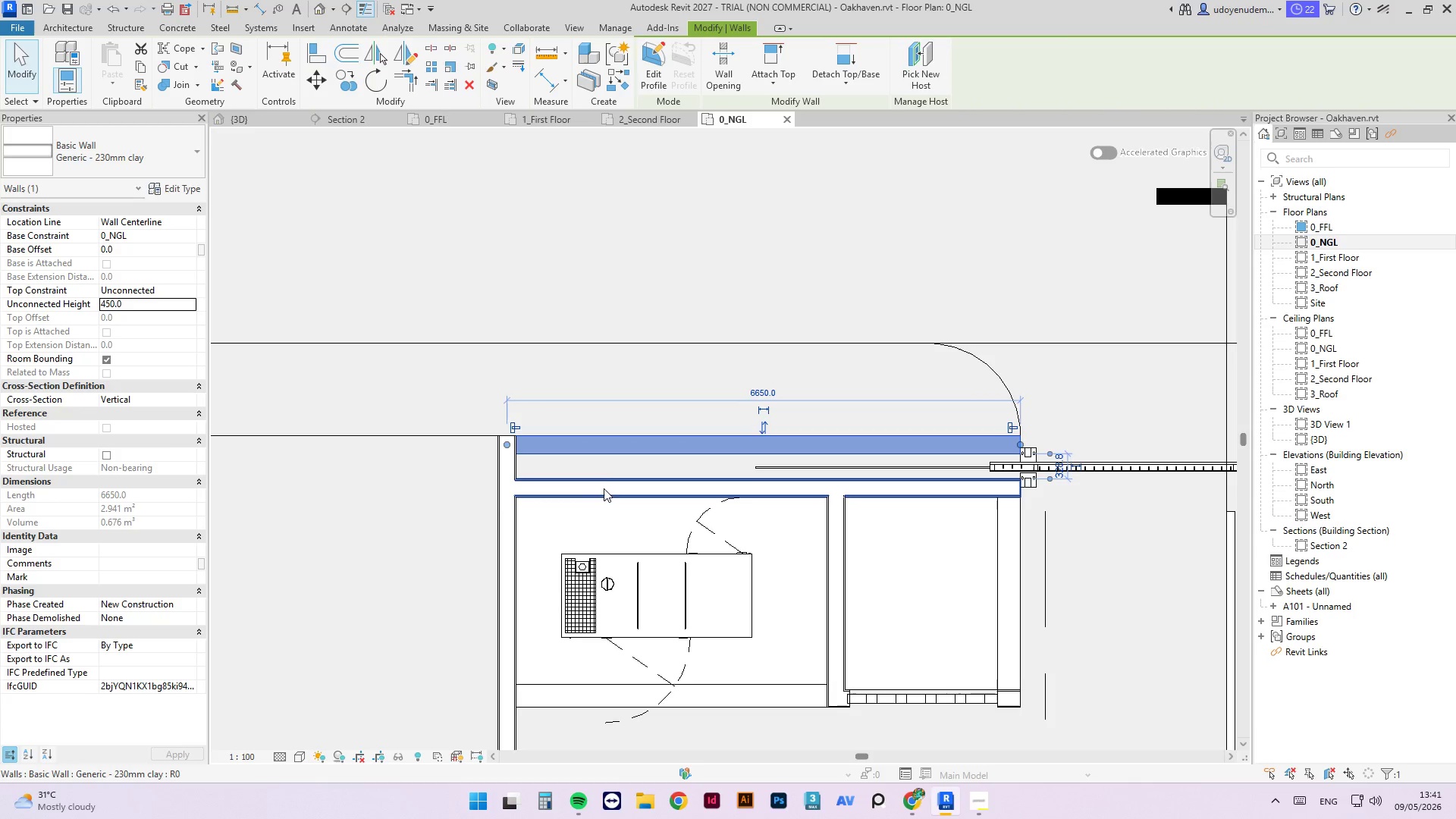 
scroll: coordinate [605, 457], scroll_direction: down, amount: 11.0
 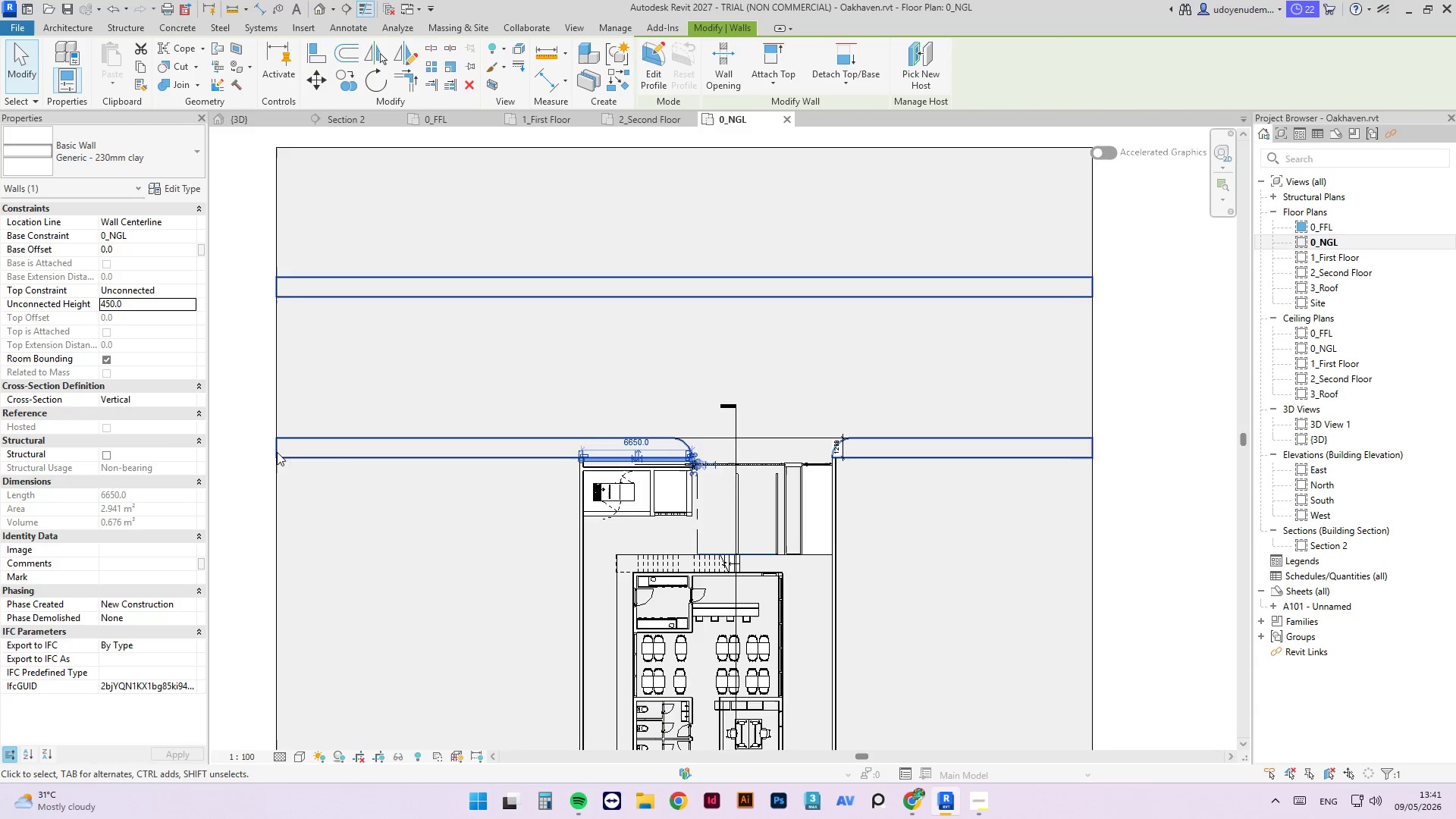 
left_click([256, 444])
 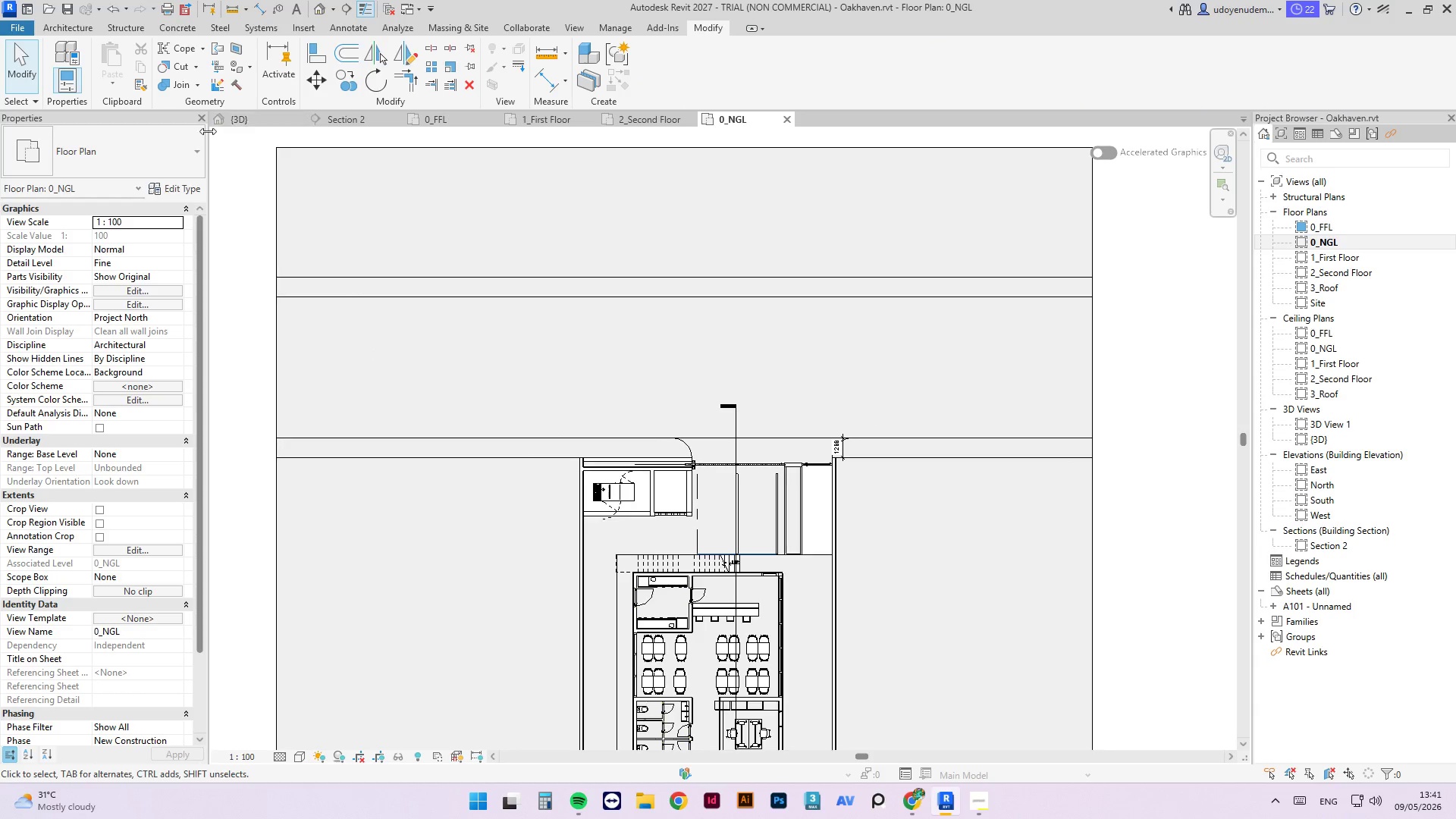 
left_click([239, 114])
 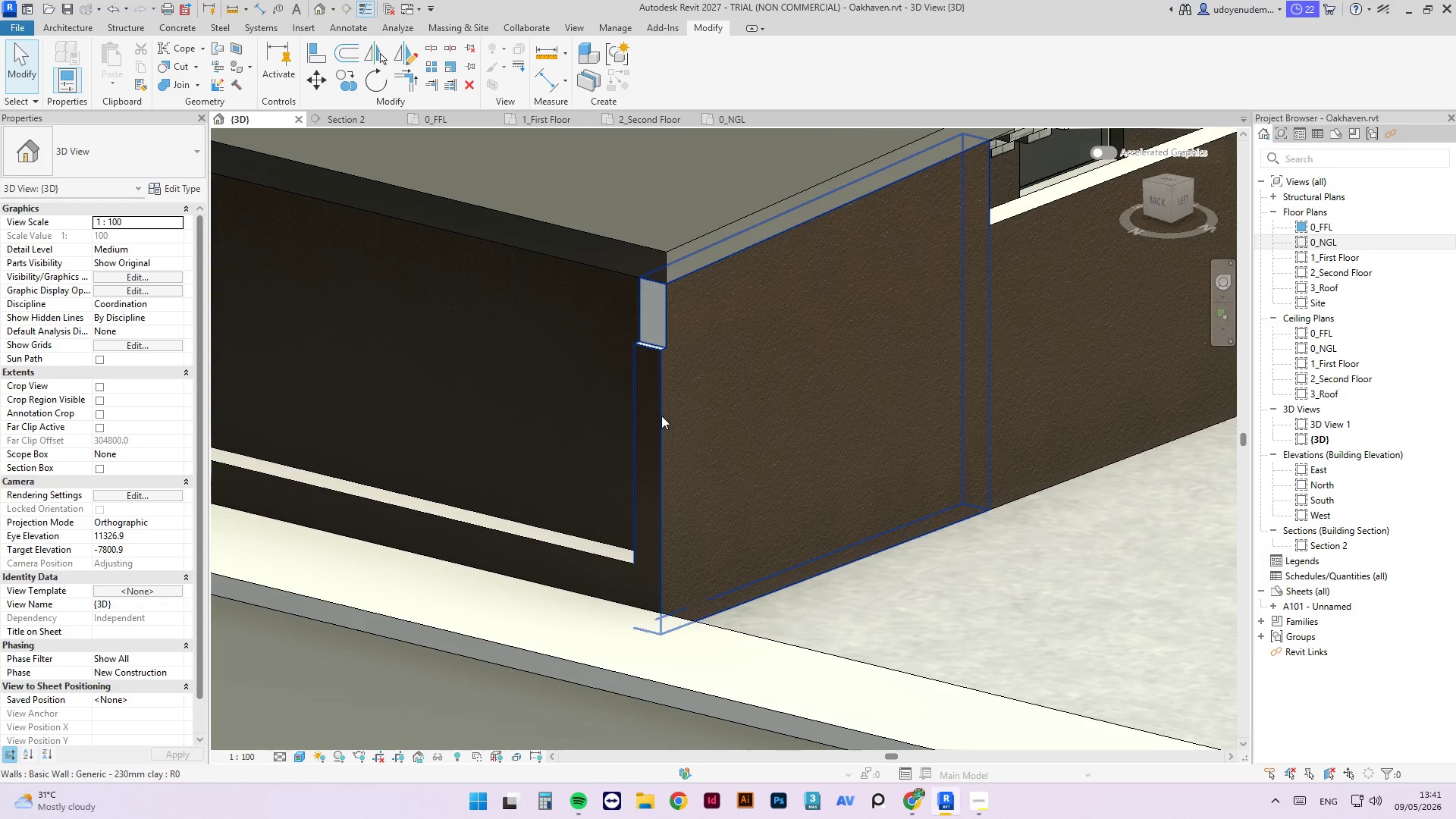 
scroll: coordinate [629, 519], scroll_direction: down, amount: 4.0
 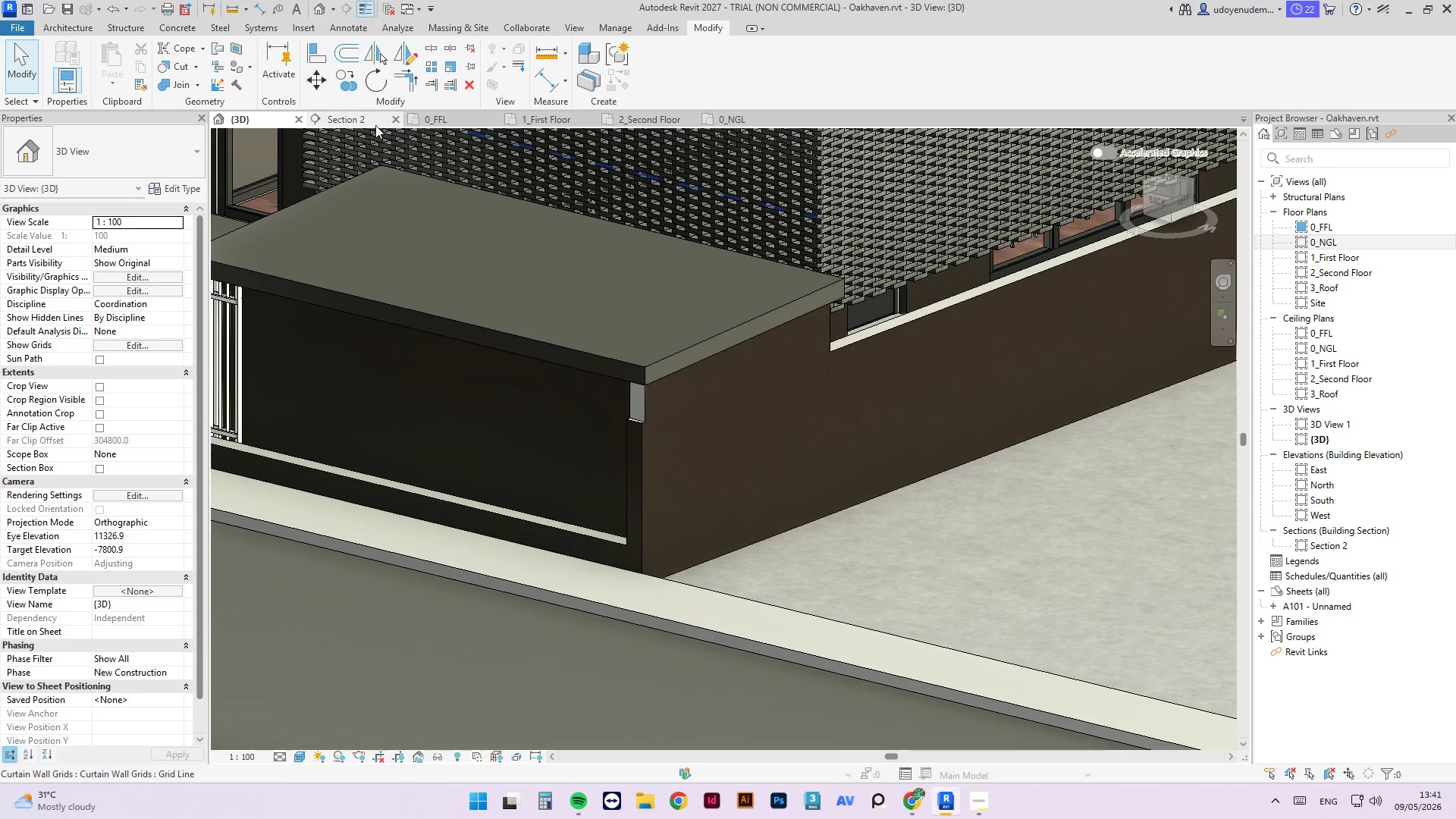 
left_click([463, 124])
 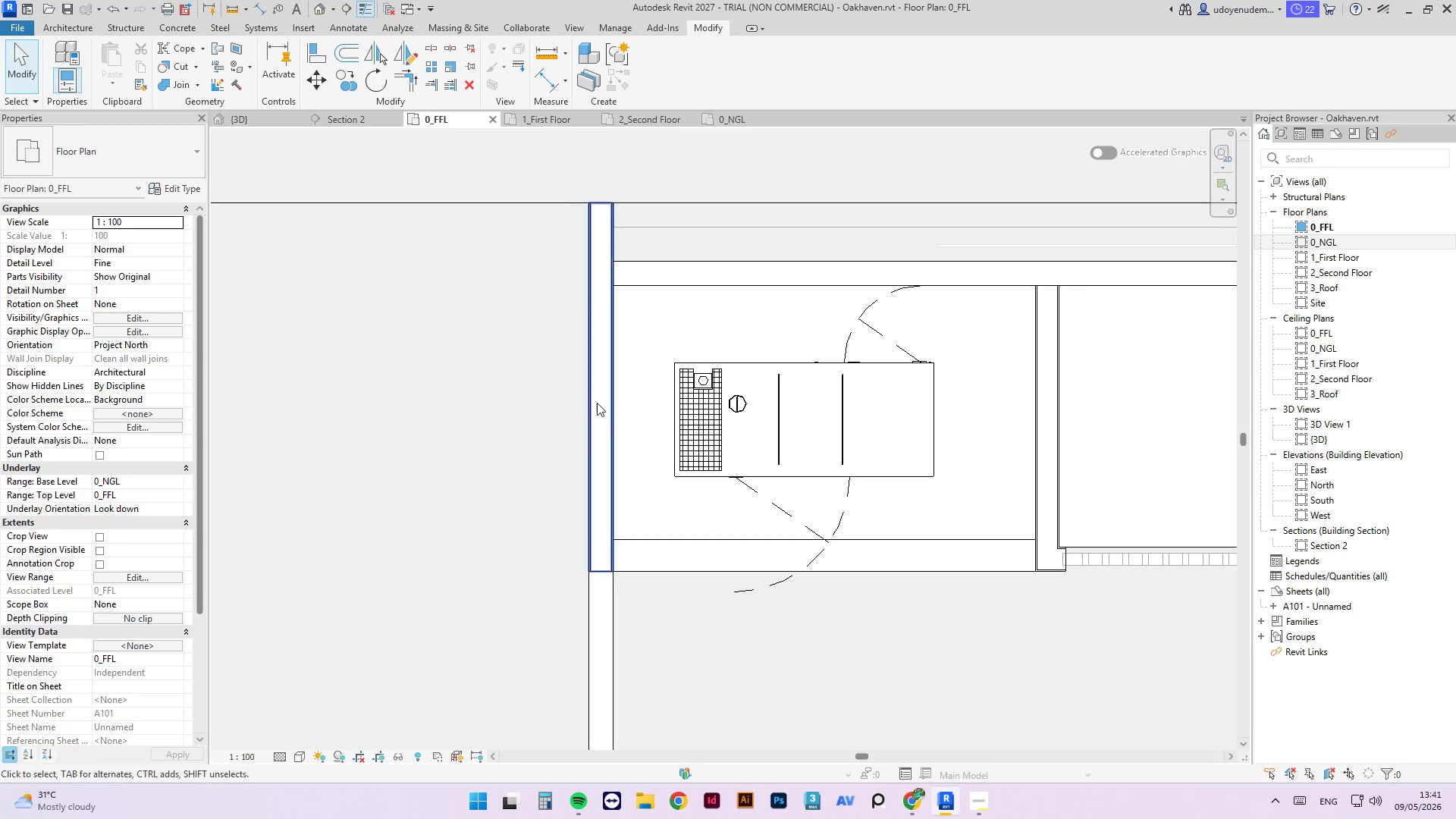 
scroll: coordinate [539, 595], scroll_direction: down, amount: 5.0
 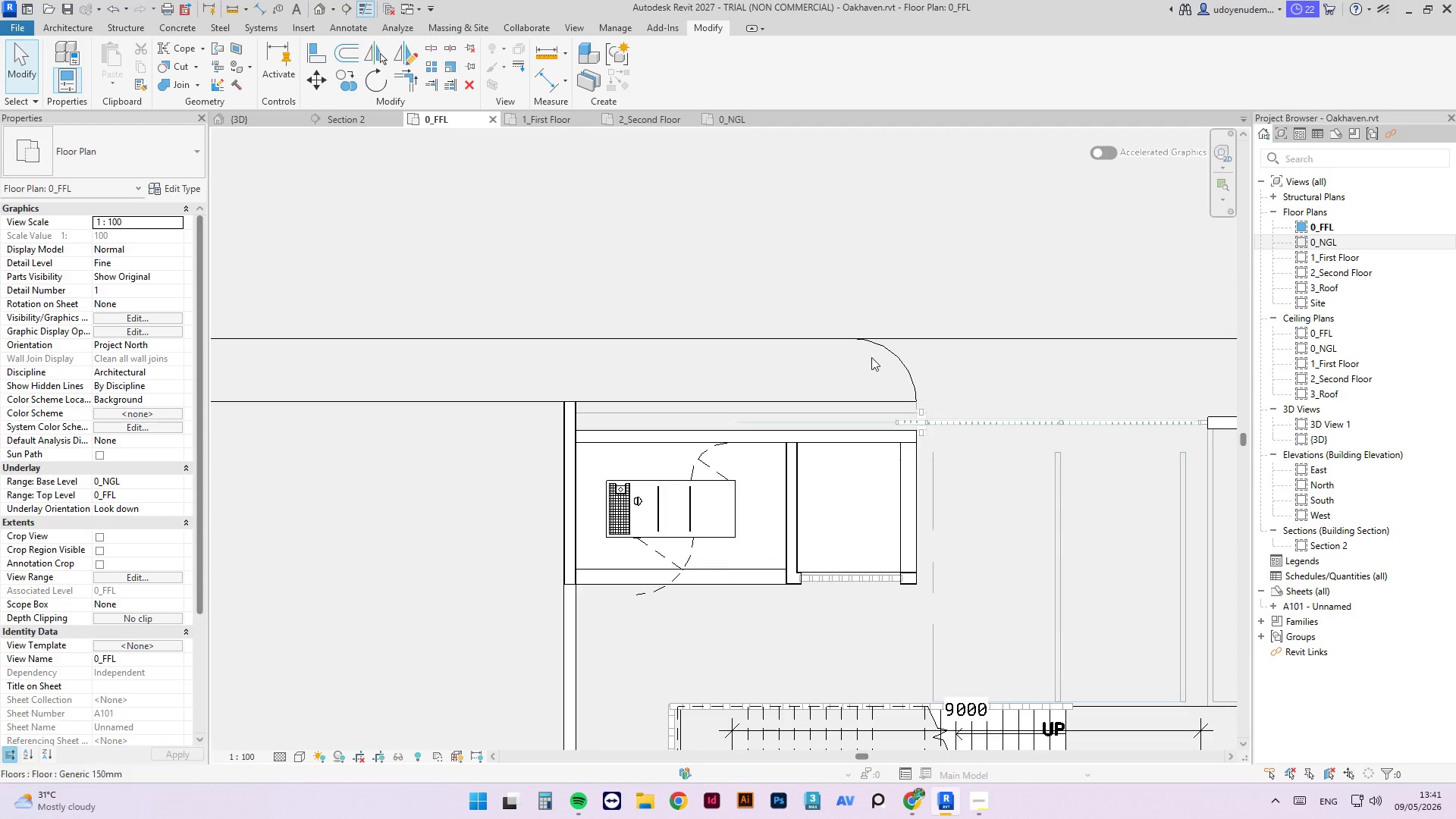 
scroll: coordinate [905, 446], scroll_direction: up, amount: 3.0
 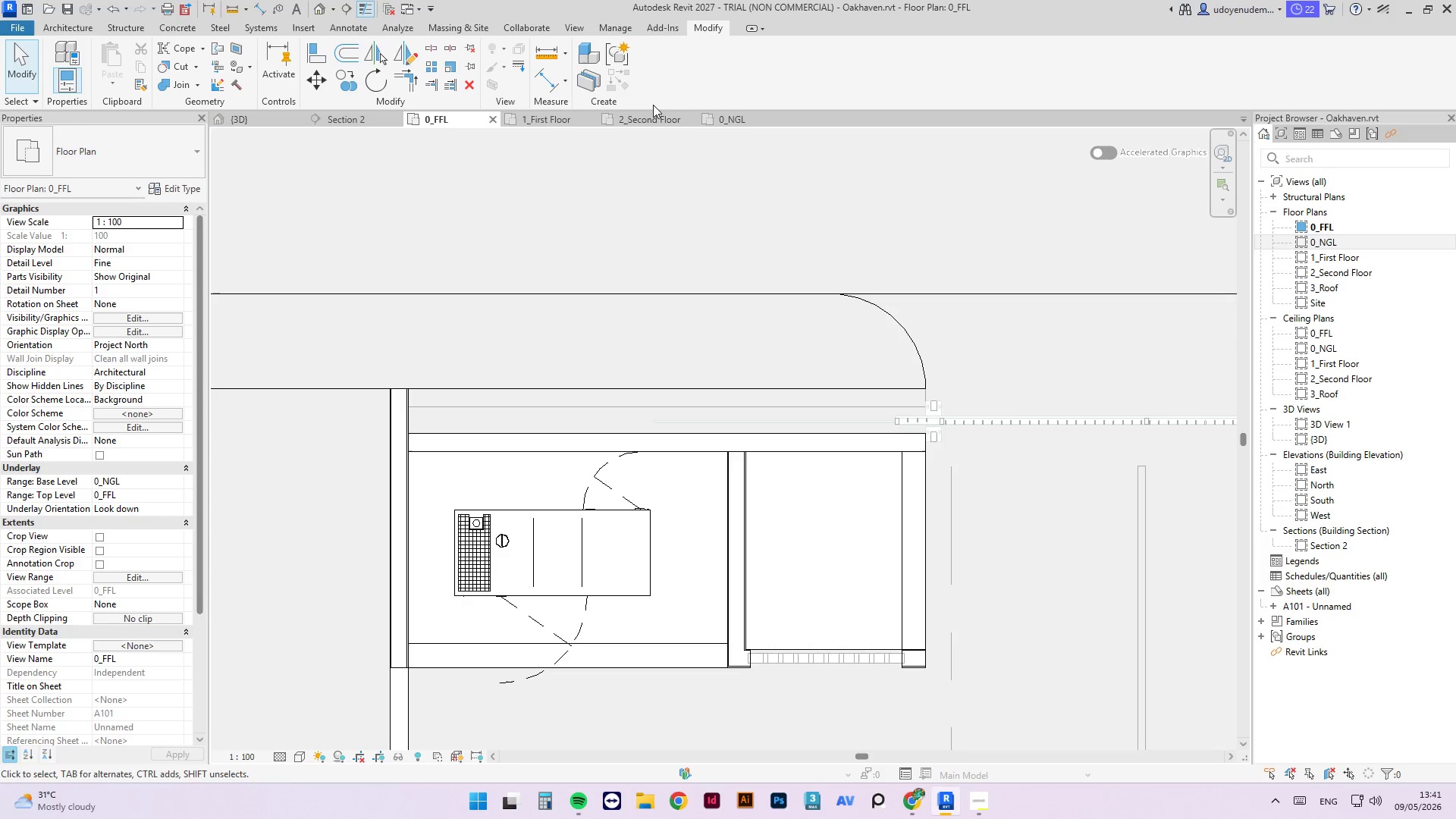 
left_click([738, 119])
 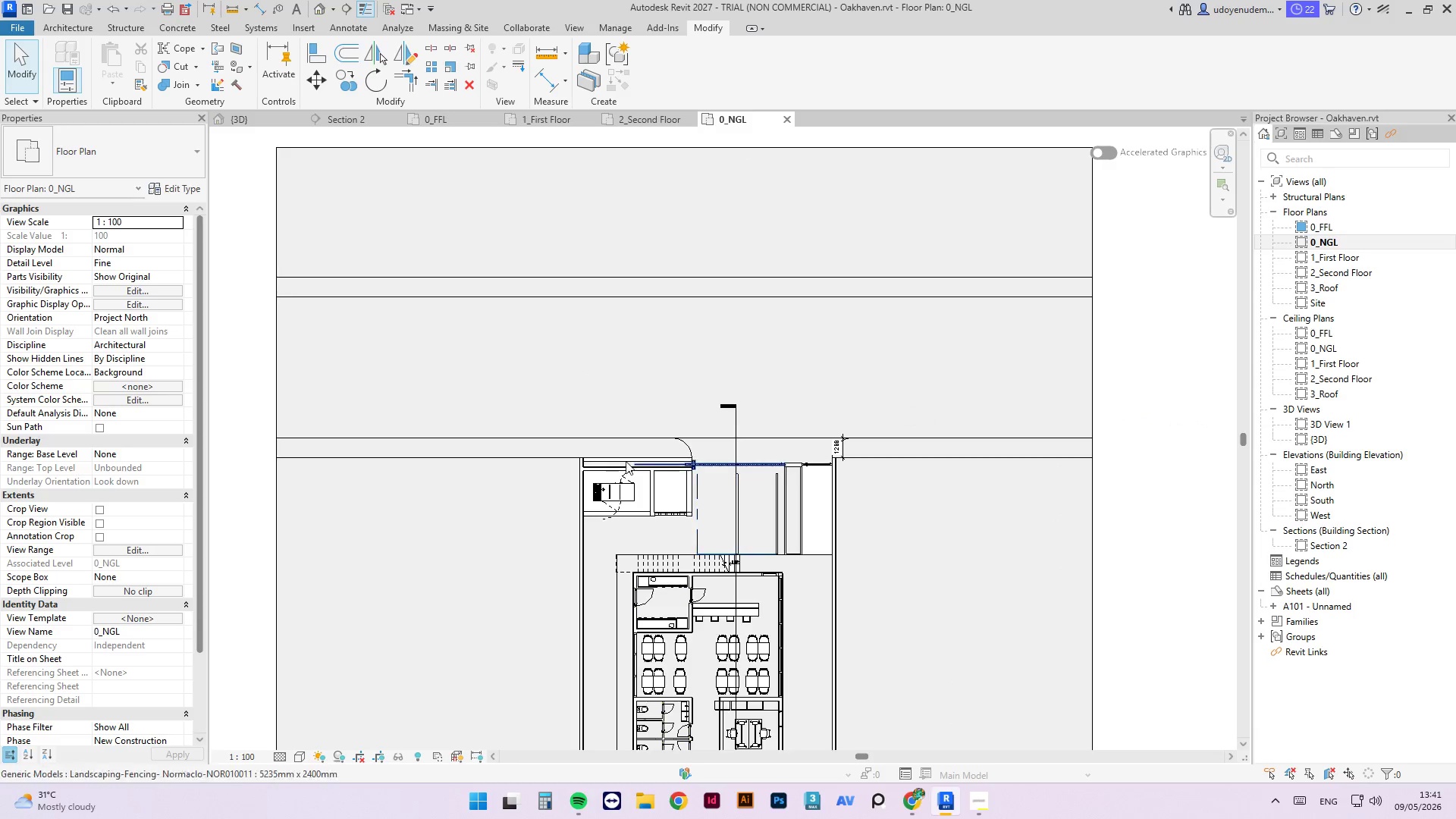 
left_click([608, 462])
 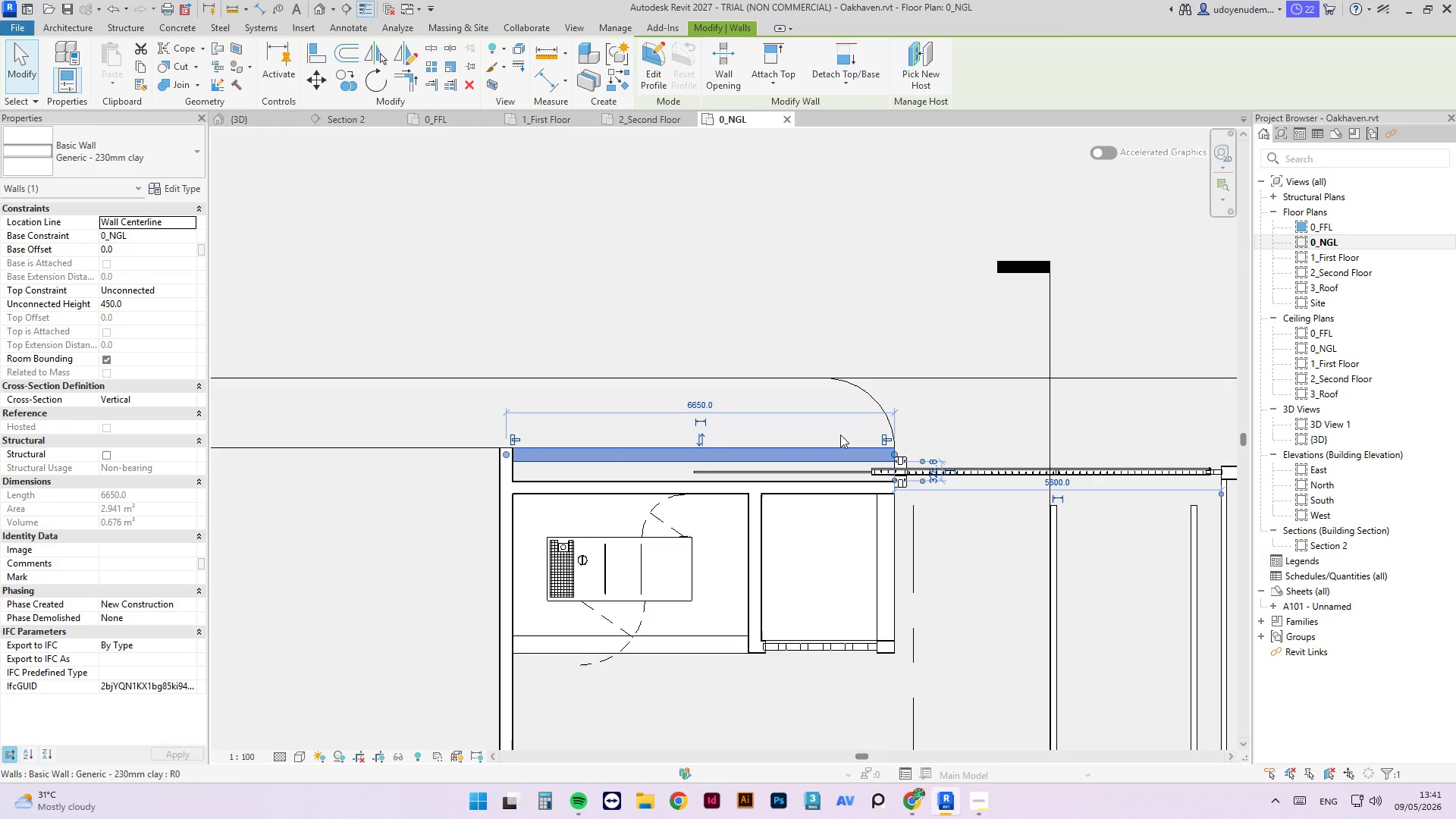 
scroll: coordinate [897, 457], scroll_direction: up, amount: 13.0
 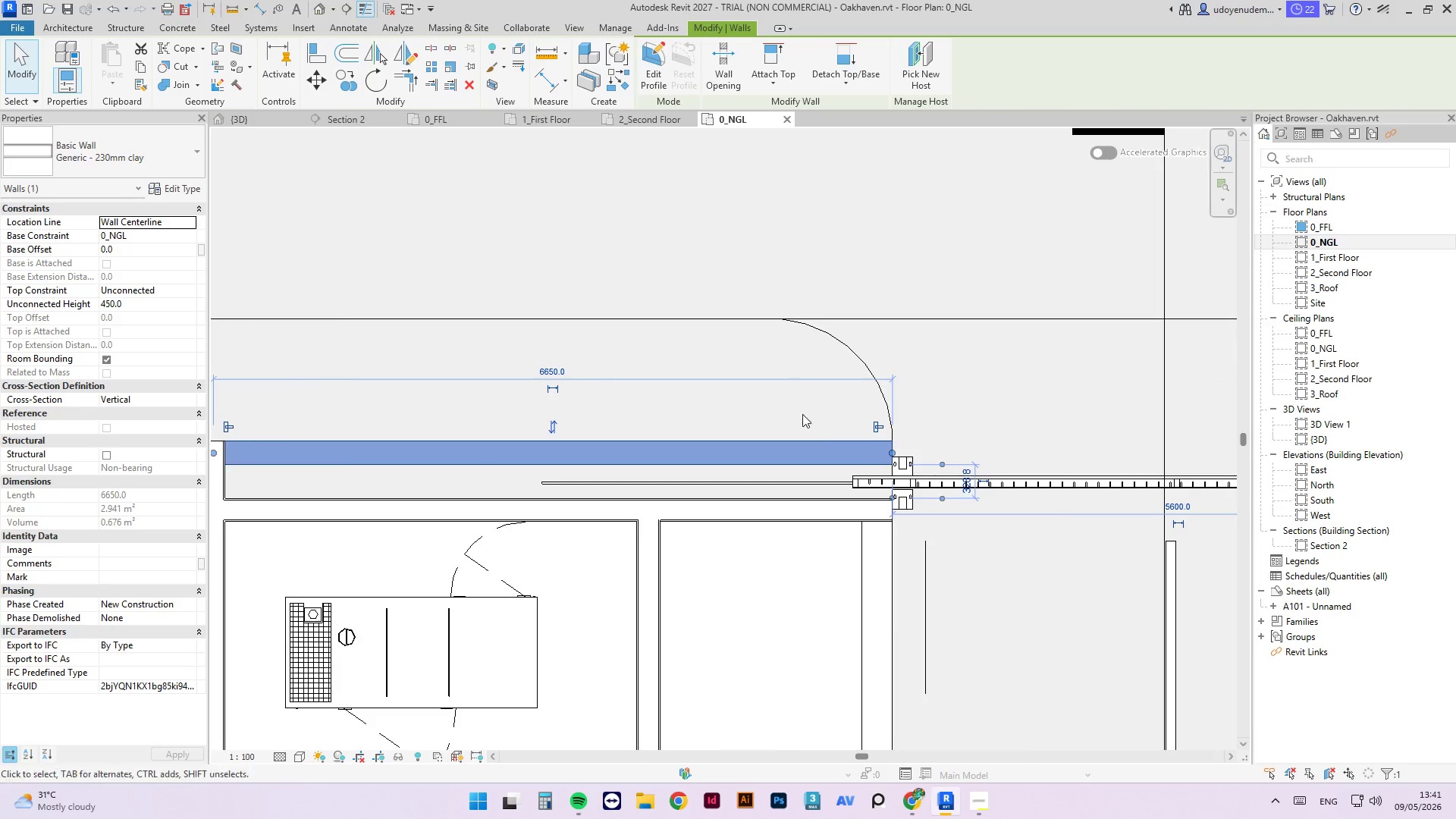 
wait(5.07)
 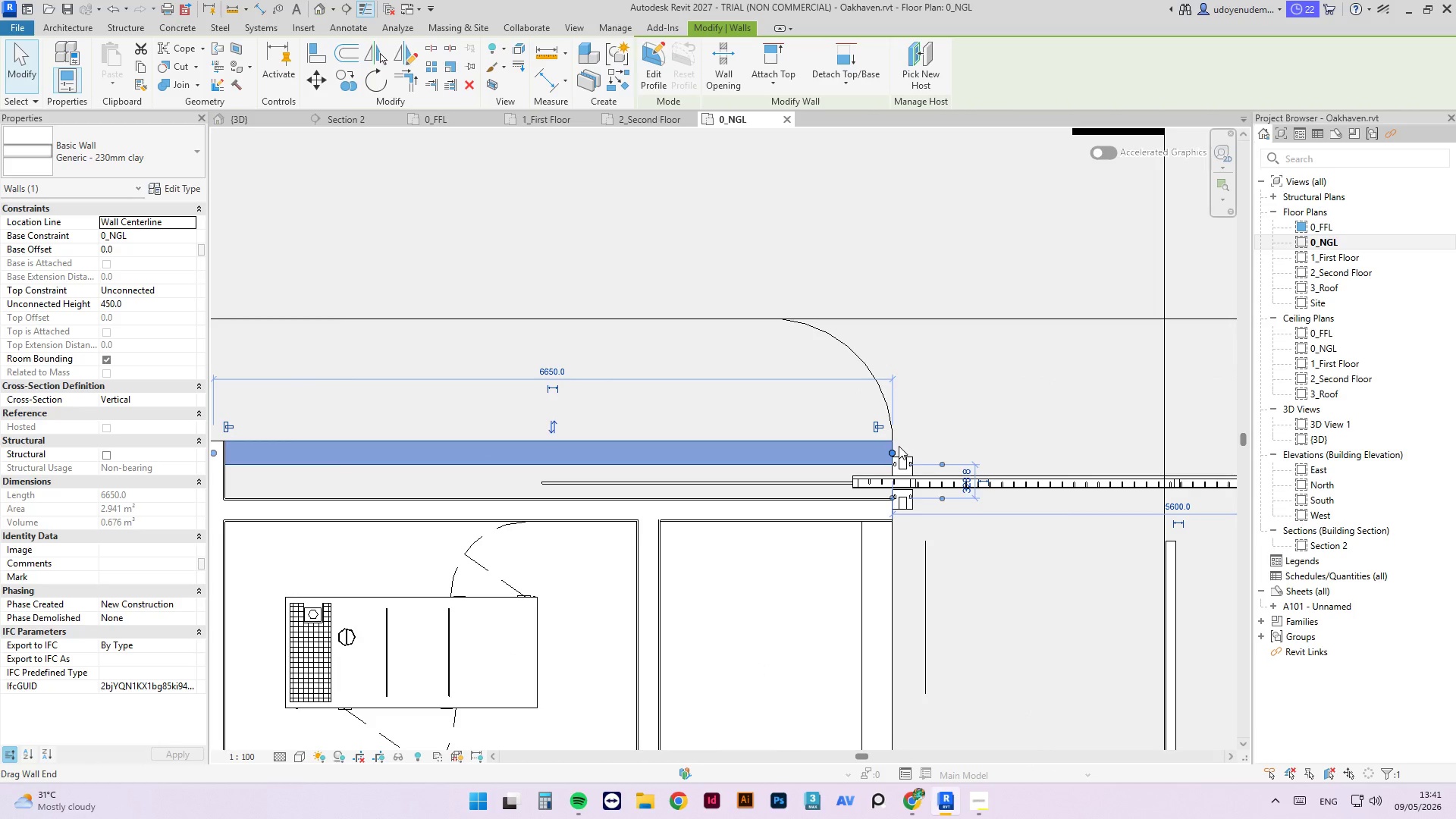 
scroll: coordinate [811, 346], scroll_direction: up, amount: 9.0
 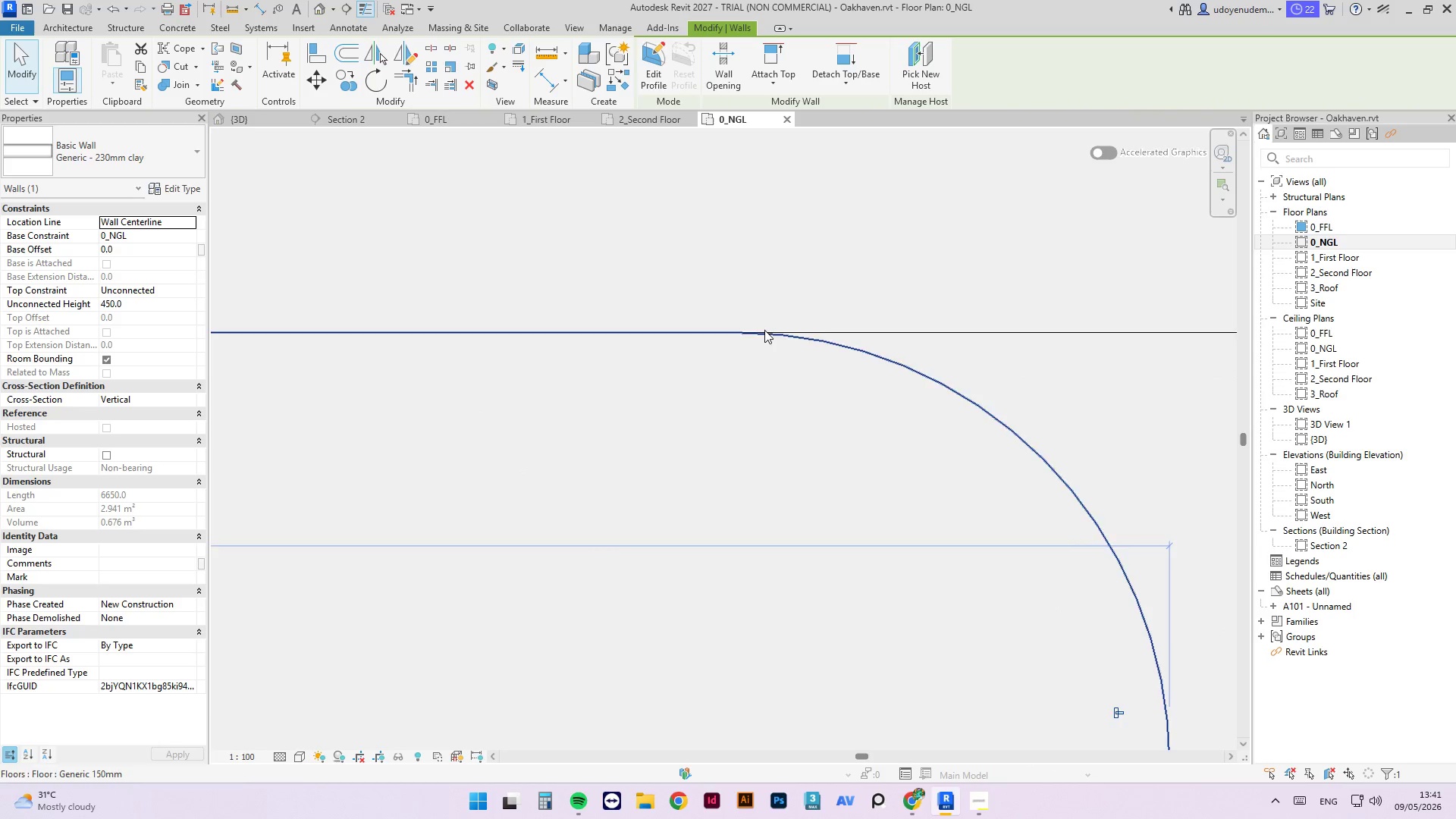 
scroll: coordinate [755, 397], scroll_direction: down, amount: 20.0
 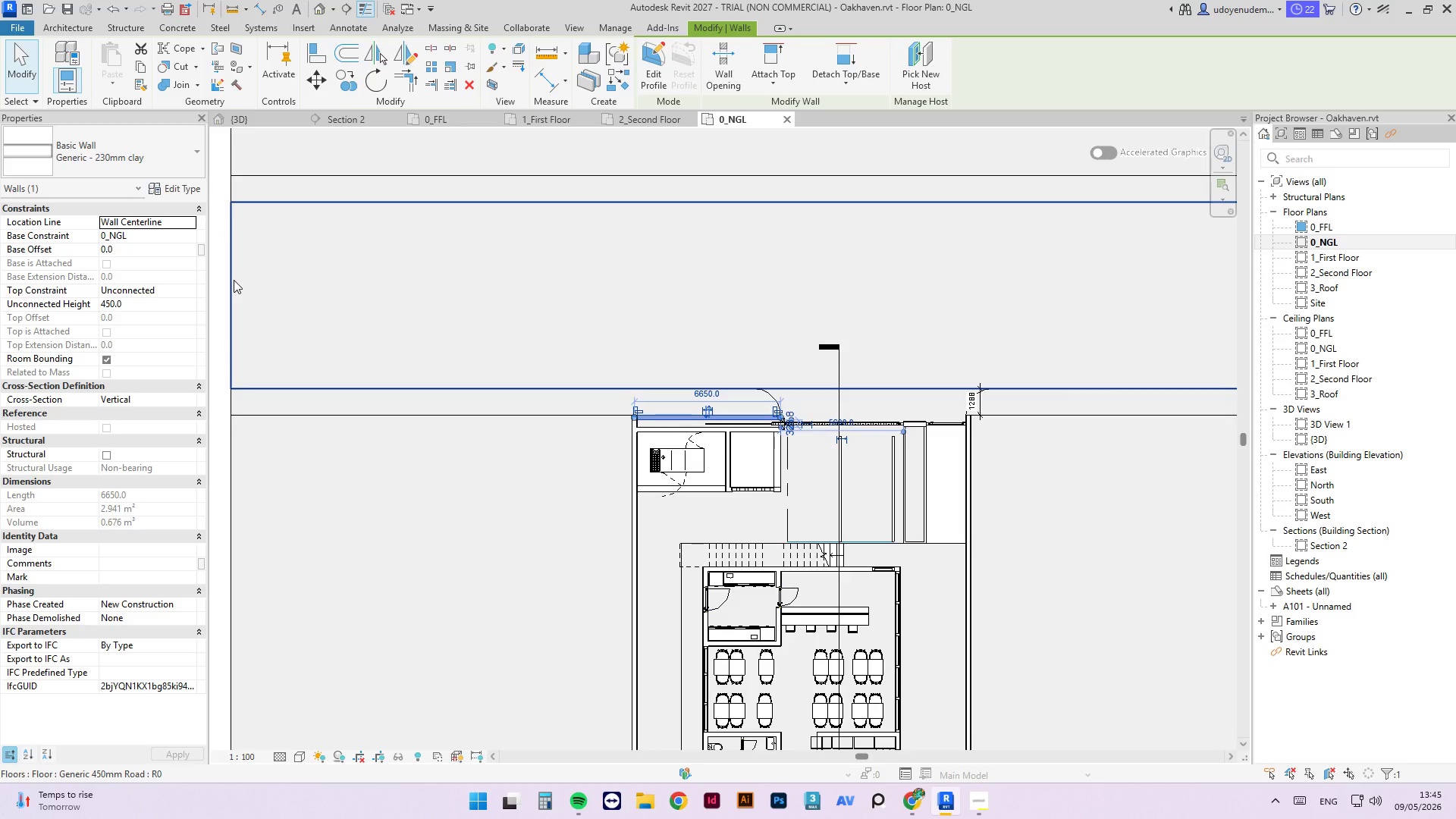 
wait(212.45)
 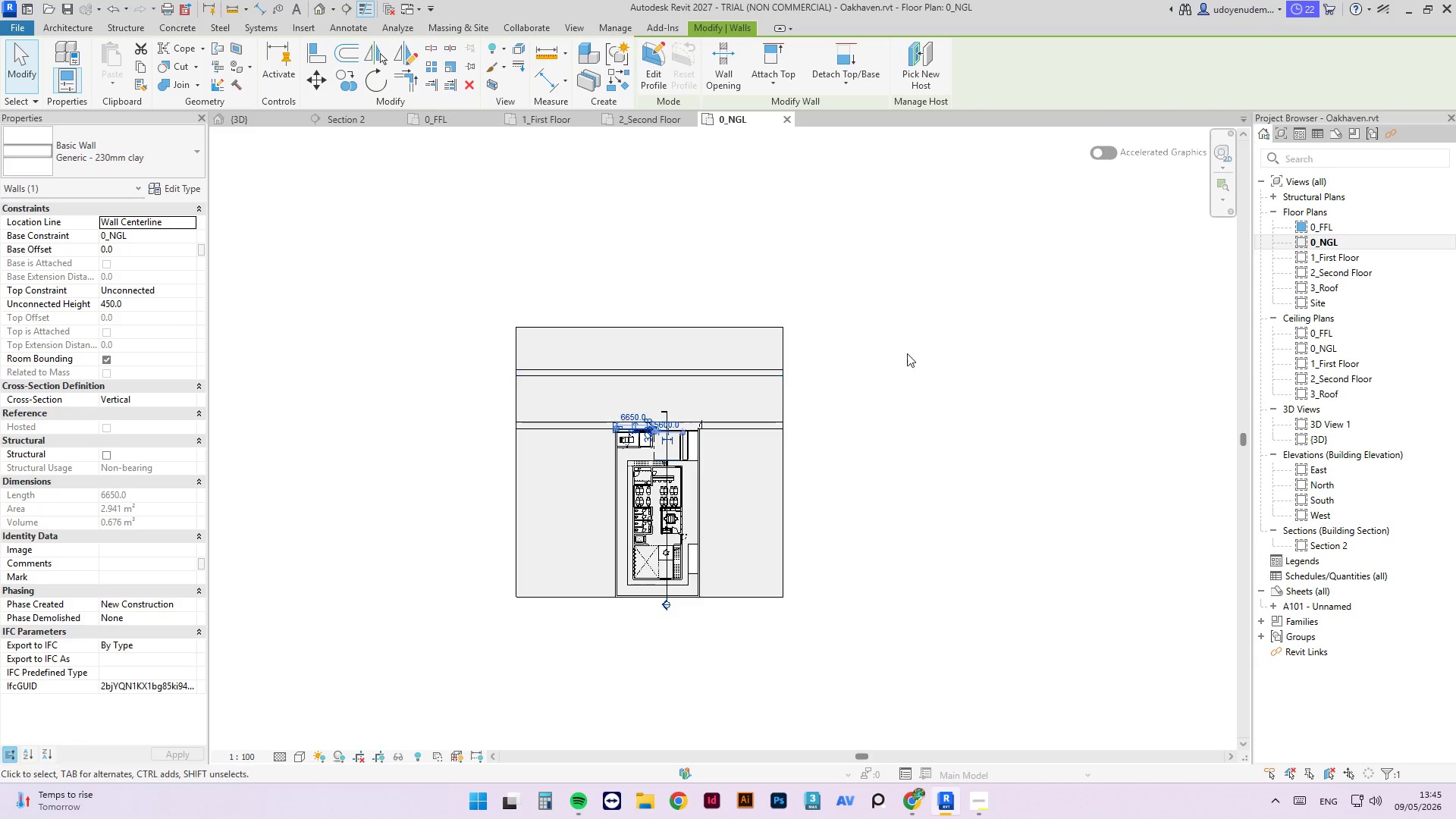 
left_click([908, 353])
 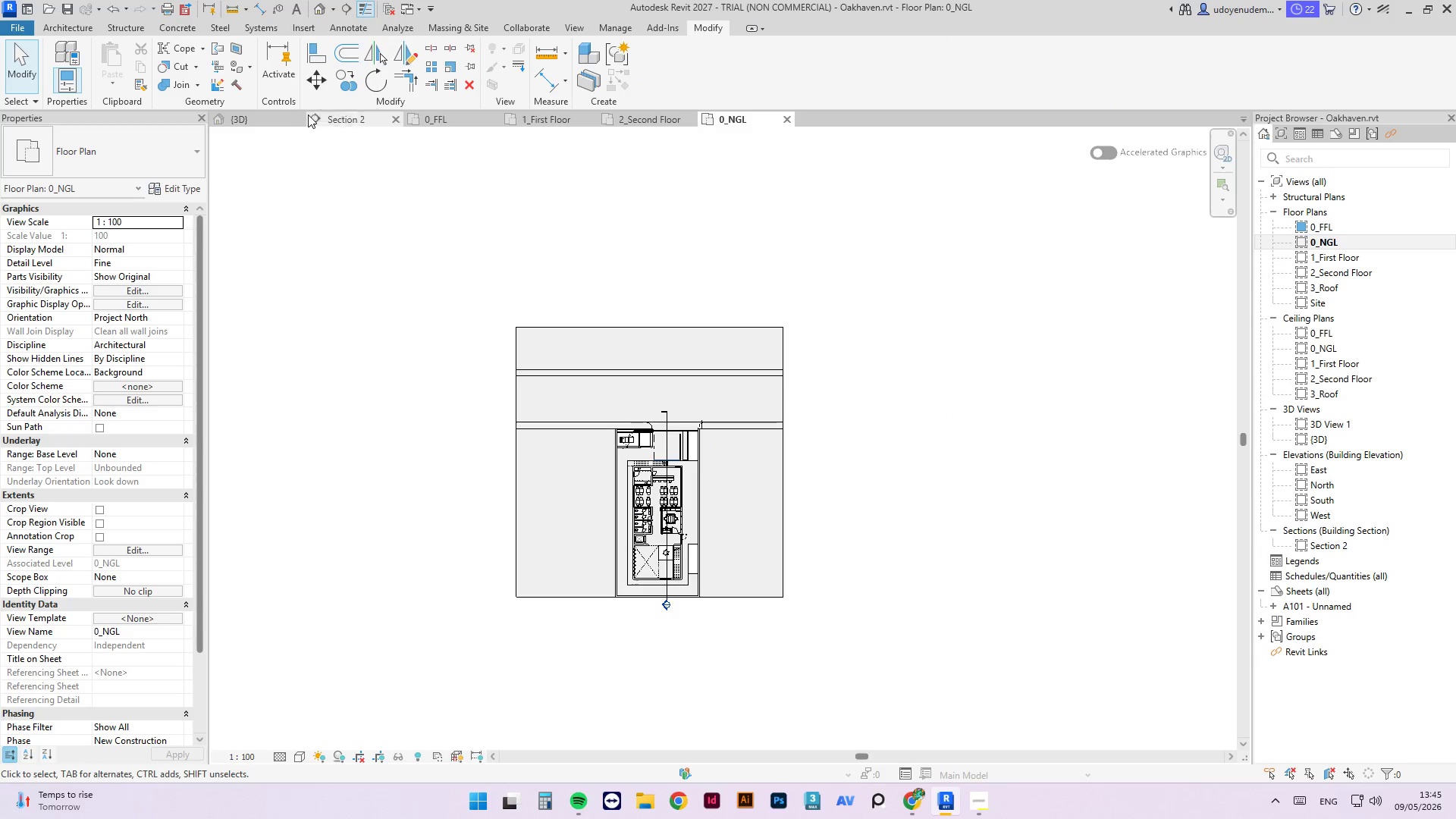 
scroll: coordinate [648, 447], scroll_direction: down, amount: 10.0
 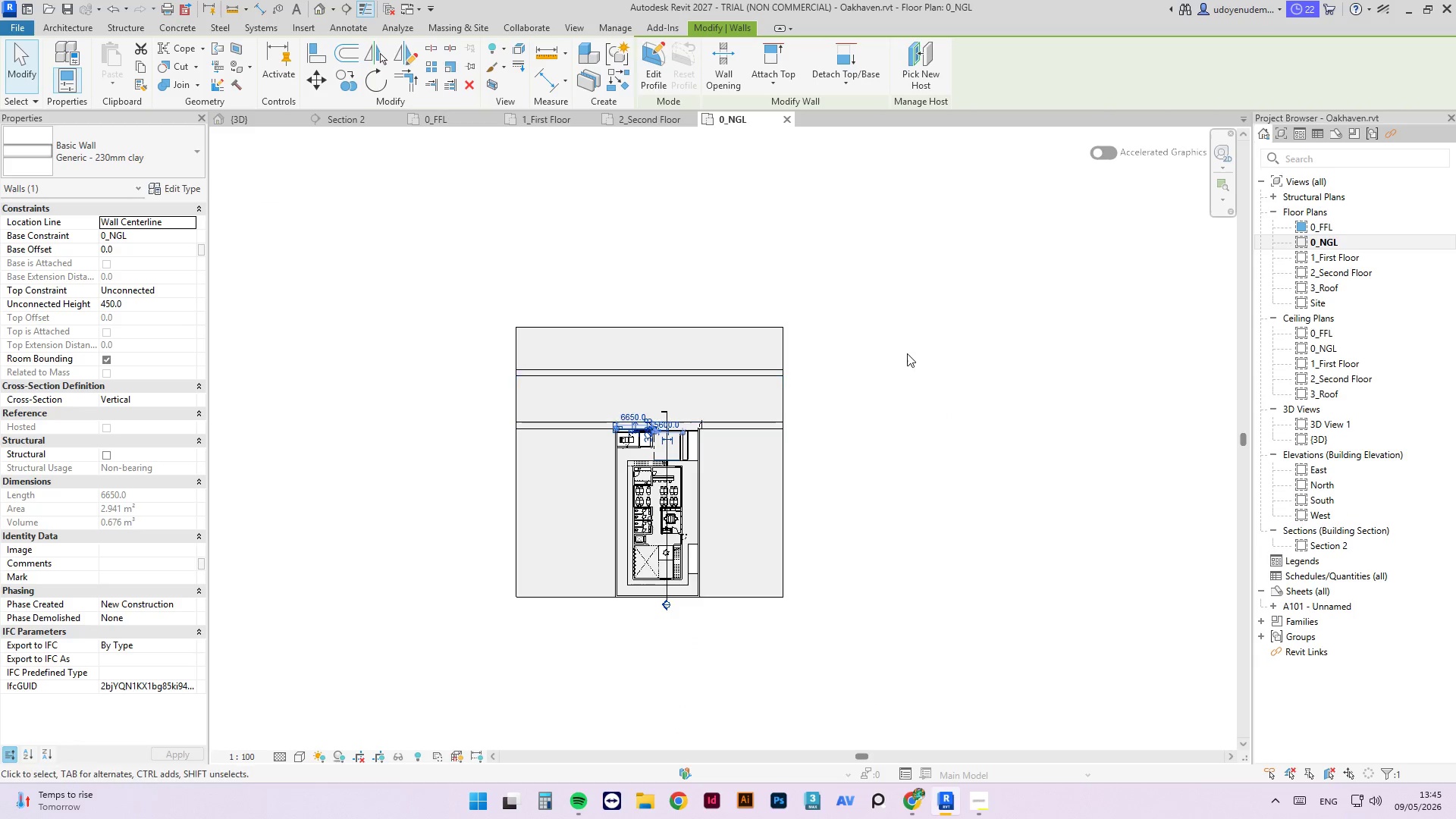 
left_click([267, 118])
 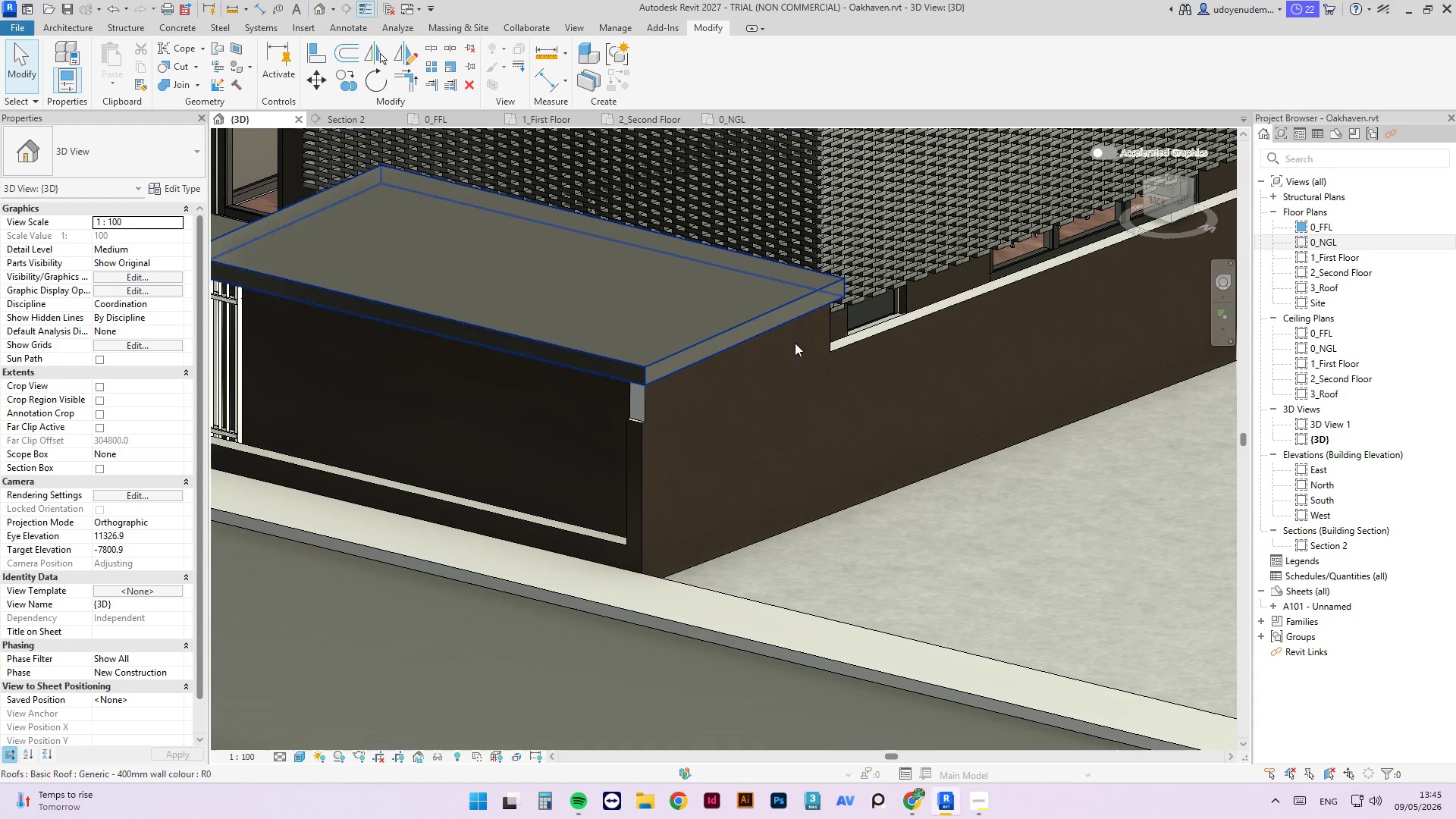 
scroll: coordinate [646, 512], scroll_direction: down, amount: 1.0
 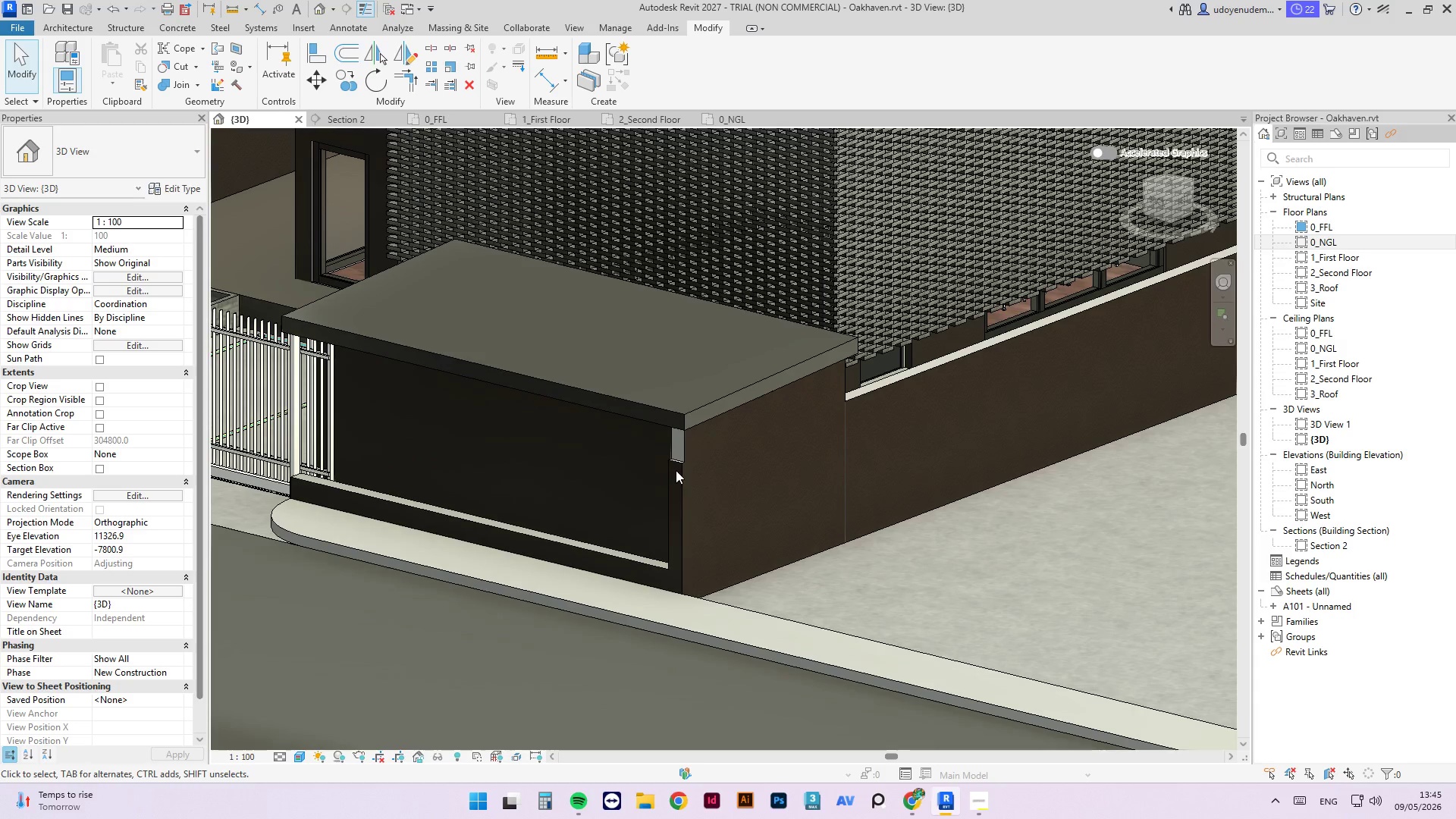 
left_click([676, 470])
 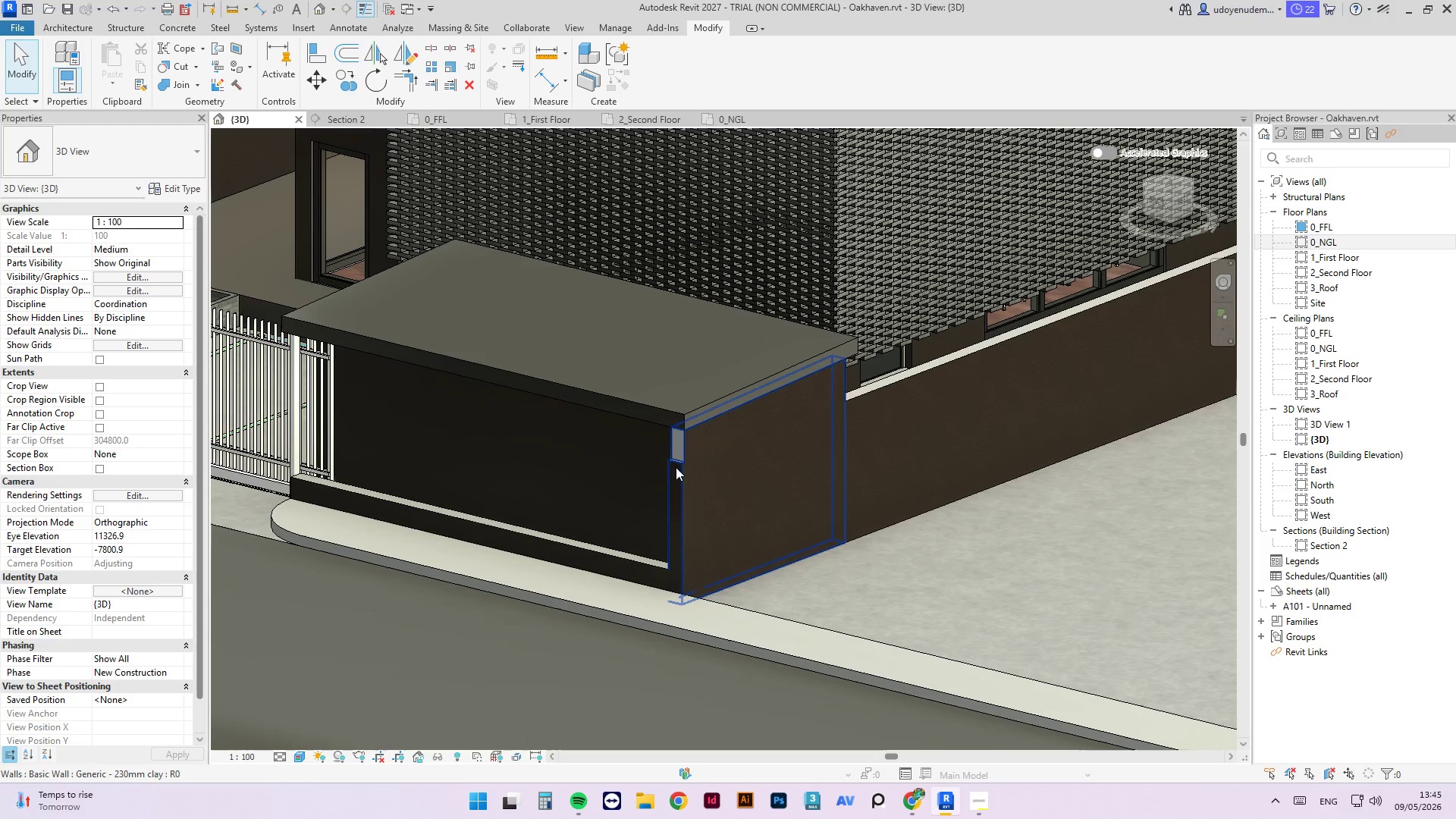 
left_click([679, 464])
 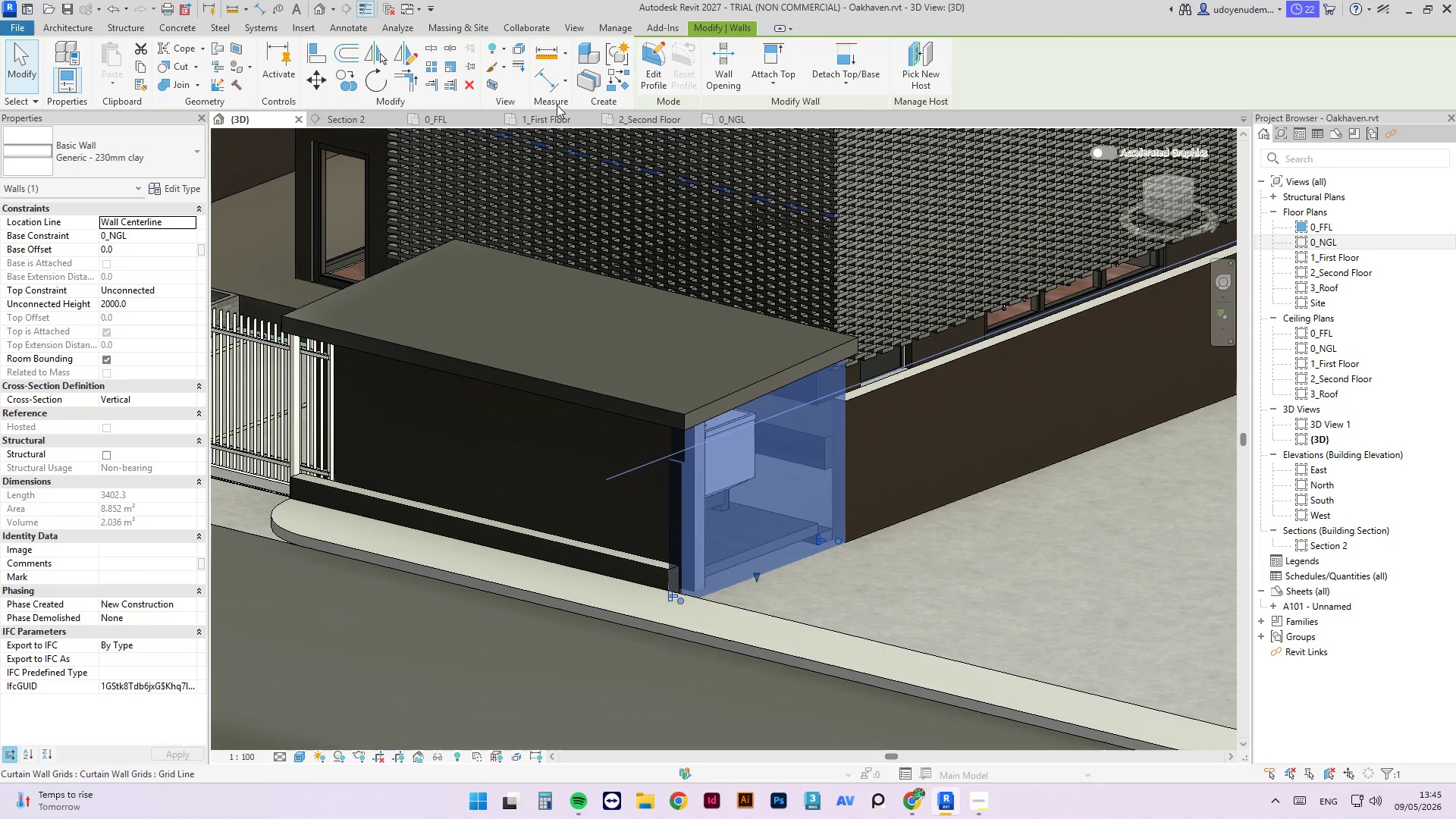 
left_click([728, 115])
 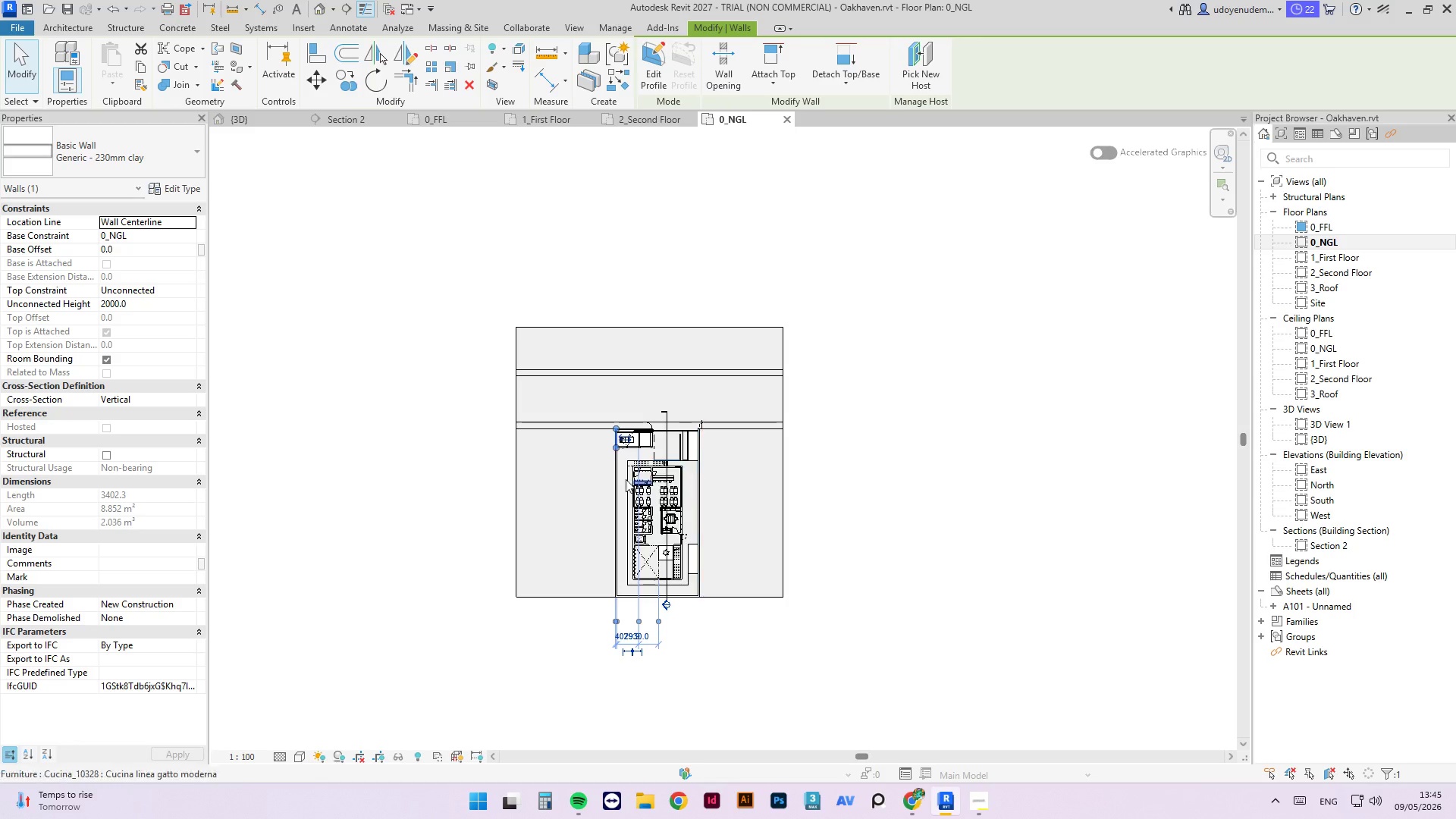 
scroll: coordinate [661, 420], scroll_direction: up, amount: 15.0
 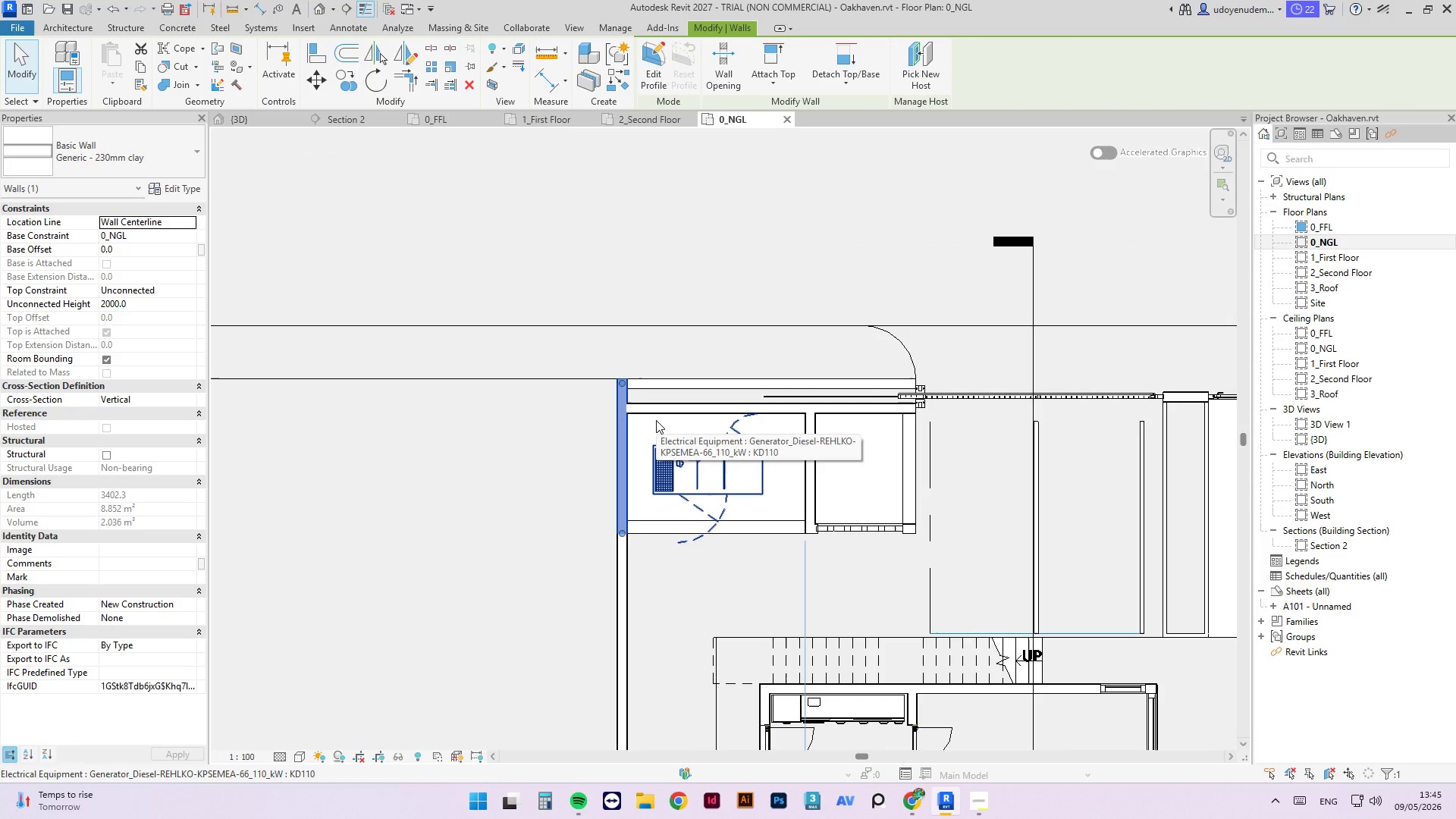 
type(tr)
 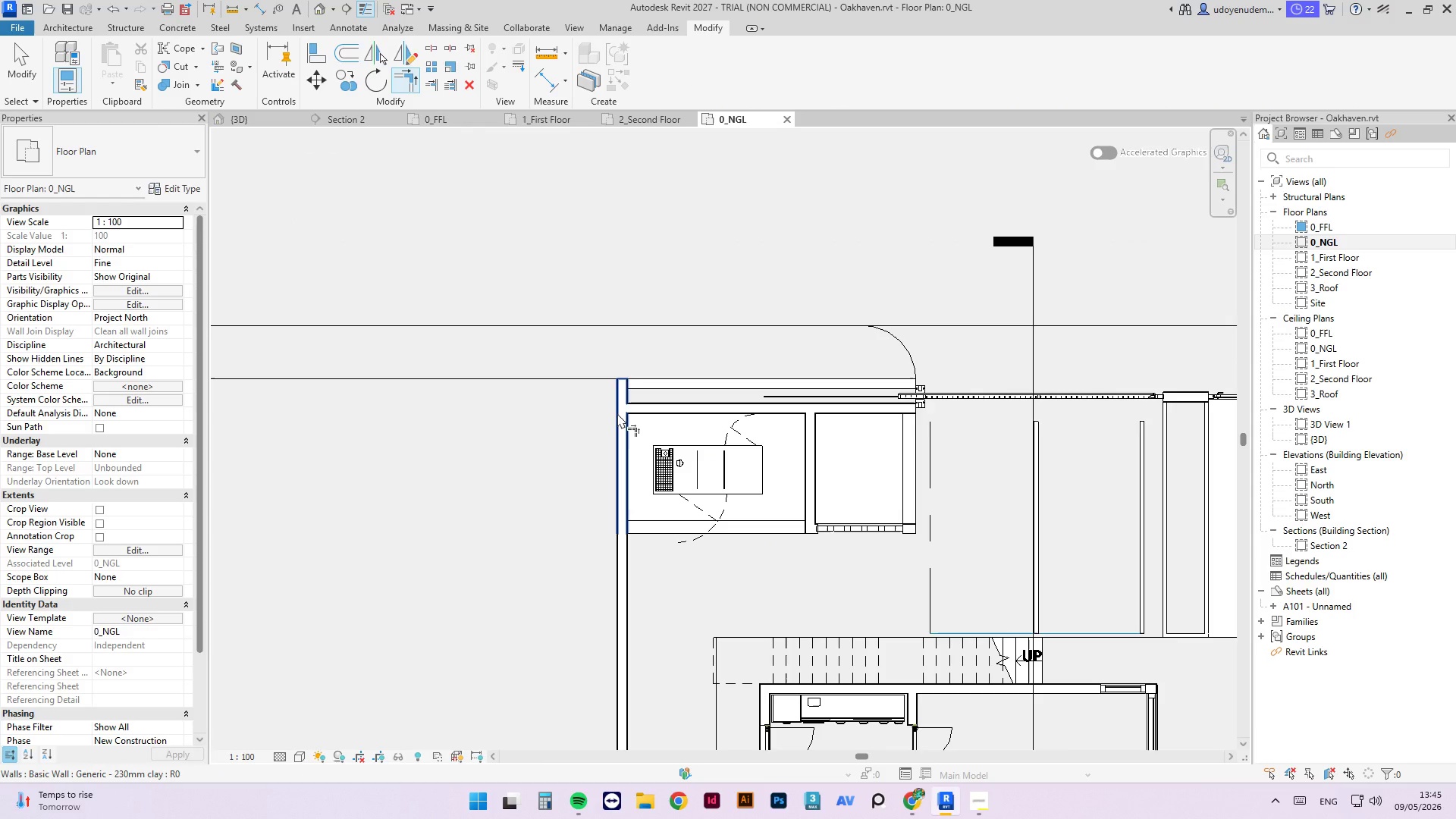 
left_click([617, 414])
 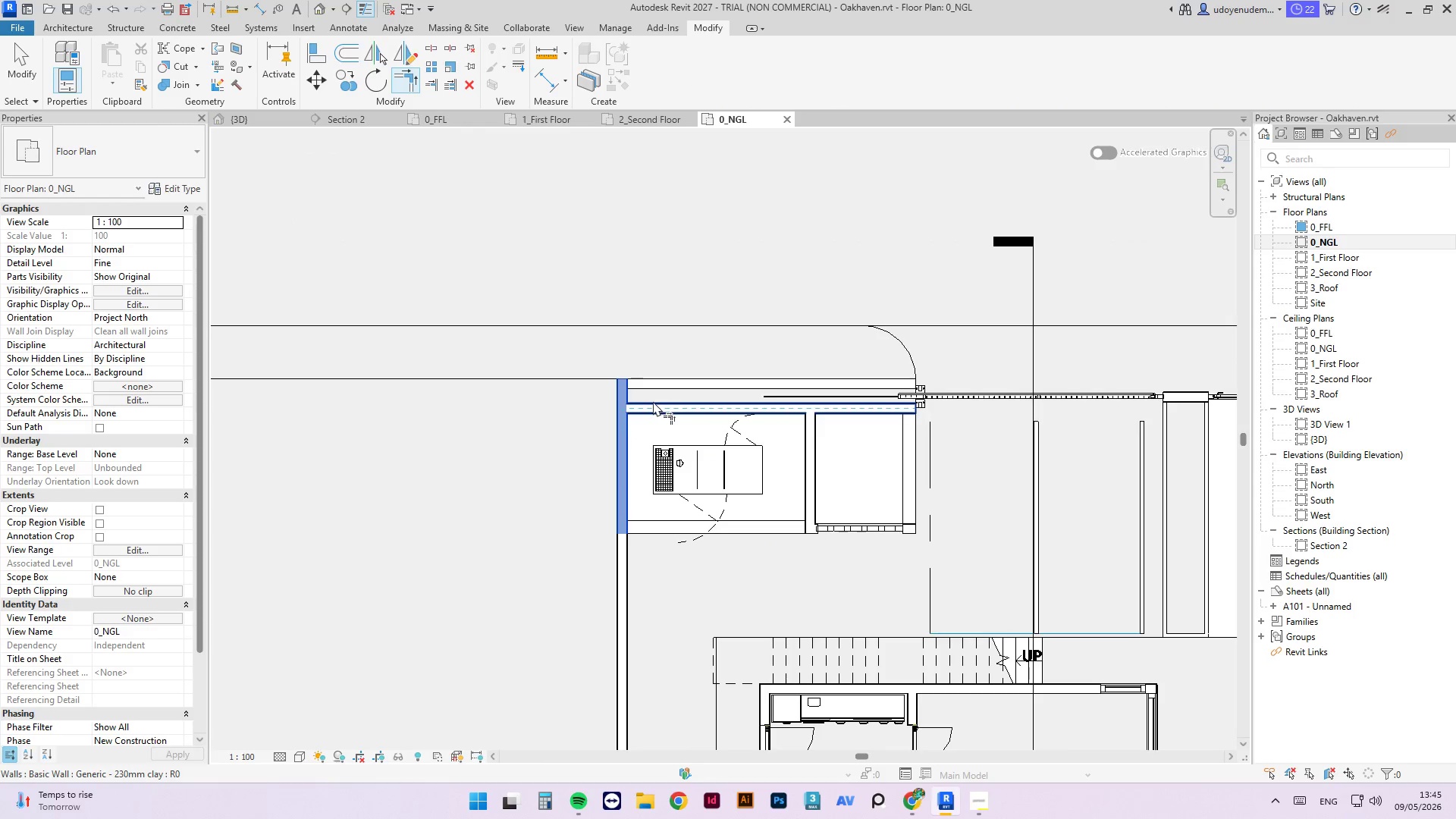 
left_click([653, 401])
 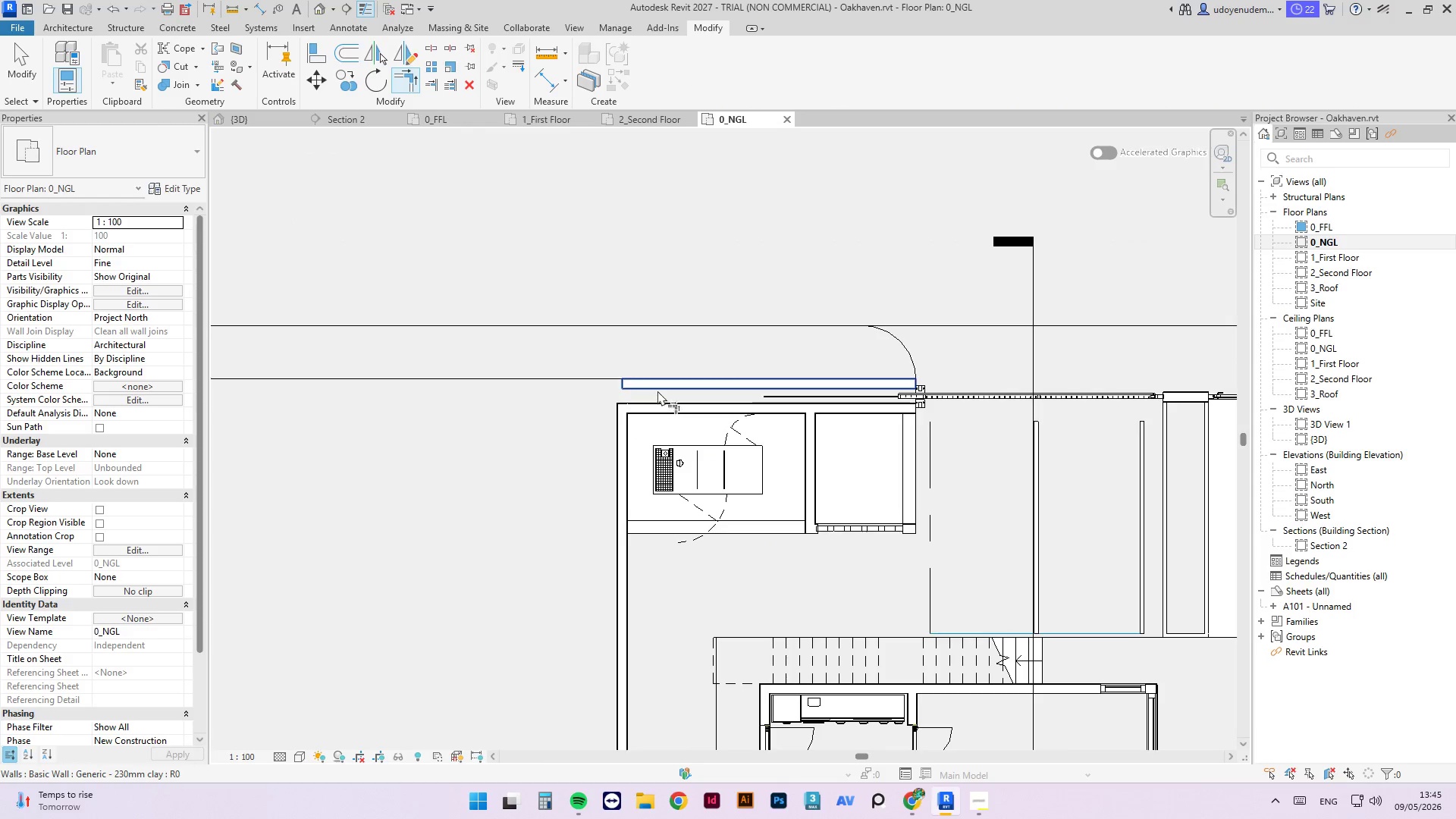 
scroll: coordinate [631, 388], scroll_direction: up, amount: 5.0
 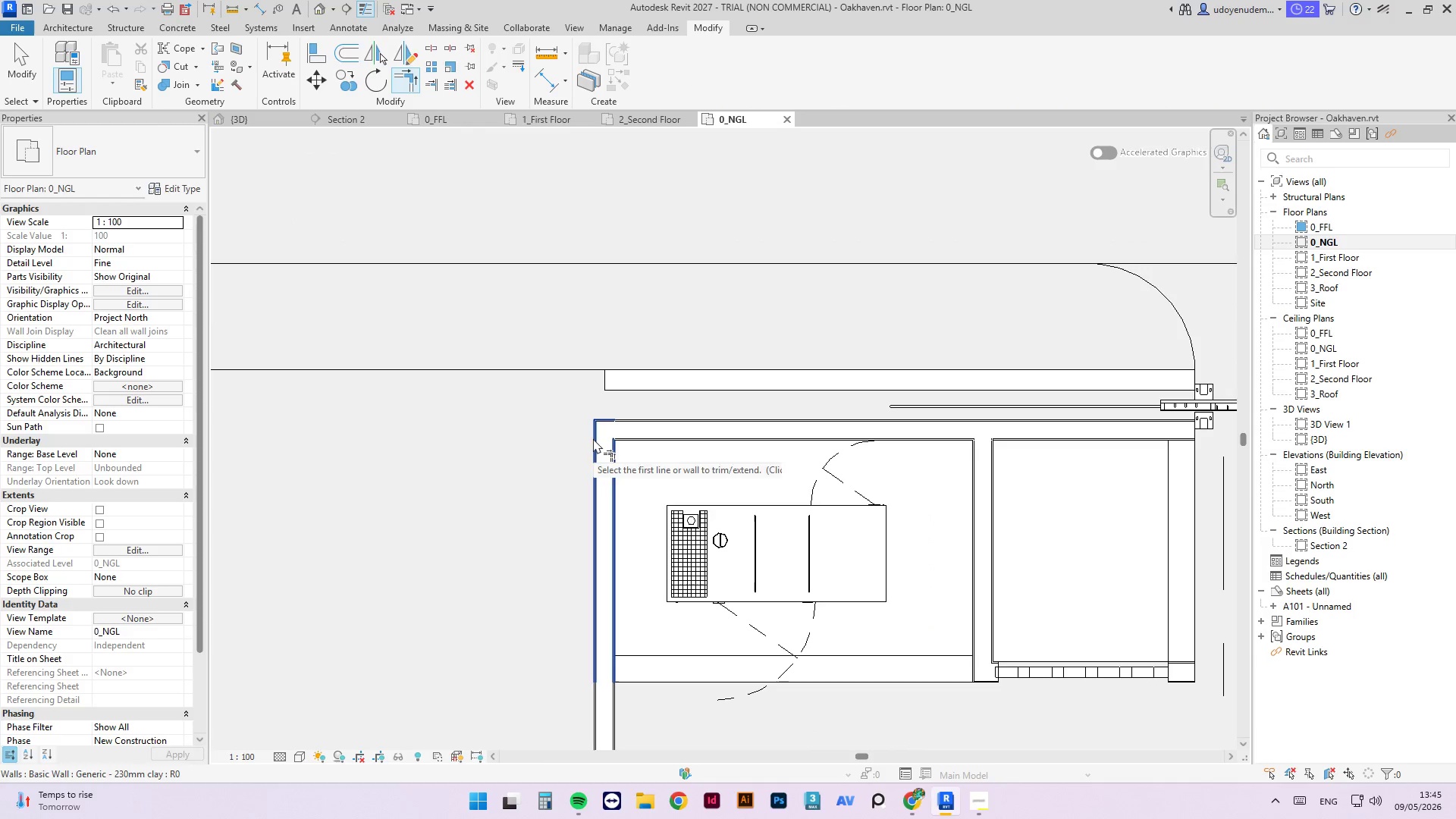 
type(al)
 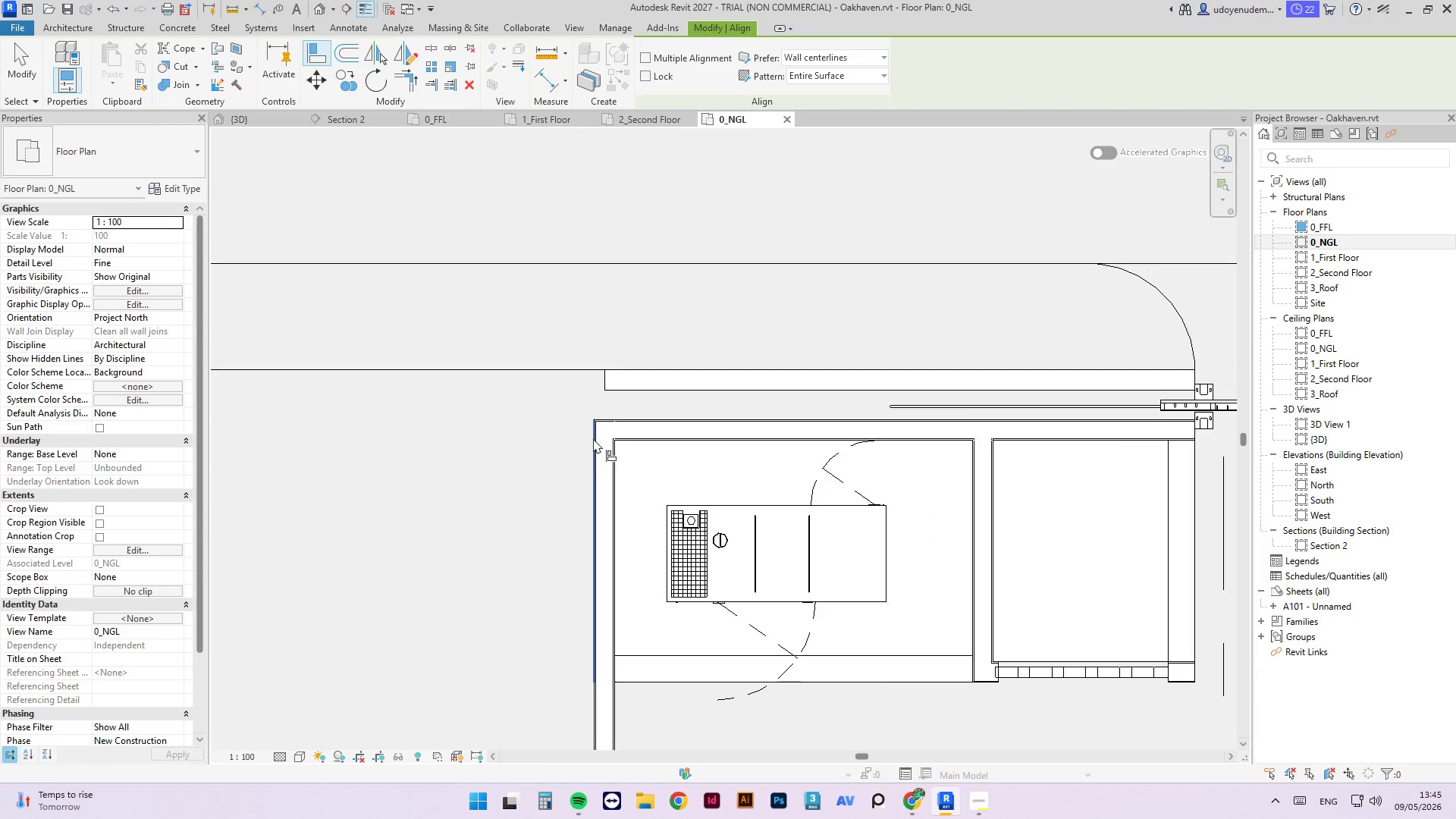 
left_click([593, 432])
 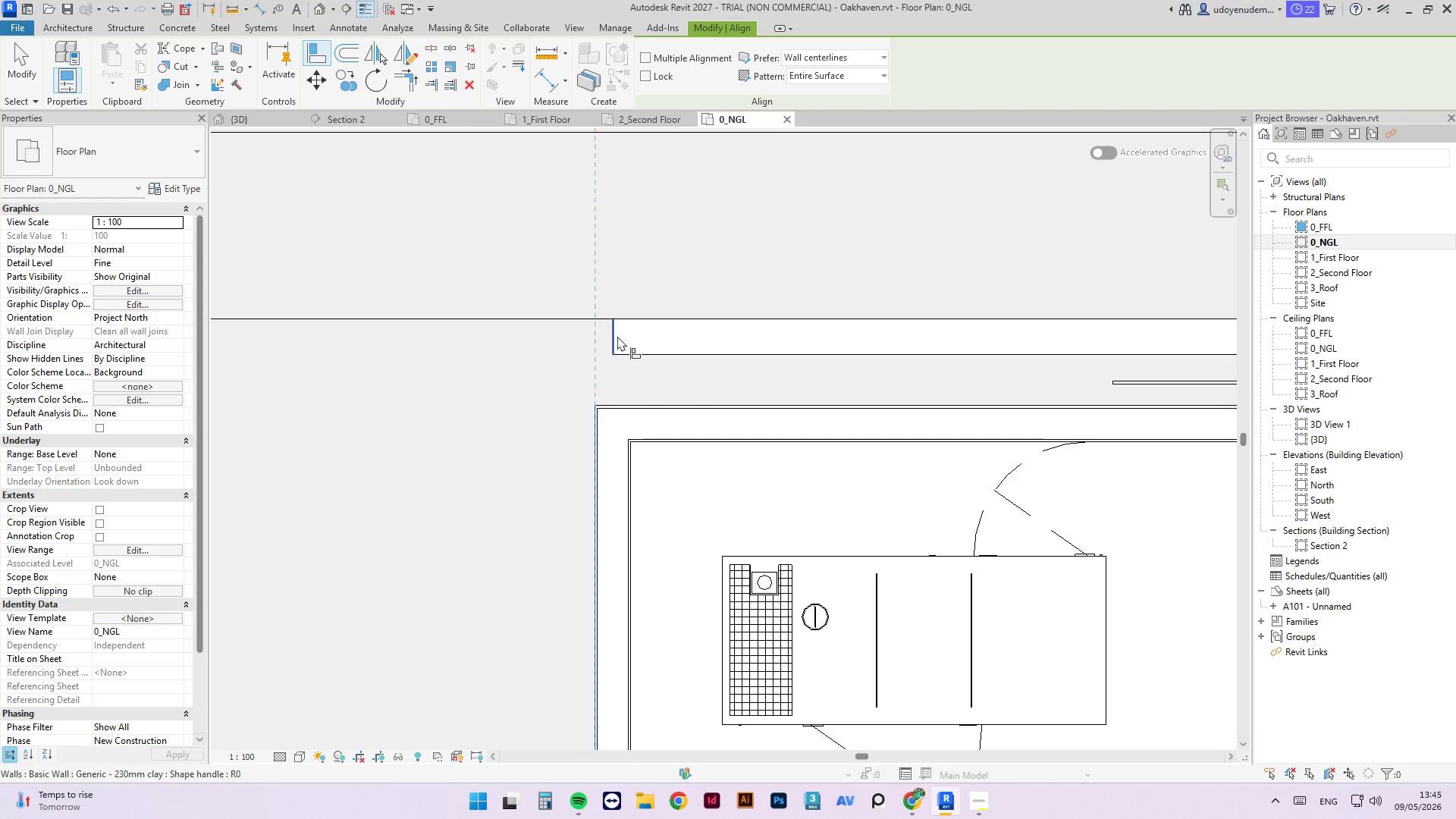 
scroll: coordinate [593, 438], scroll_direction: up, amount: 4.0
 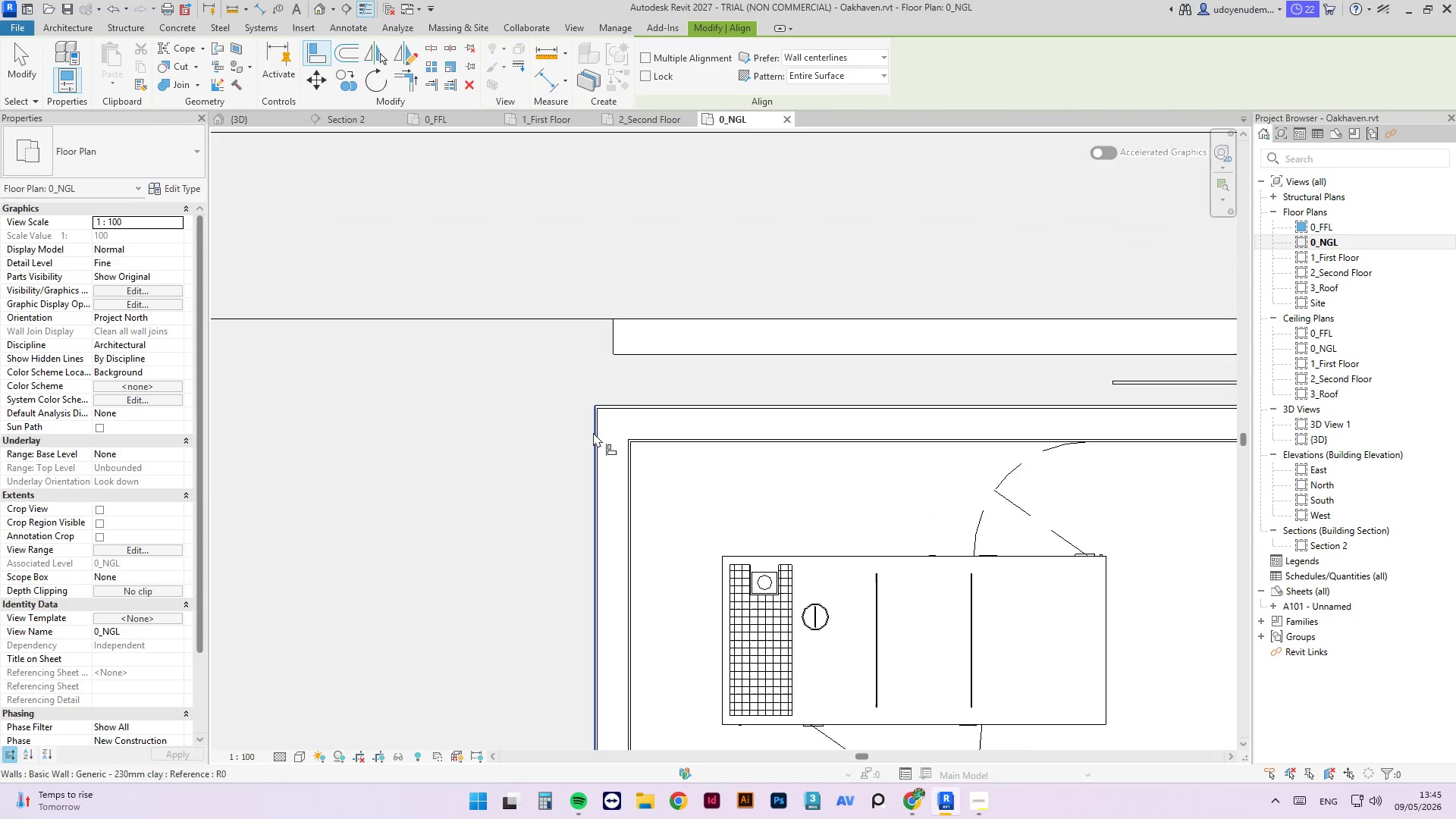 
left_click([617, 336])
 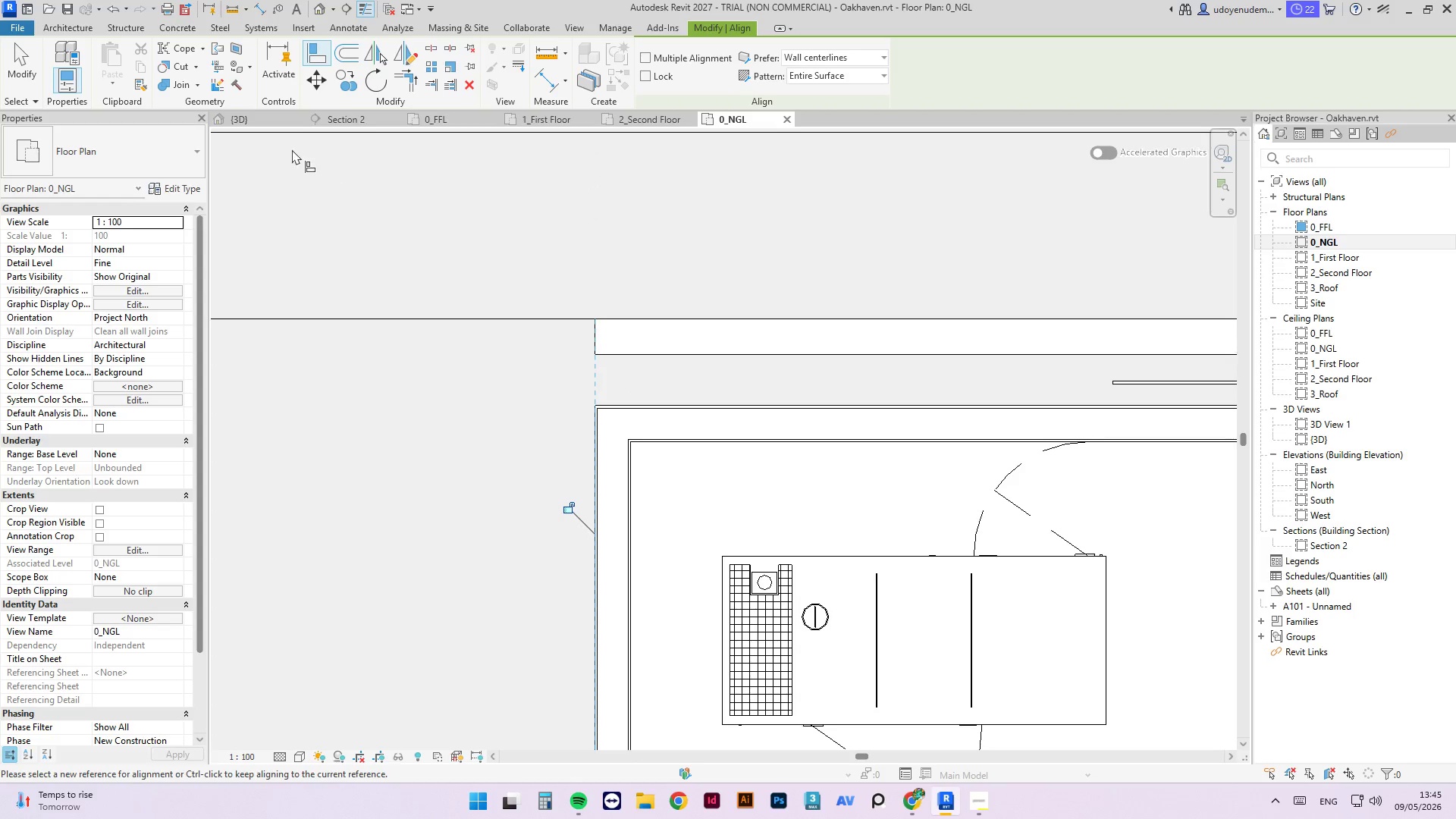 
left_click([253, 117])
 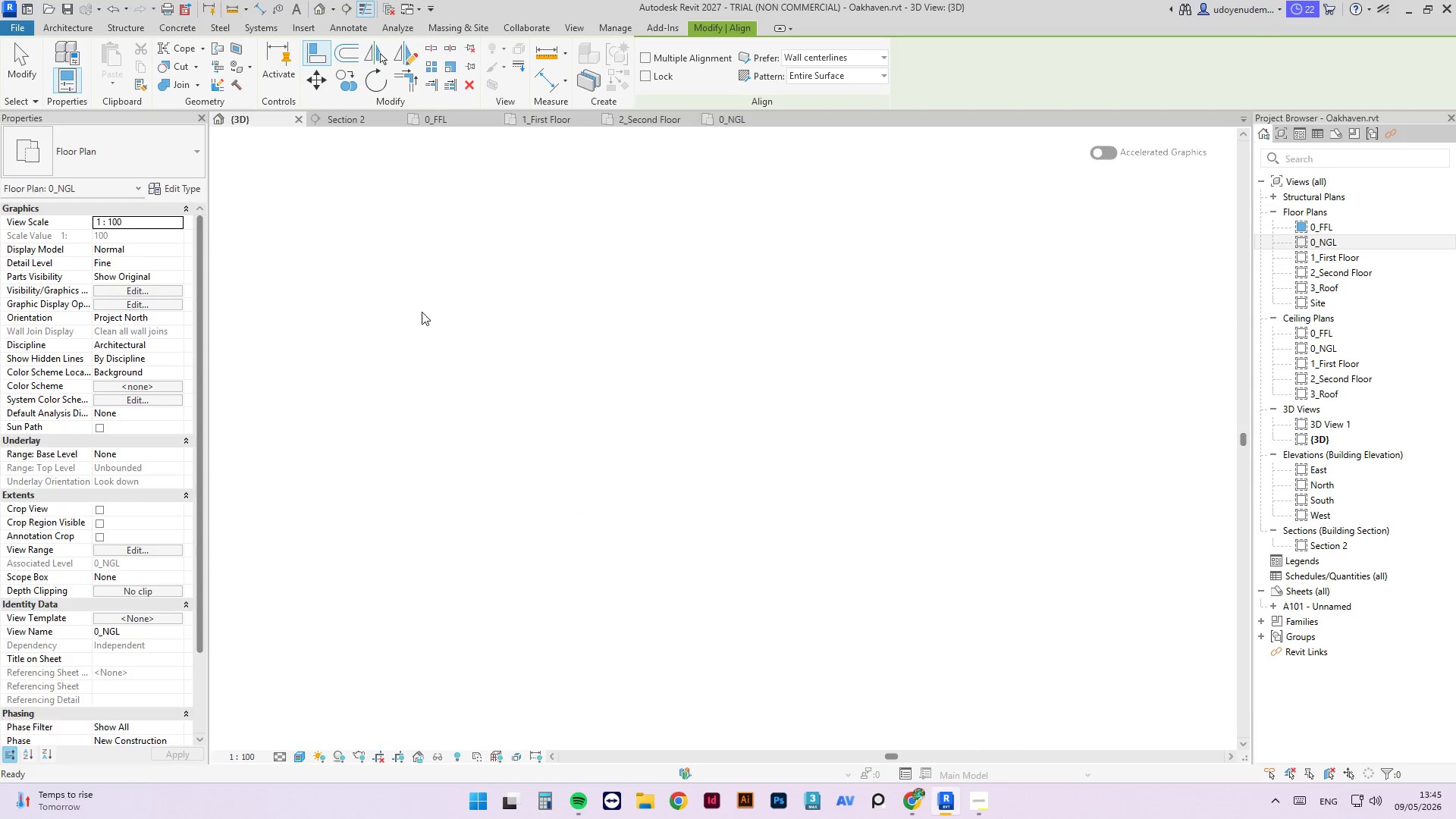 
scroll: coordinate [643, 538], scroll_direction: down, amount: 10.0
 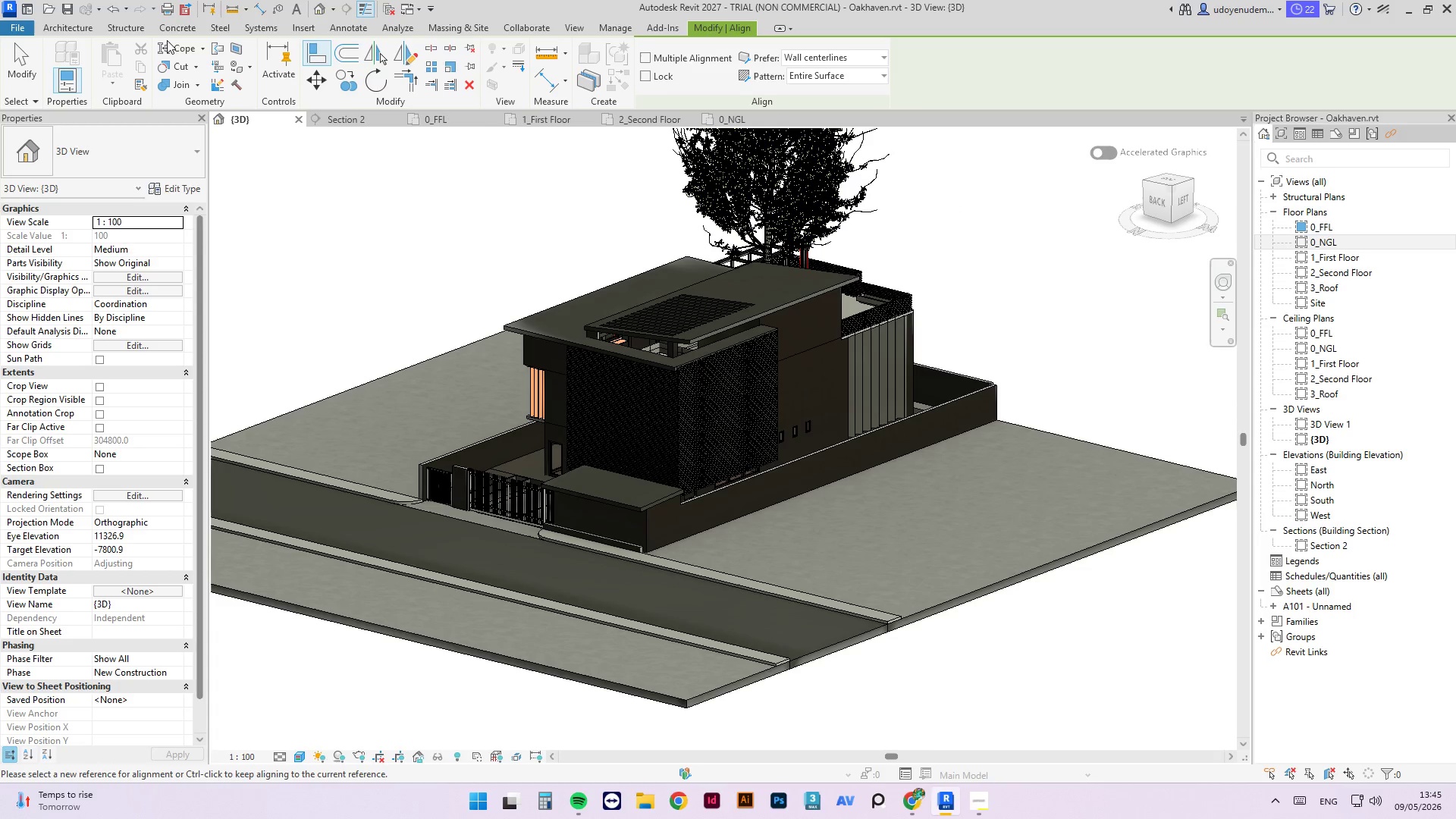 
left_click([14, 68])
 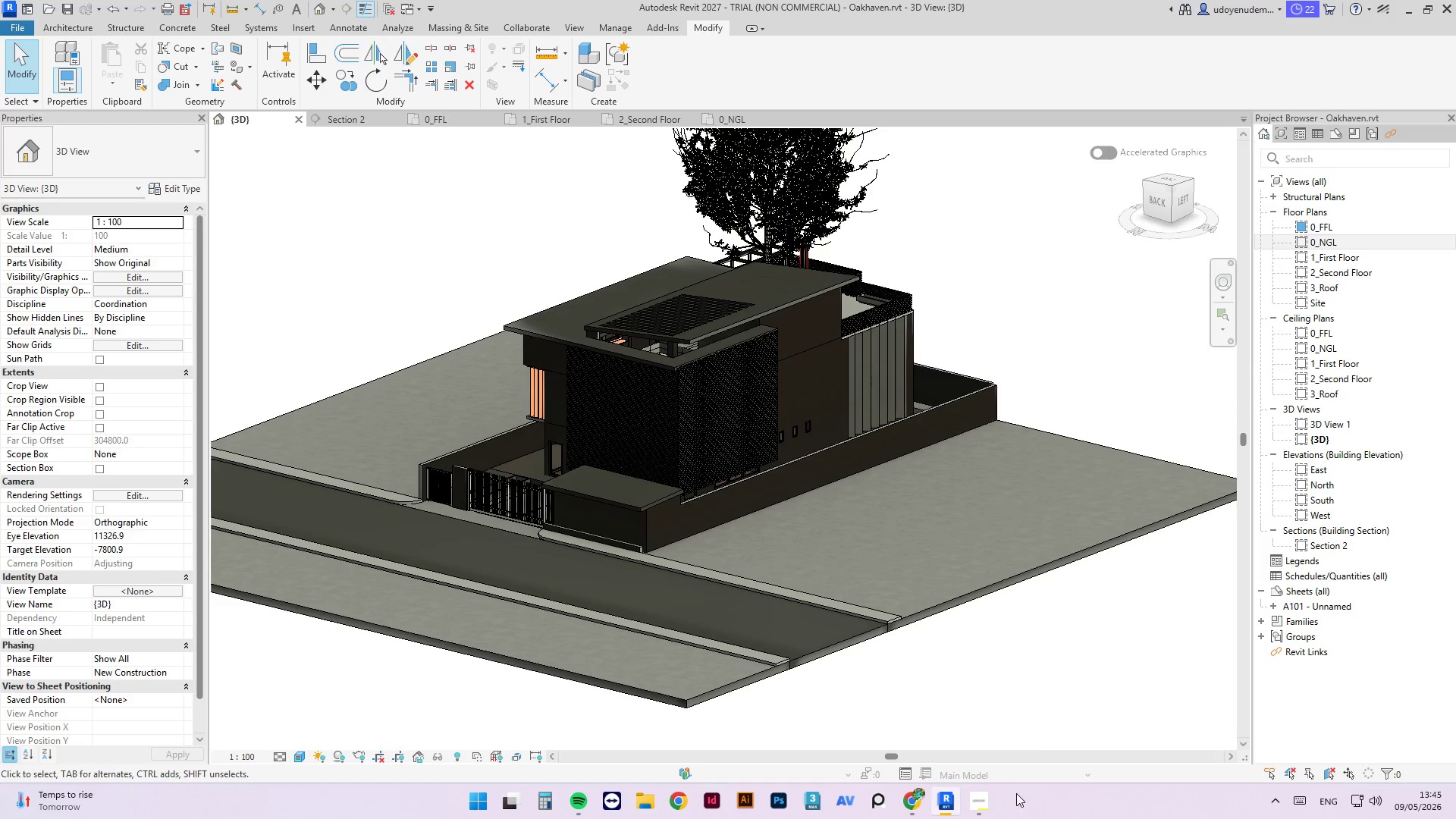 
left_click([990, 803])